 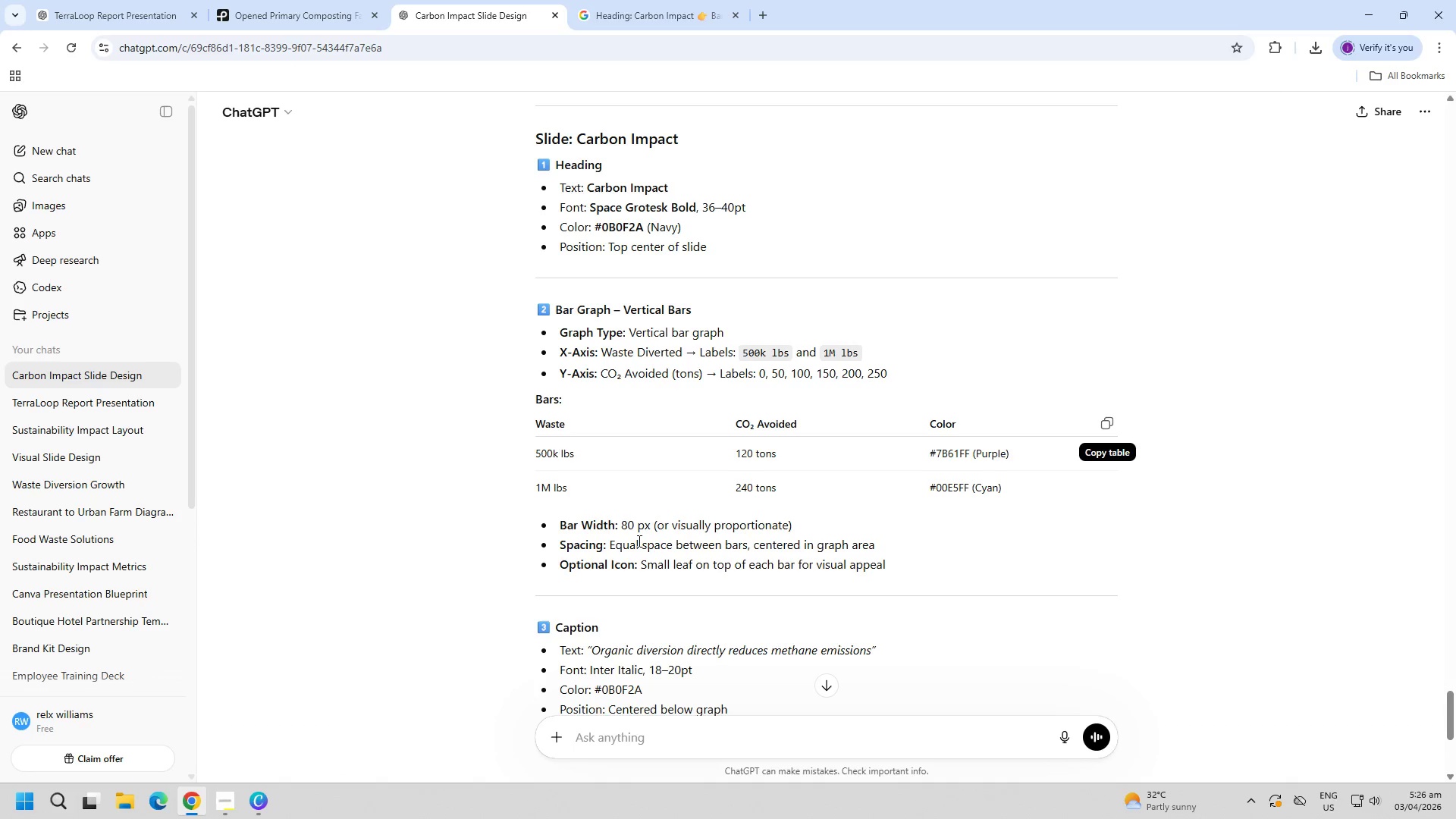 
left_click([61, 0])
 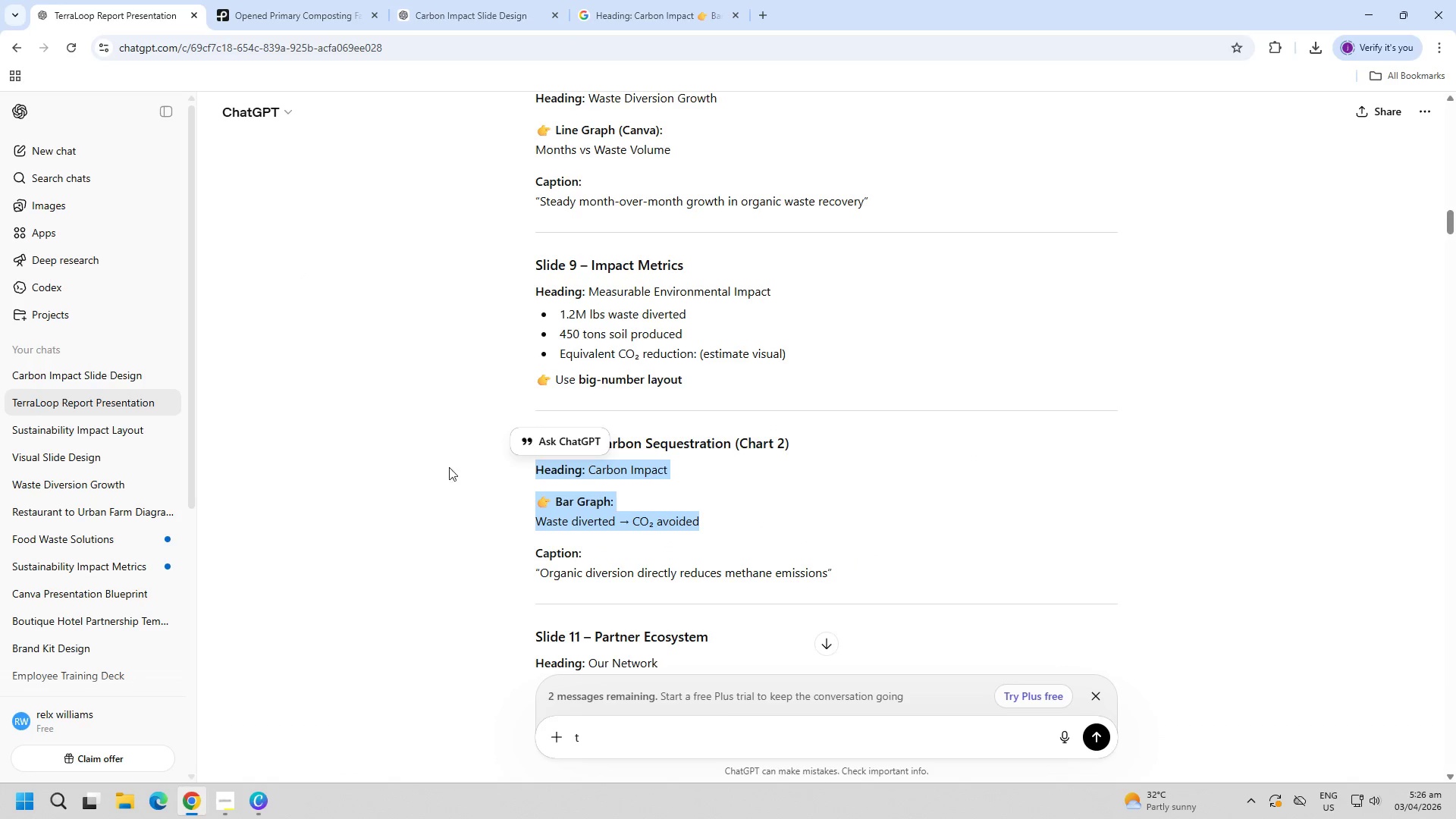 
left_click([450, 497])
 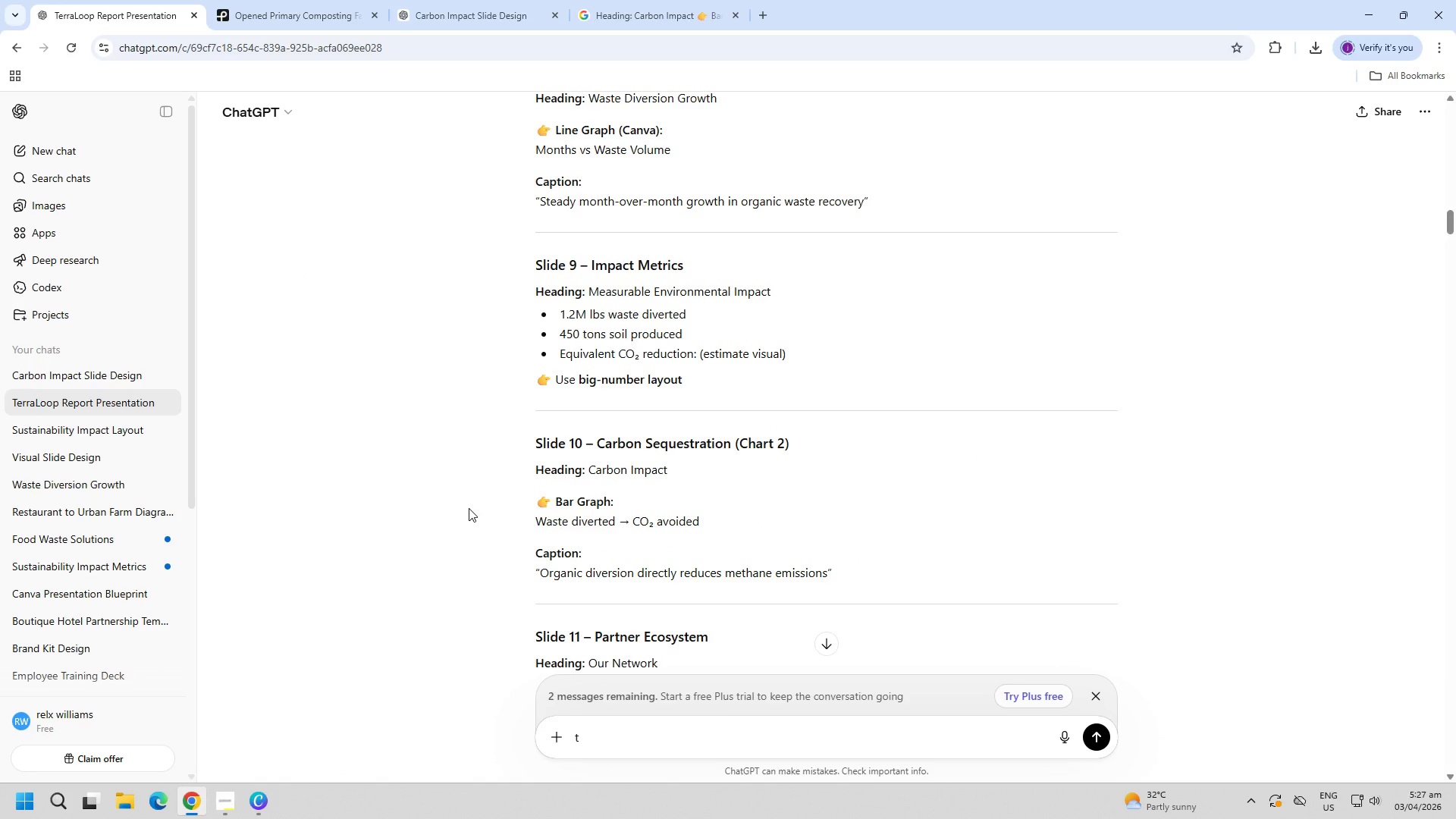 
wait(6.12)
 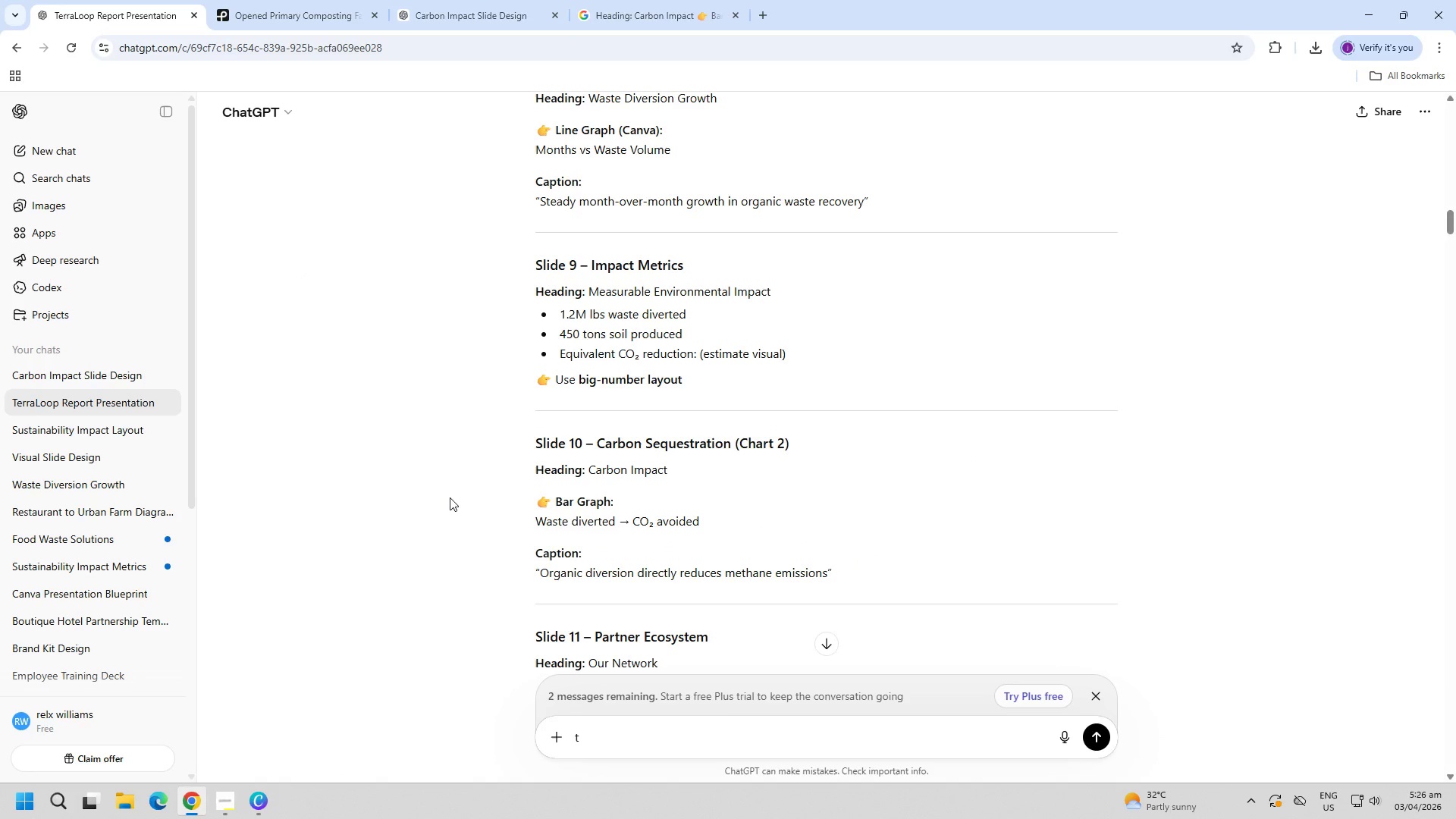 
left_click_drag(start_coordinate=[522, 468], to_coordinate=[720, 522])
 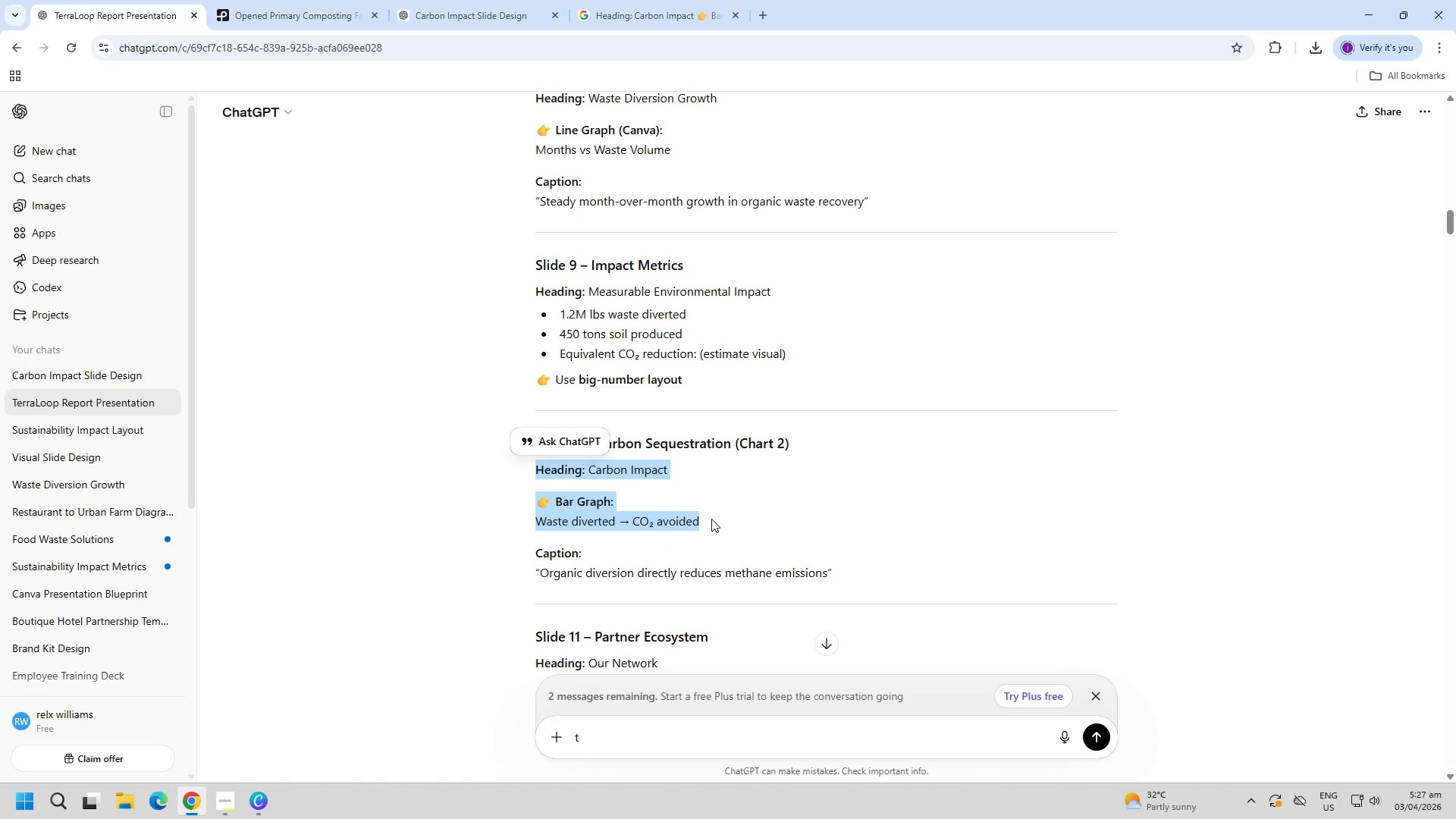 
key(Control+C)
 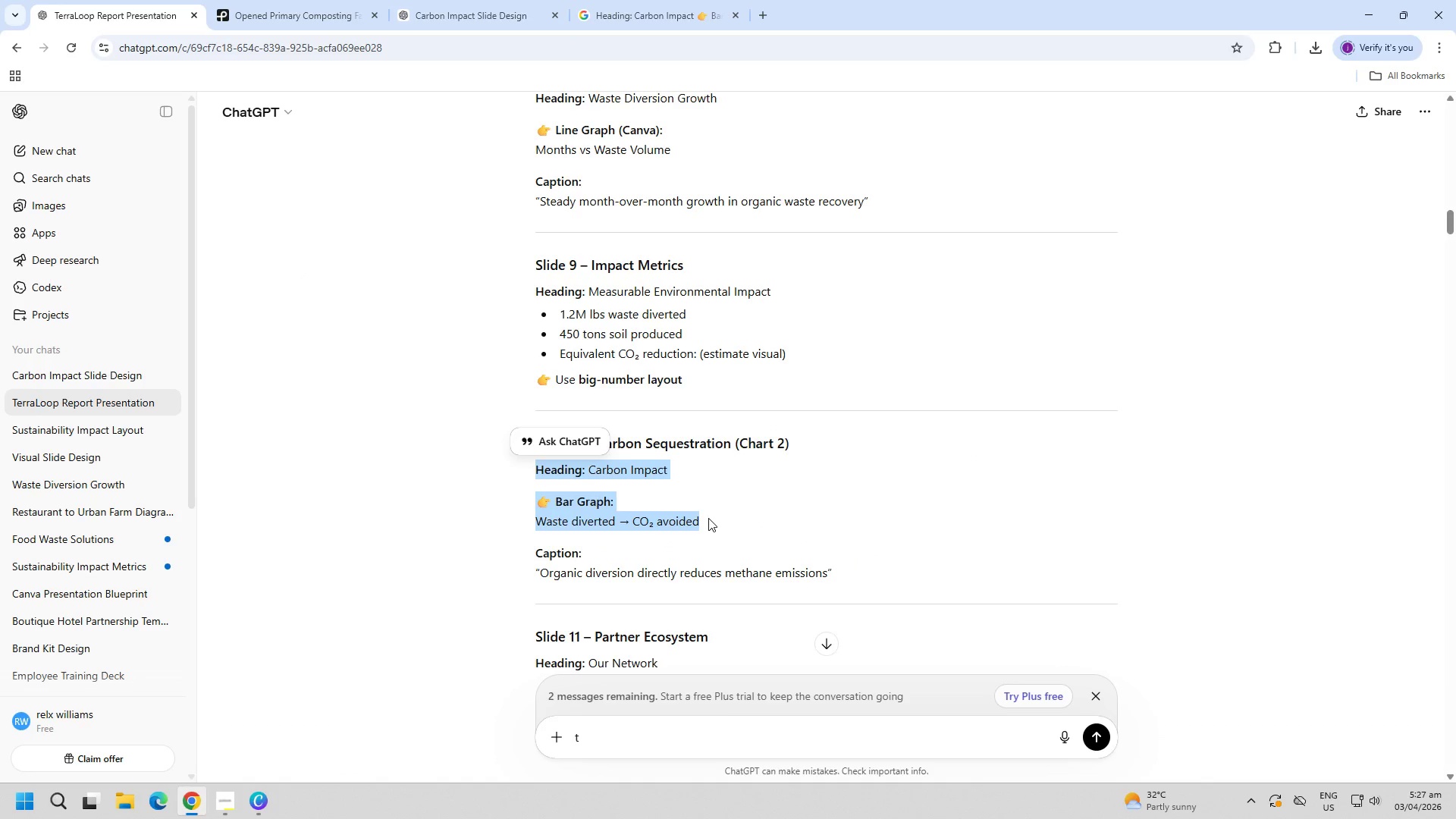 
key(Control+C)
 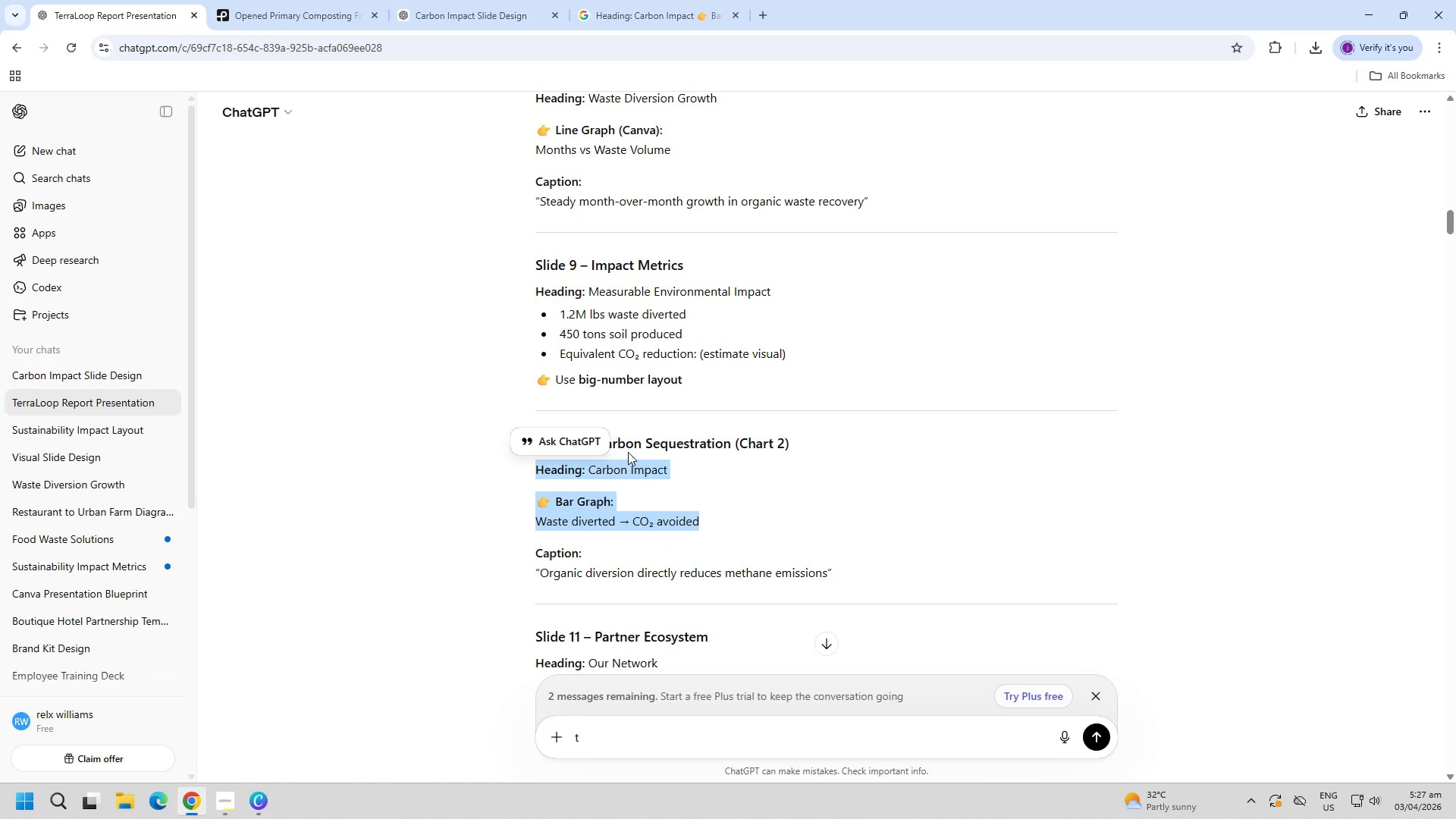 
key(Control+C)
 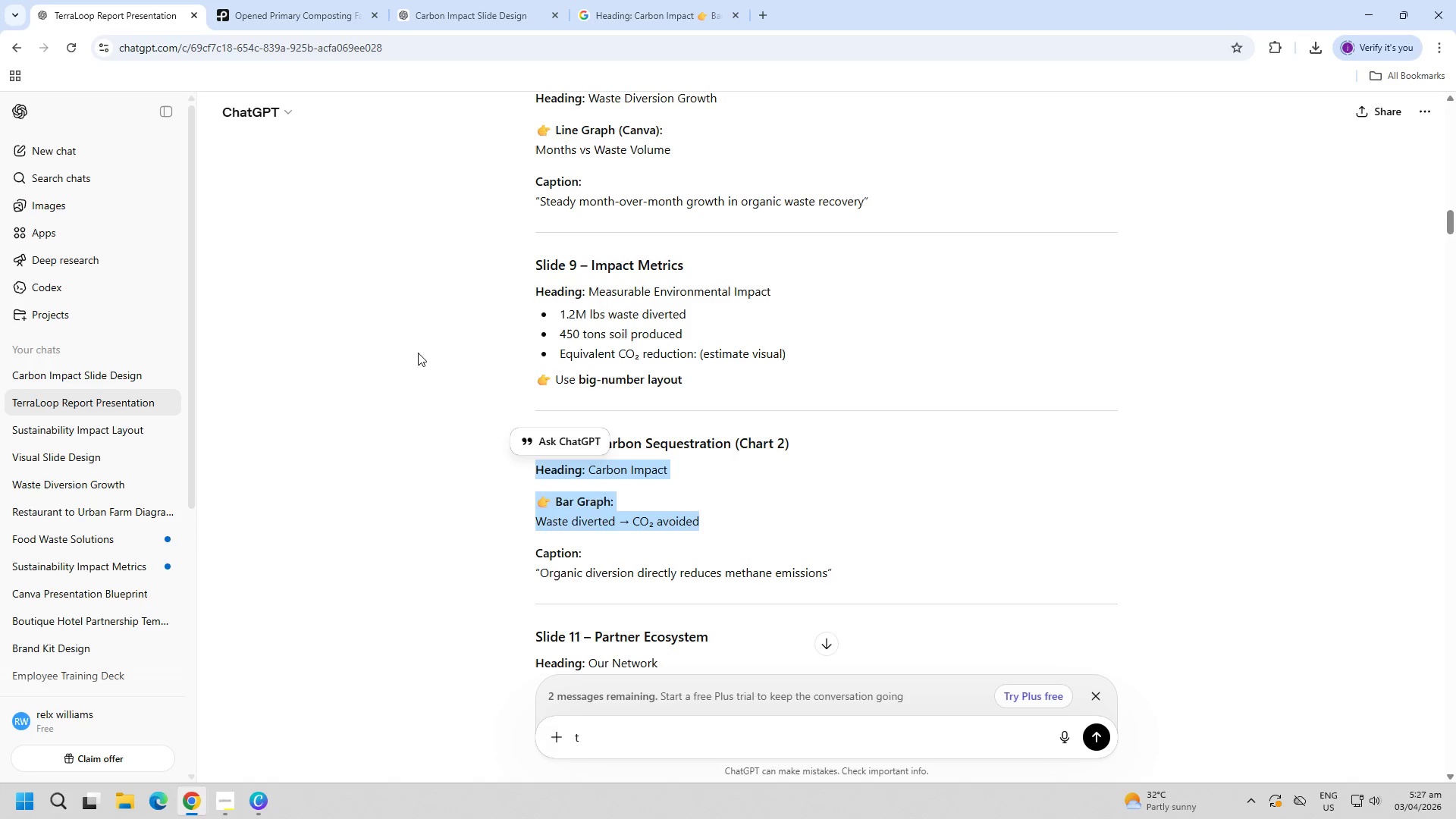 
double_click([484, 0])
 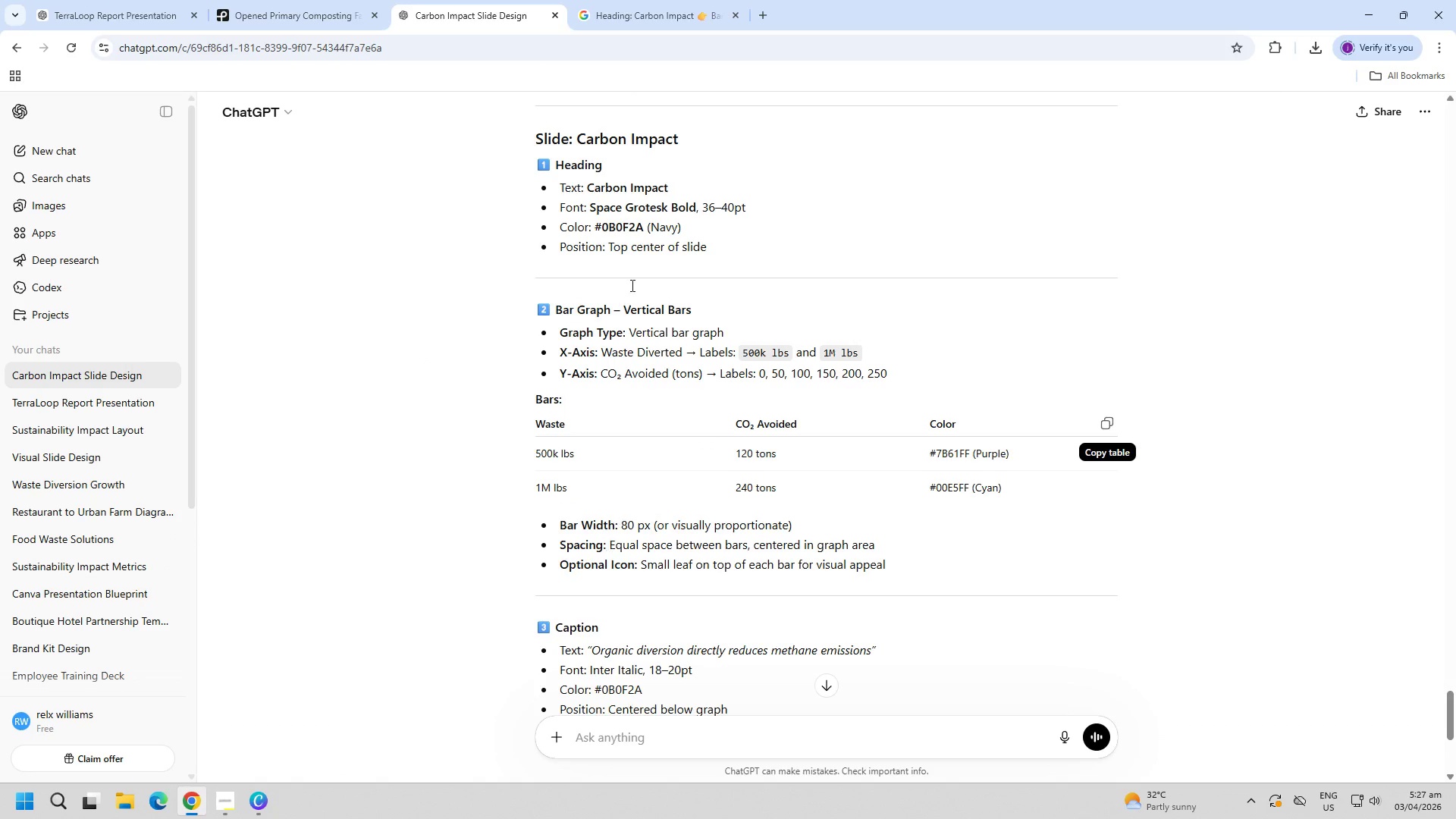 
left_click([656, 0])
 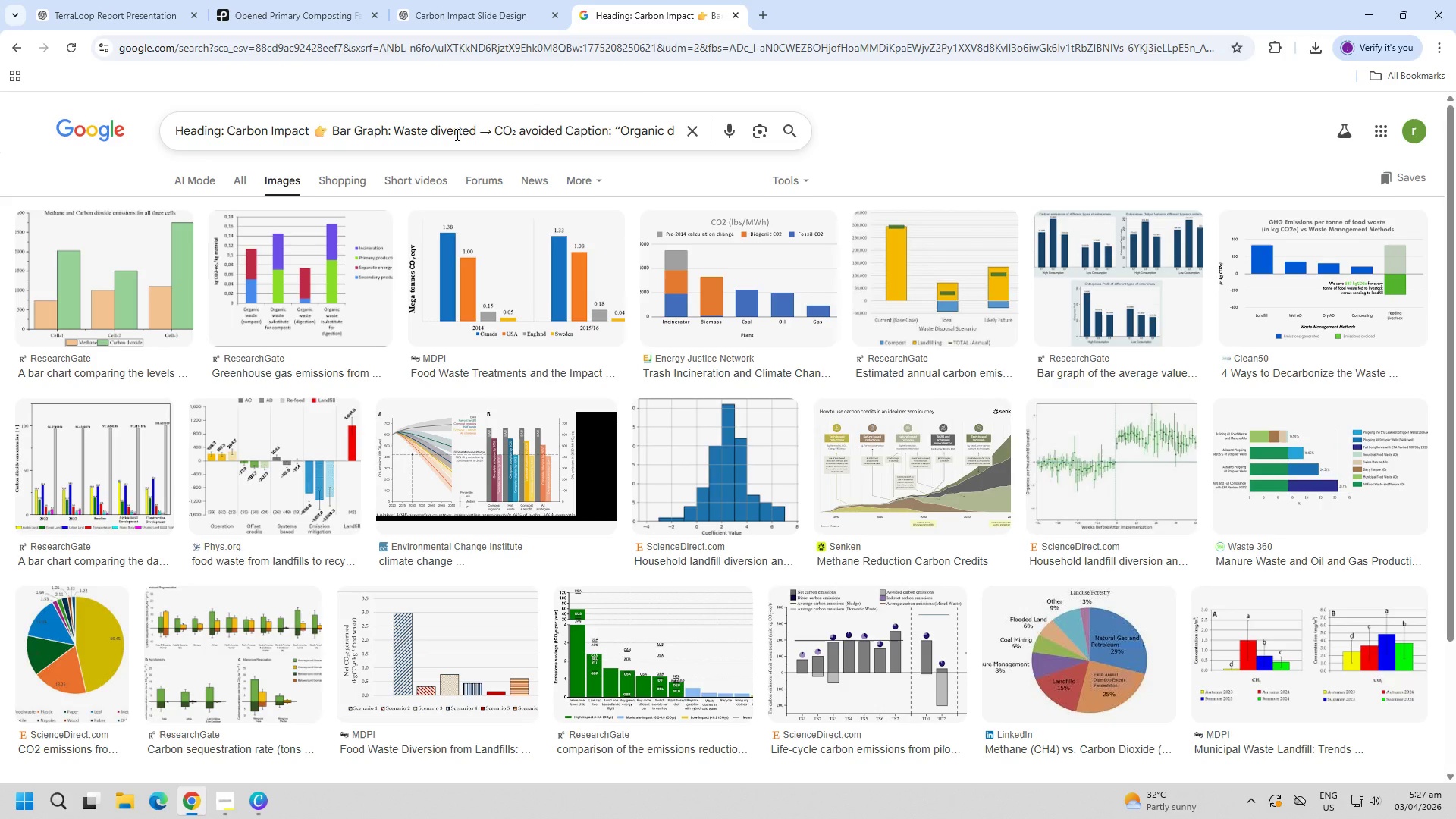 
double_click([456, 134])
 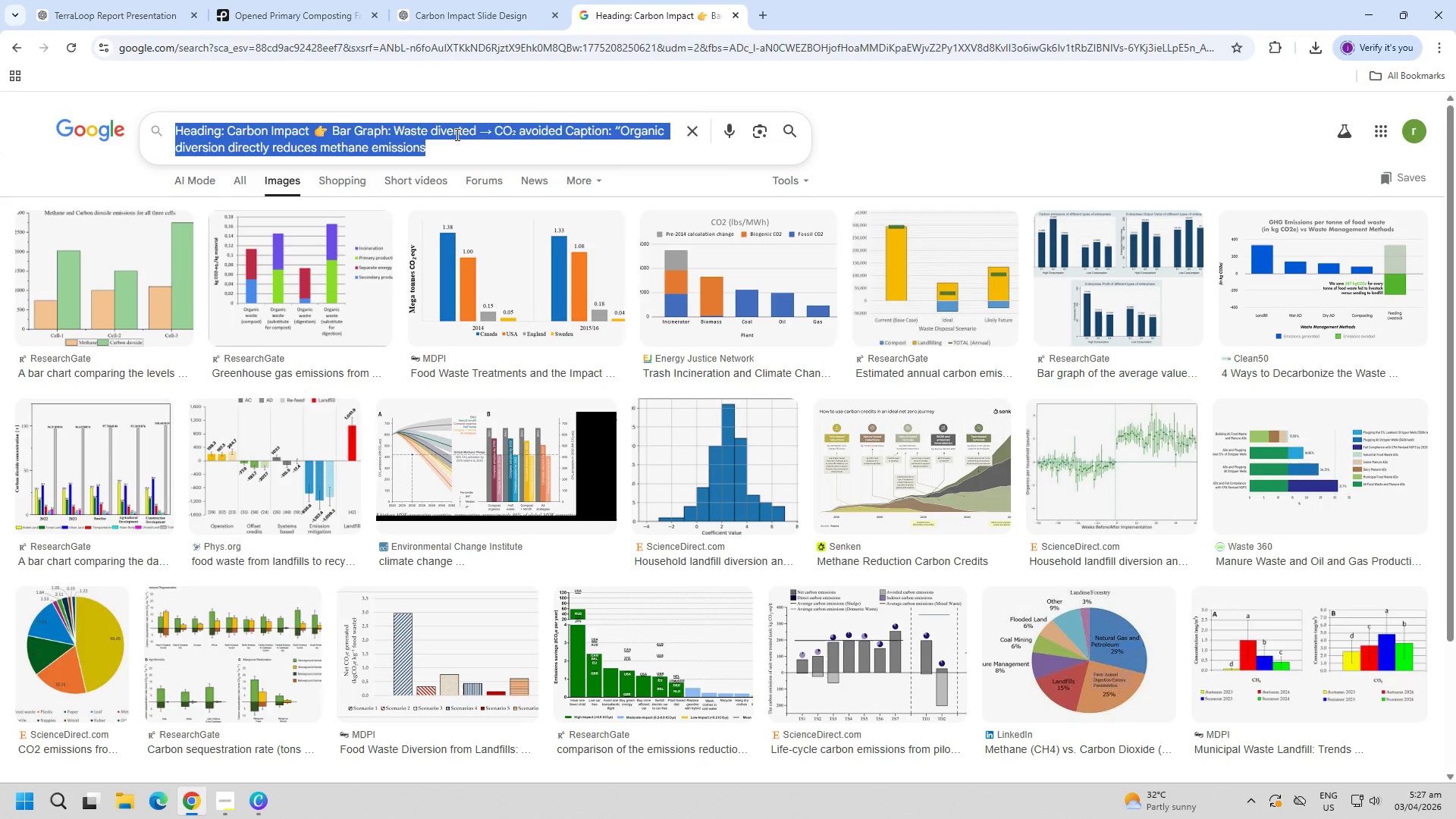 
triple_click([456, 134])
 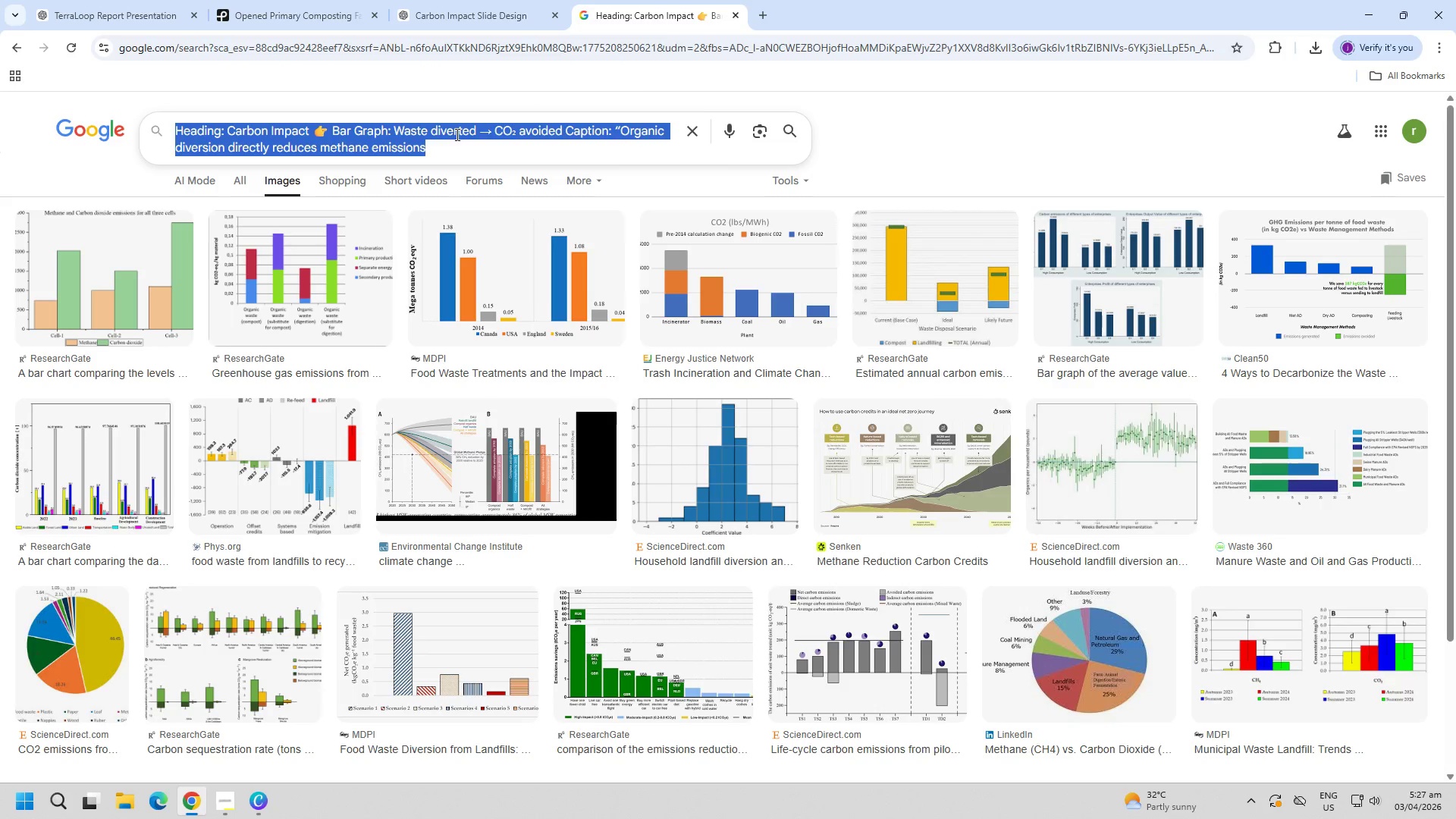 
key(Control+ControlLeft)
 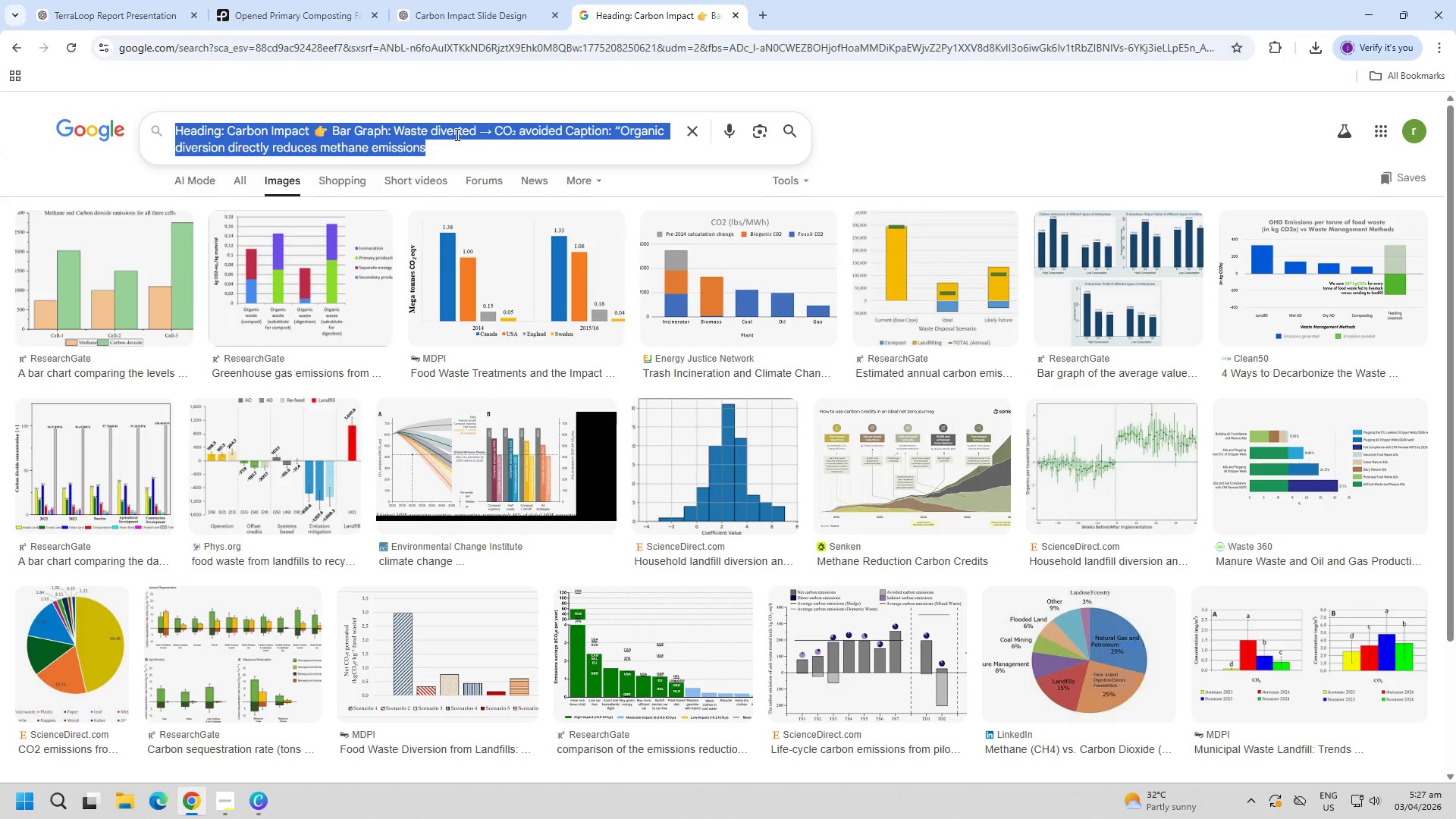 
key(Control+A)
 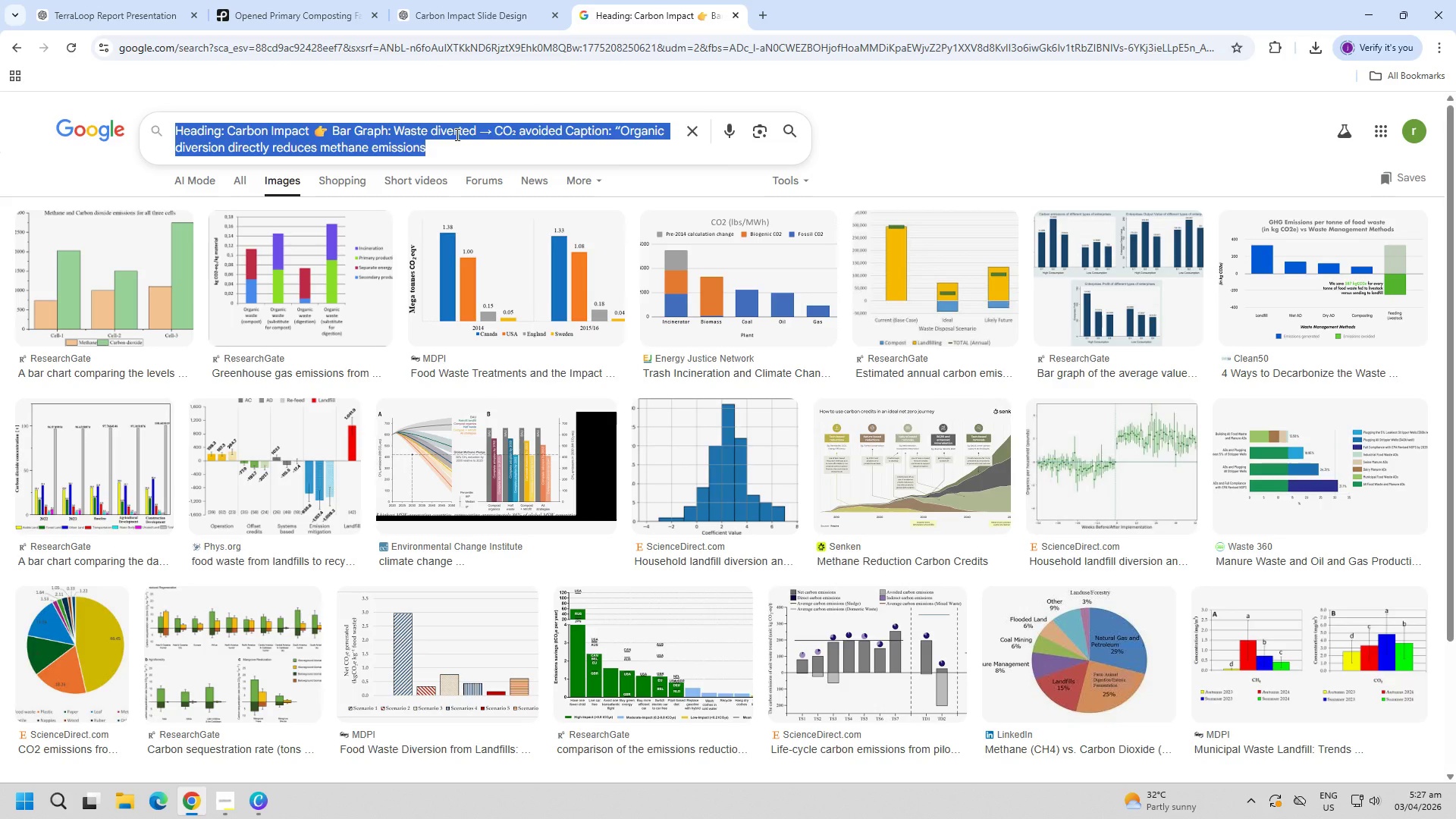 
type(gem)
 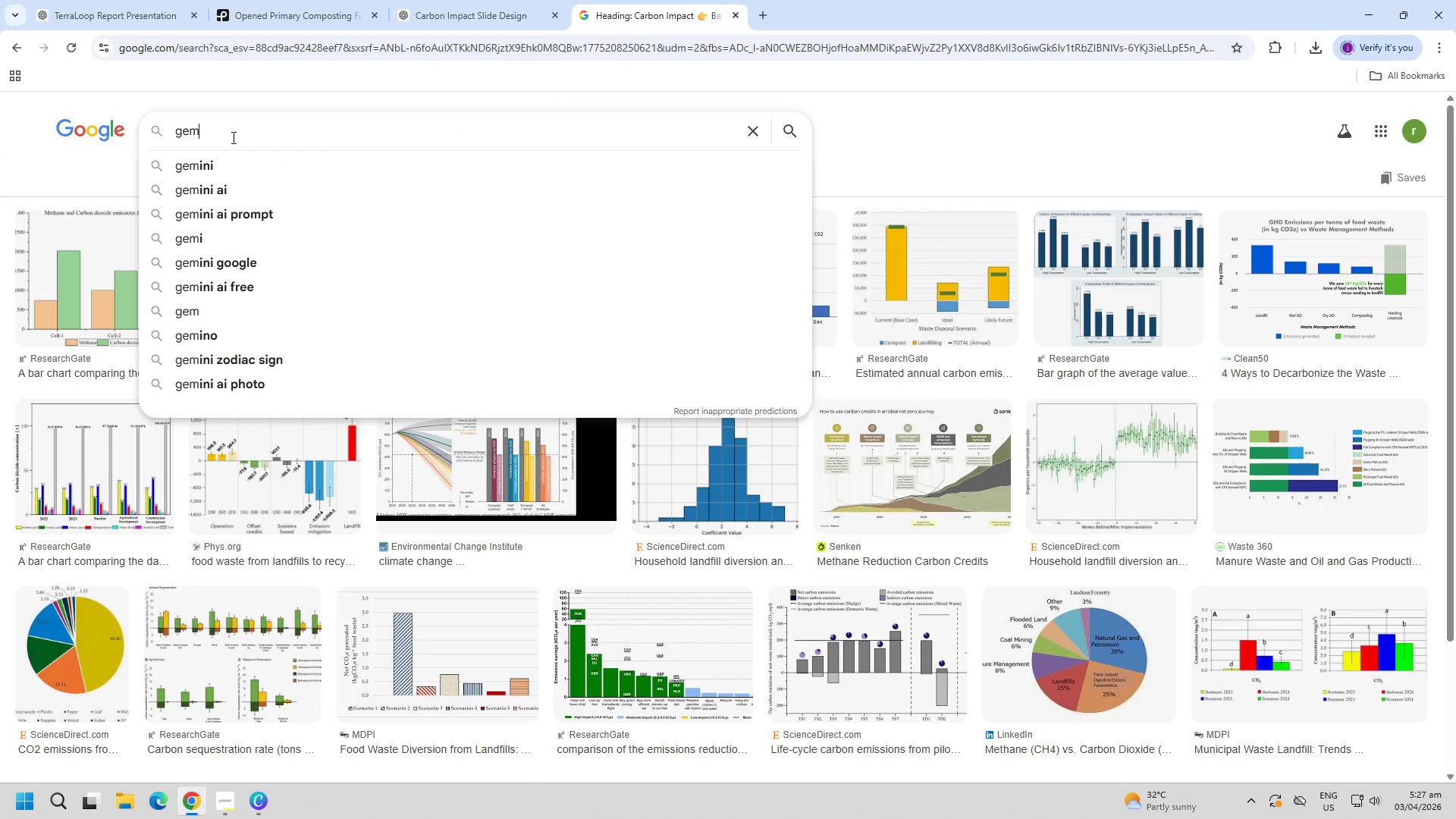 
left_click([232, 170])
 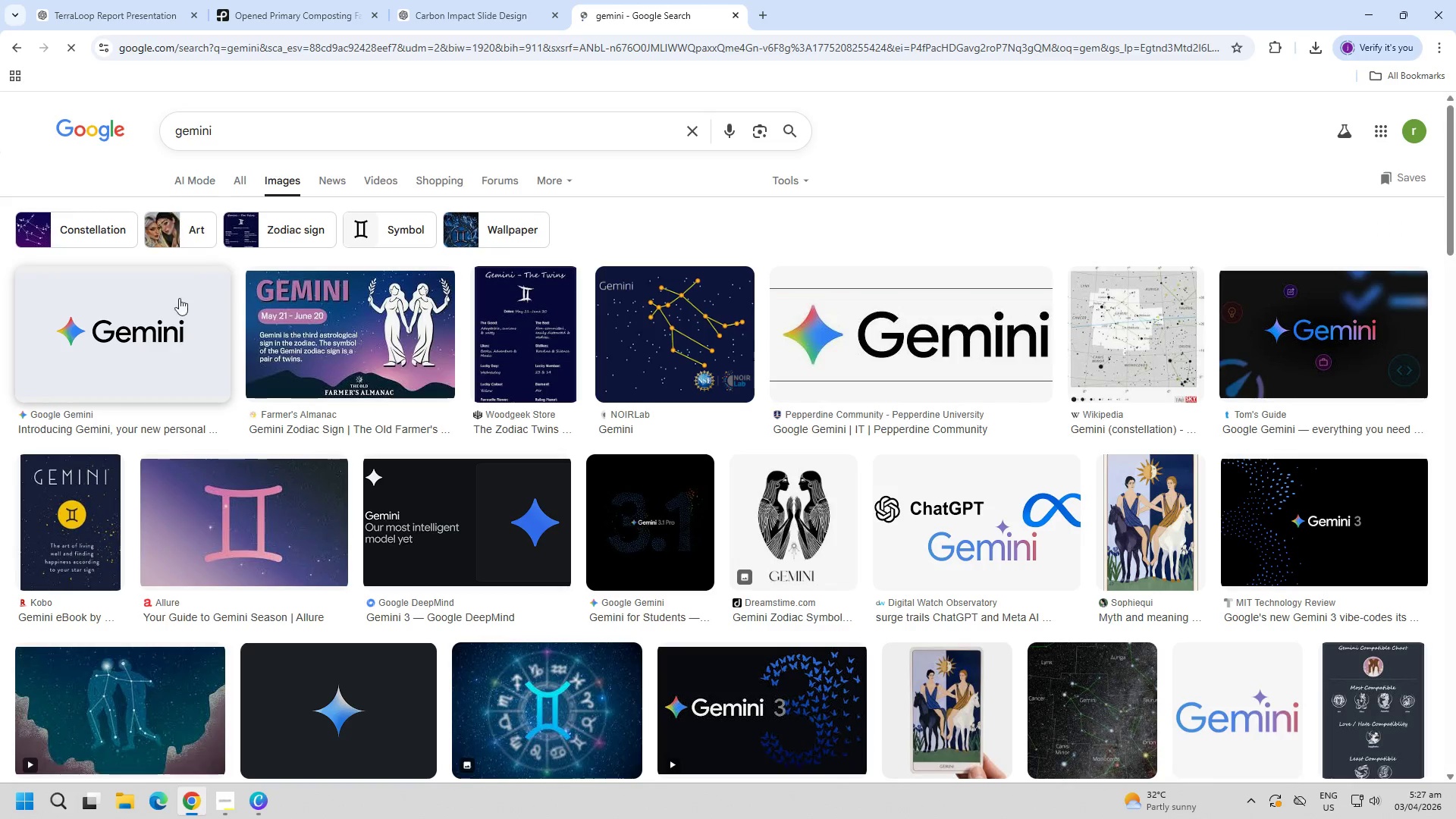 
left_click([185, 172])
 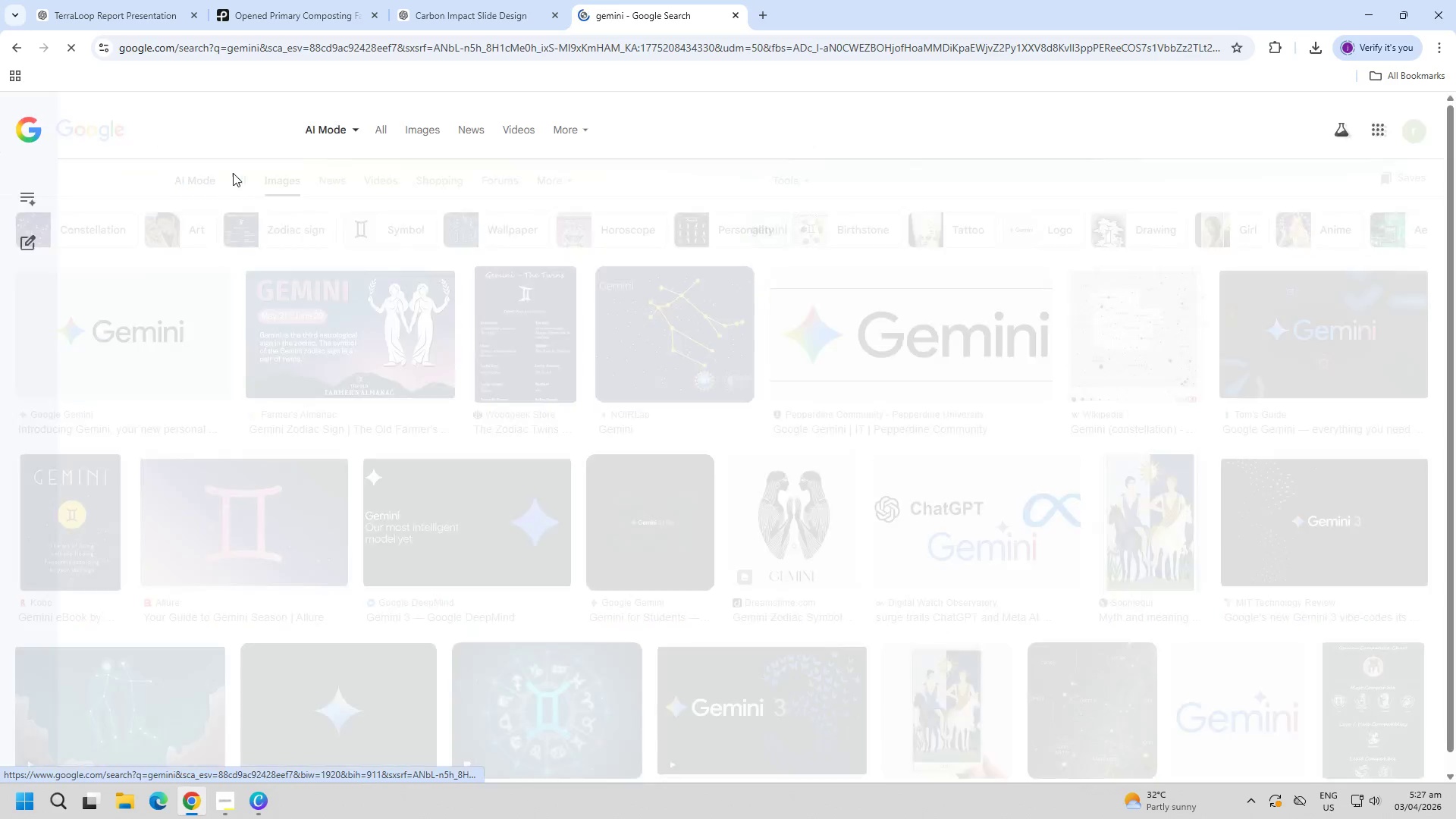 
triple_click([242, 178])
 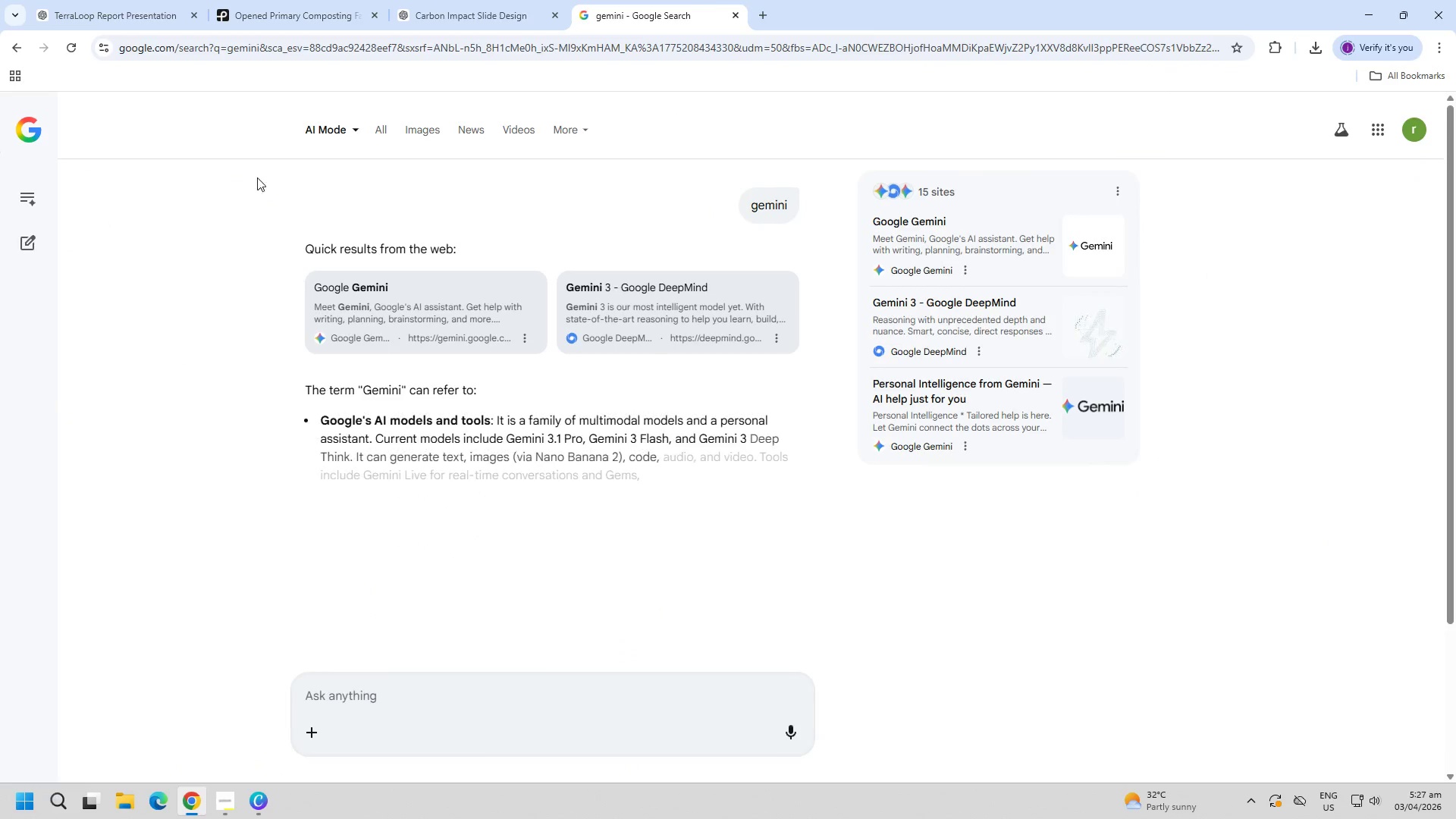 
left_click([373, 134])
 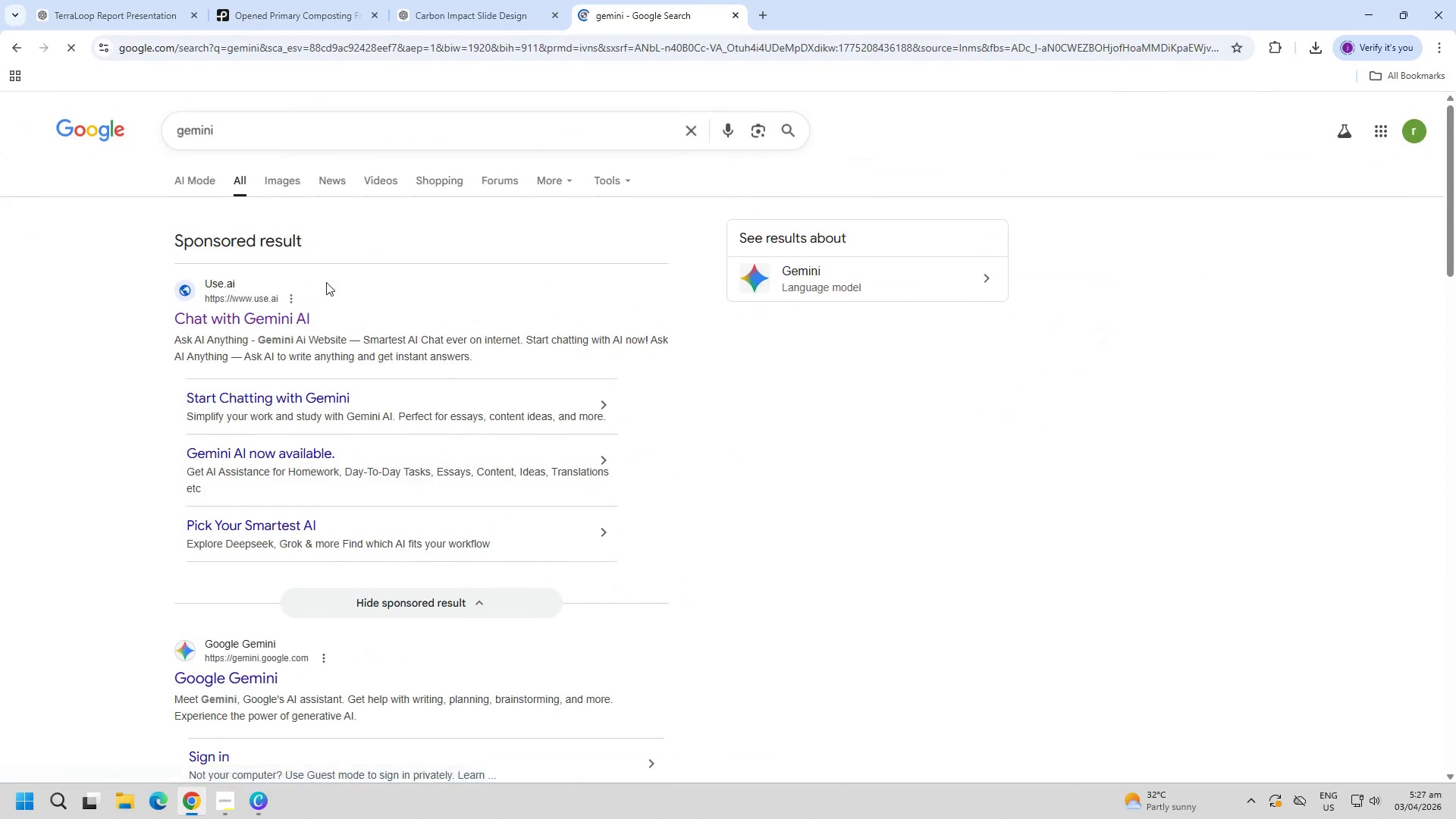 
left_click([265, 316])
 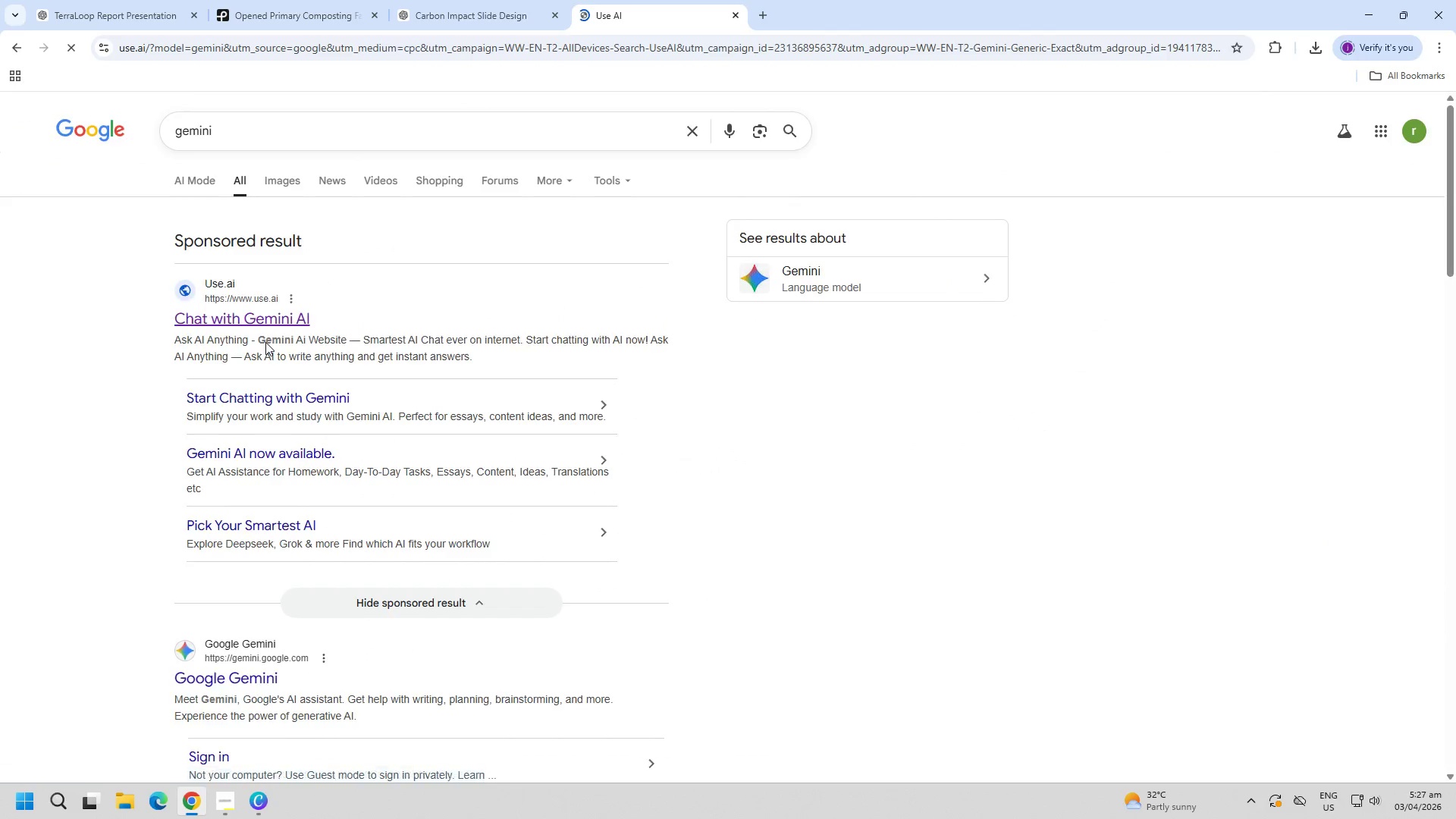 
left_click([610, 414])
 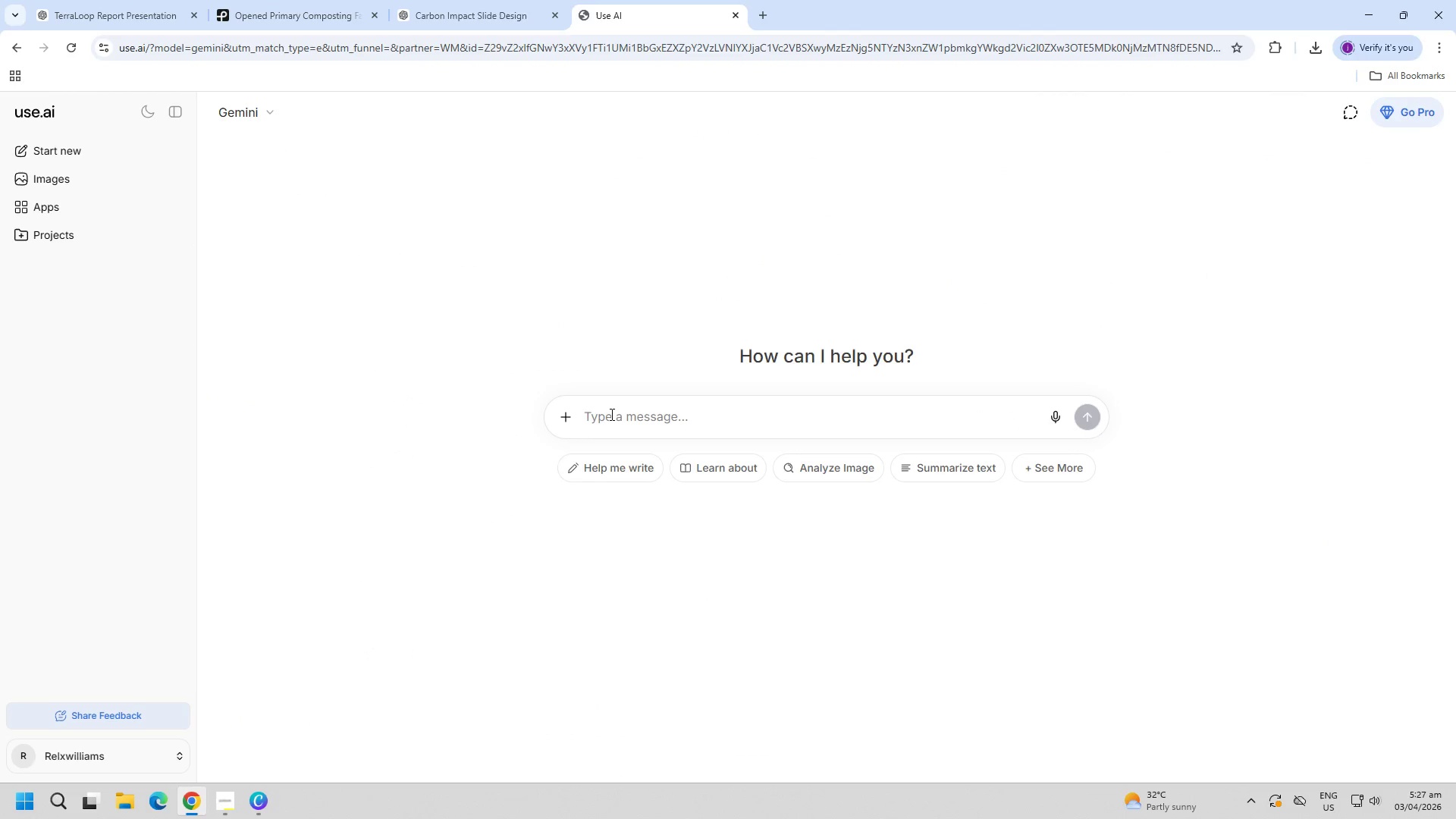 
key(Control+ControlLeft)
 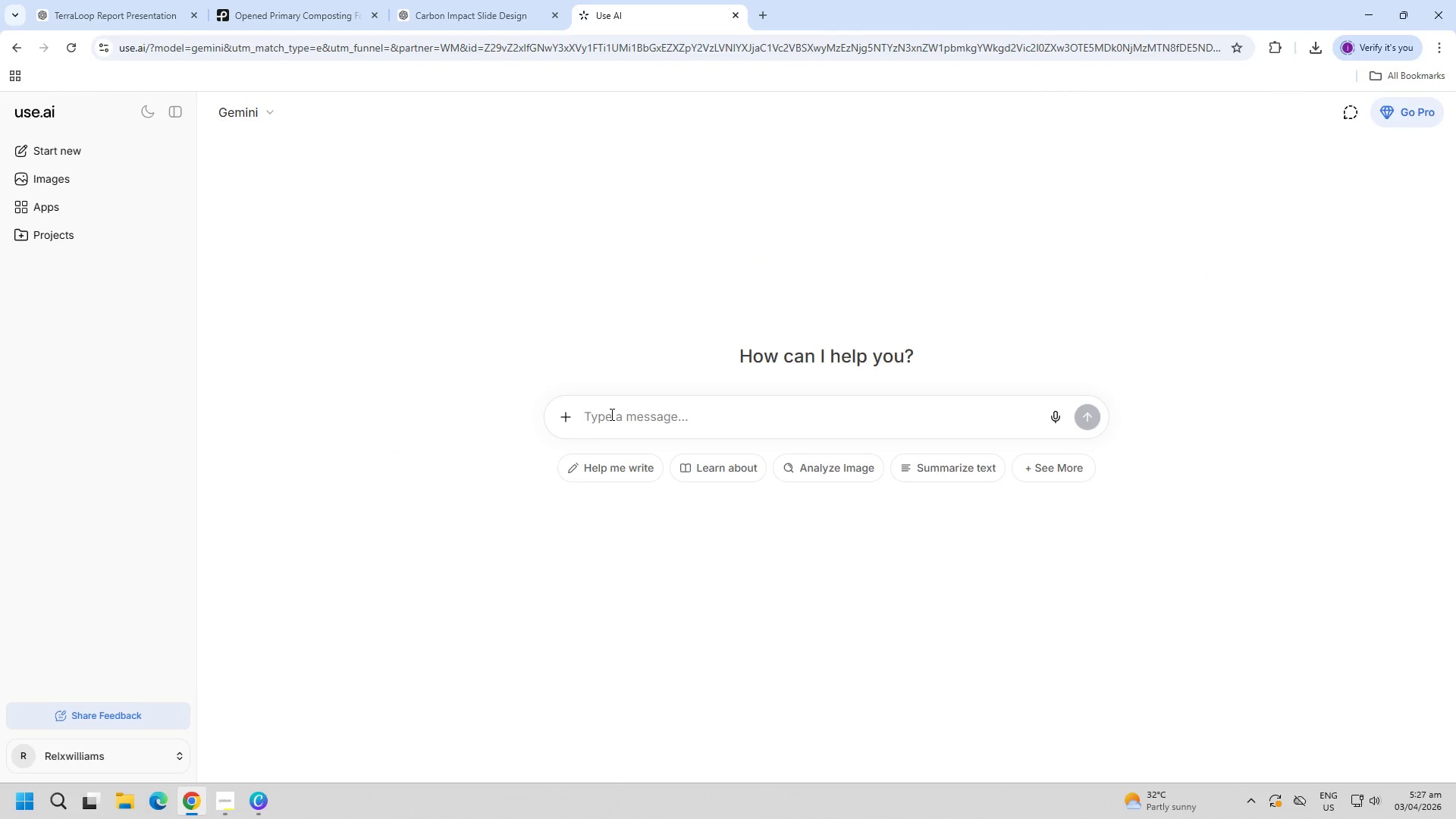 
key(Control+V)
 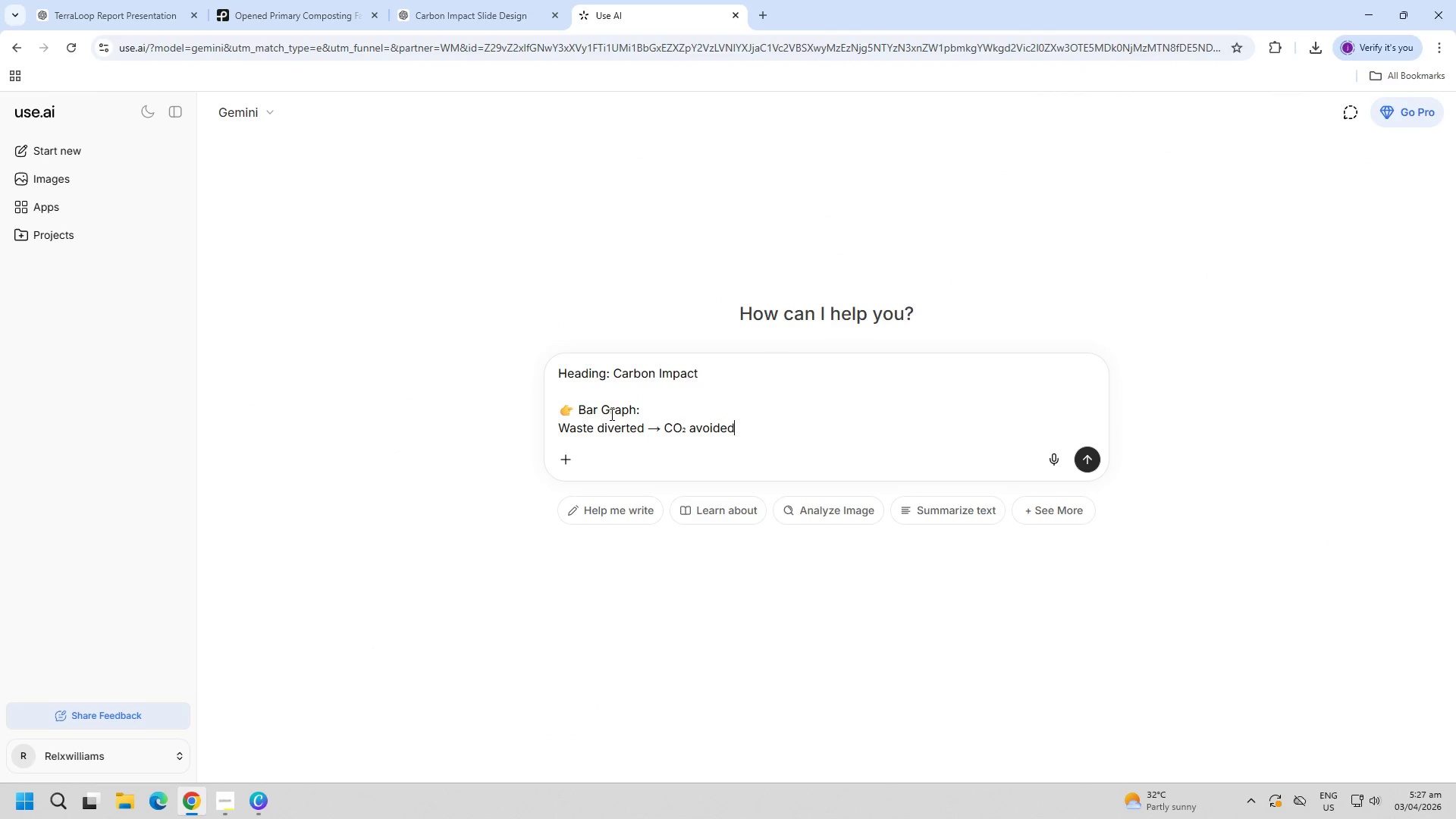 
type( bargraph sample)
 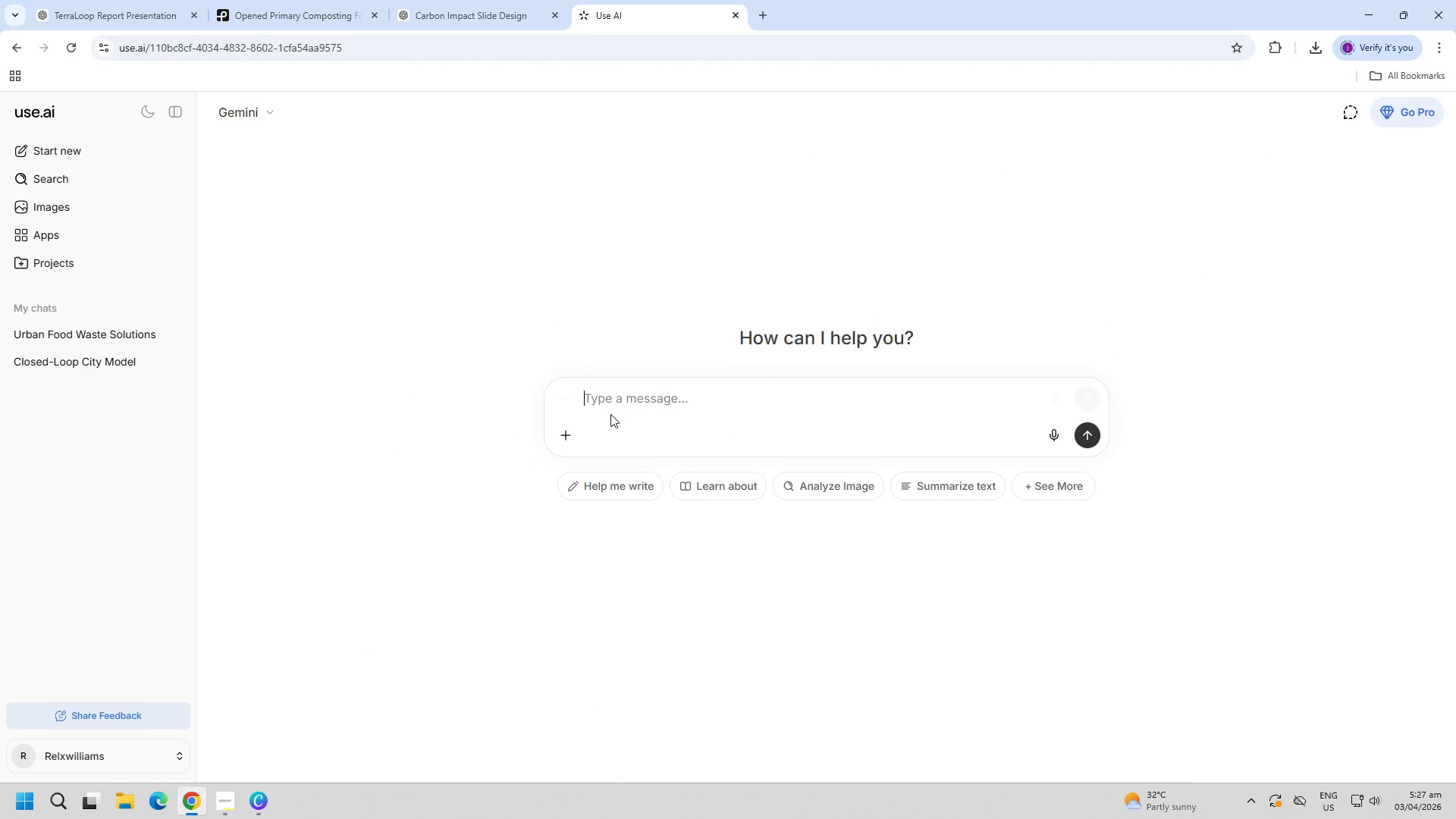 
key(Enter)
 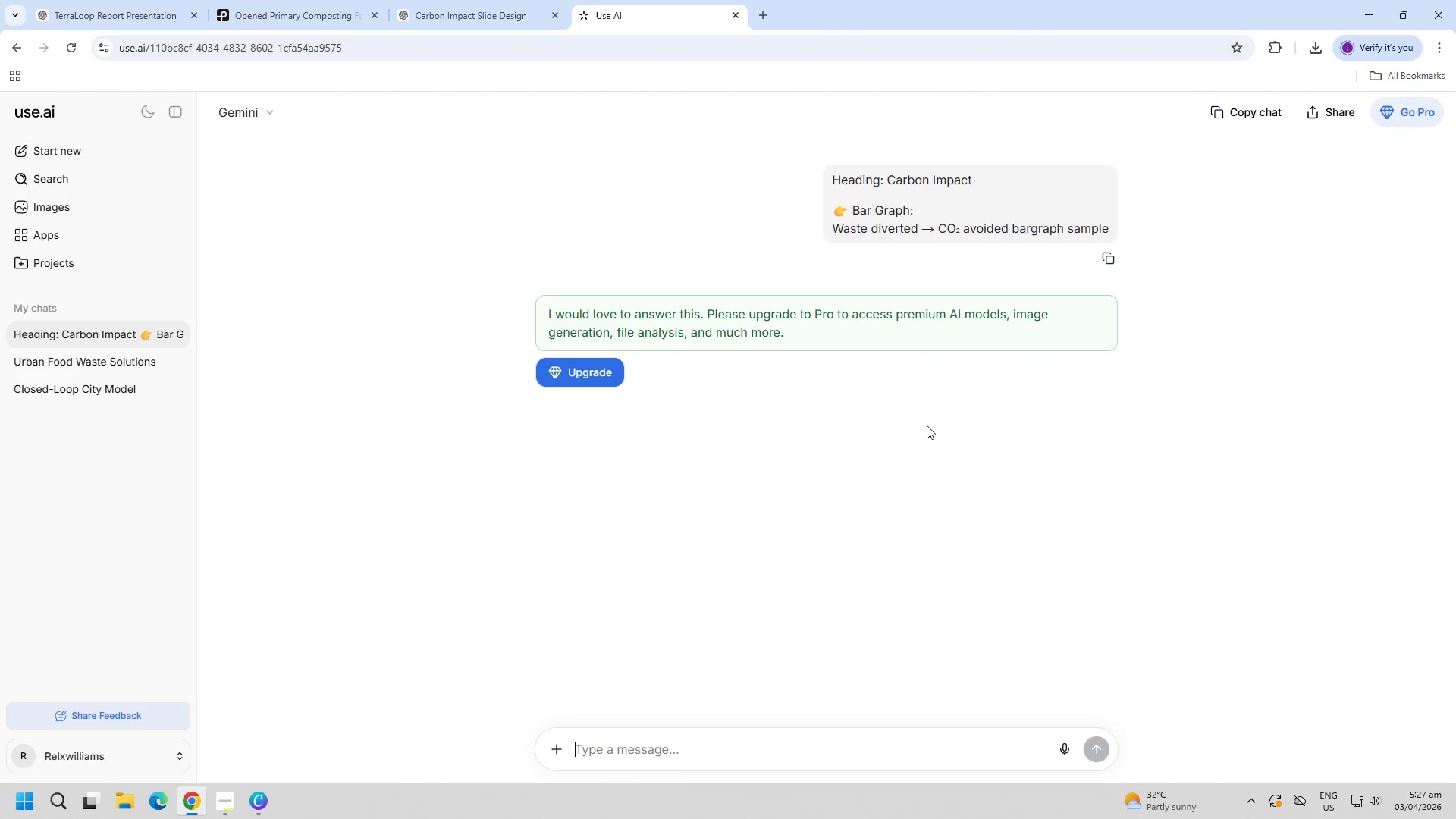 
mouse_move([965, 378])
 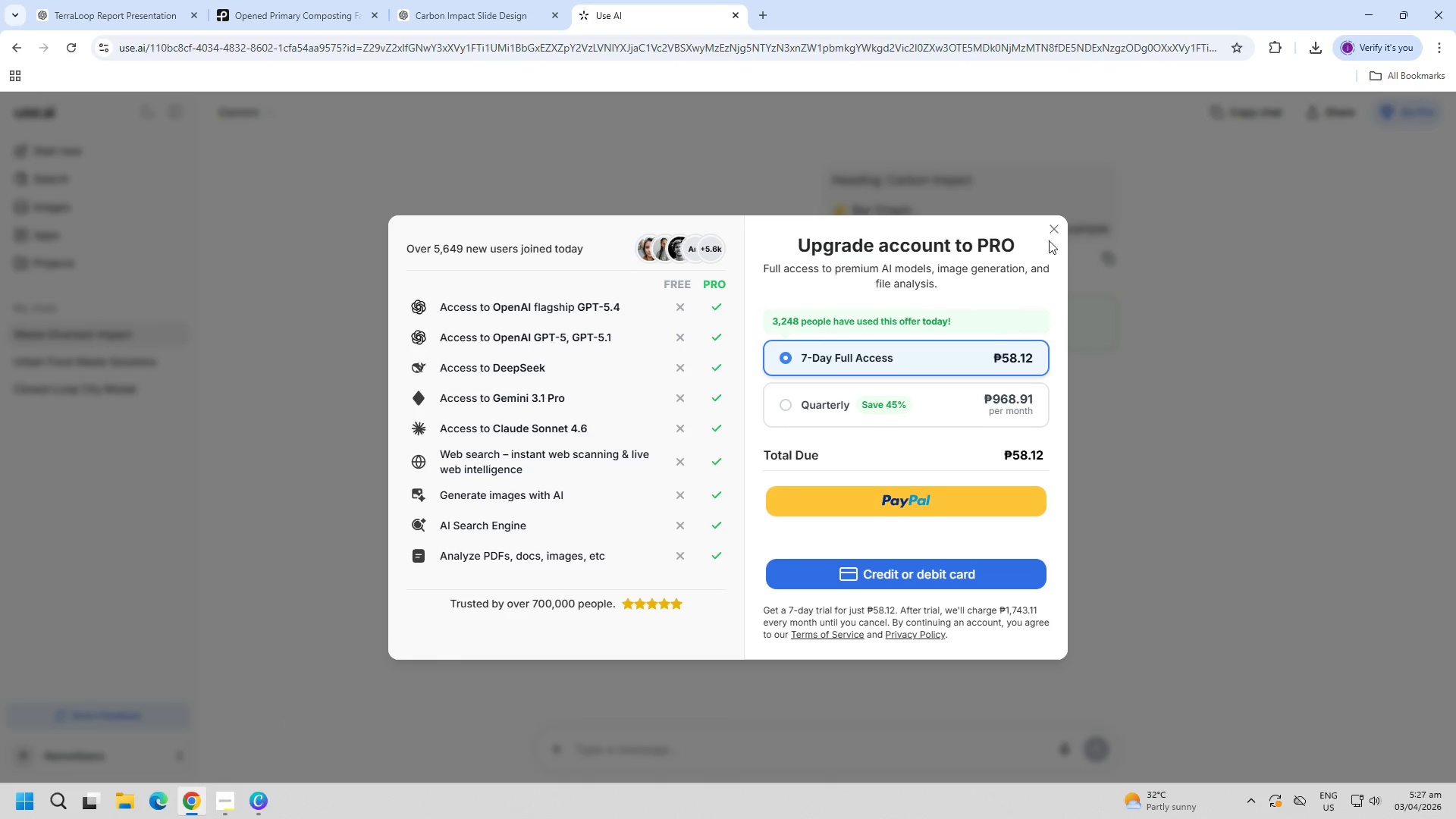 
left_click([1050, 230])
 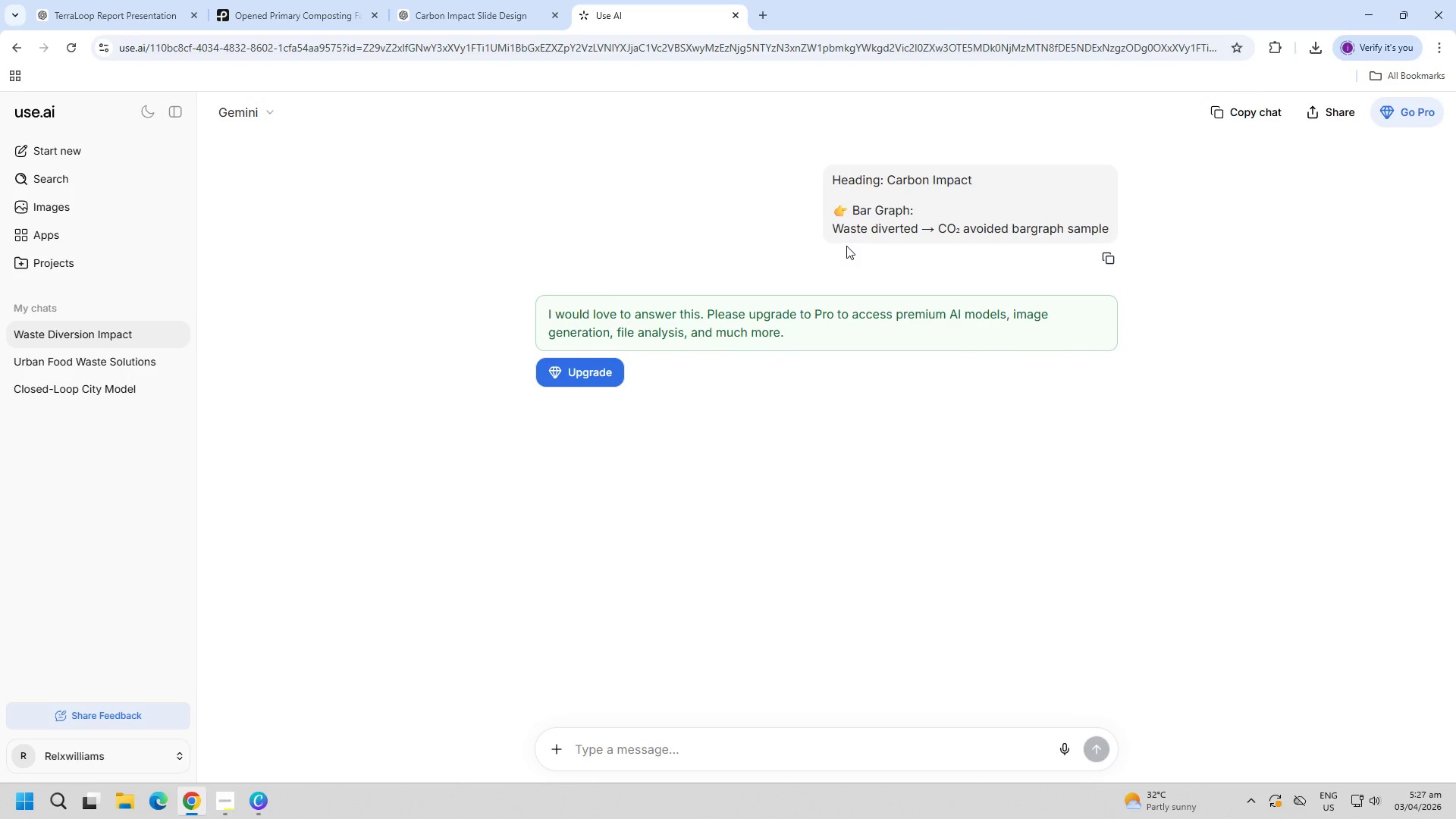 
wait(17.47)
 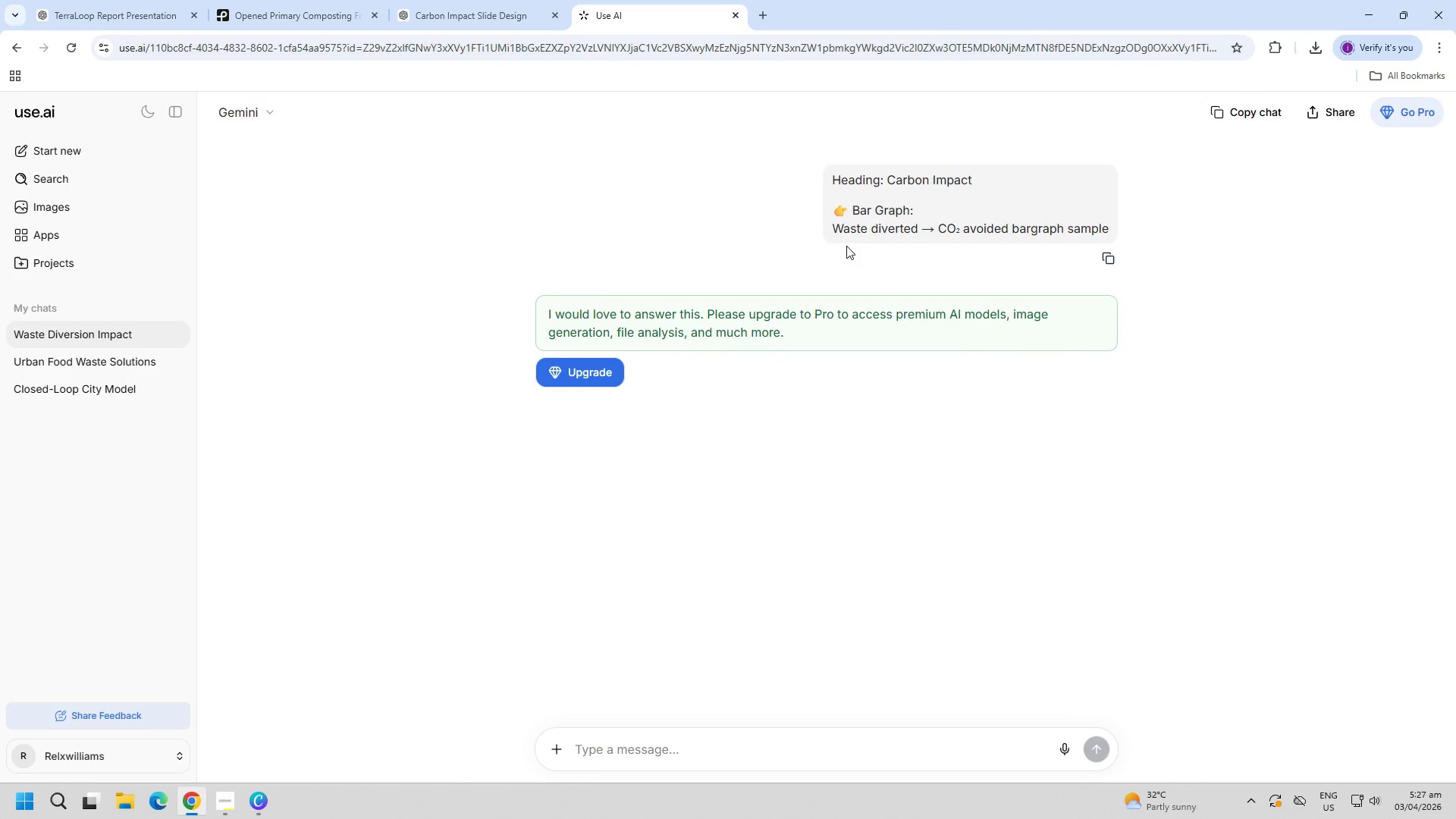 
left_click([475, 58])
 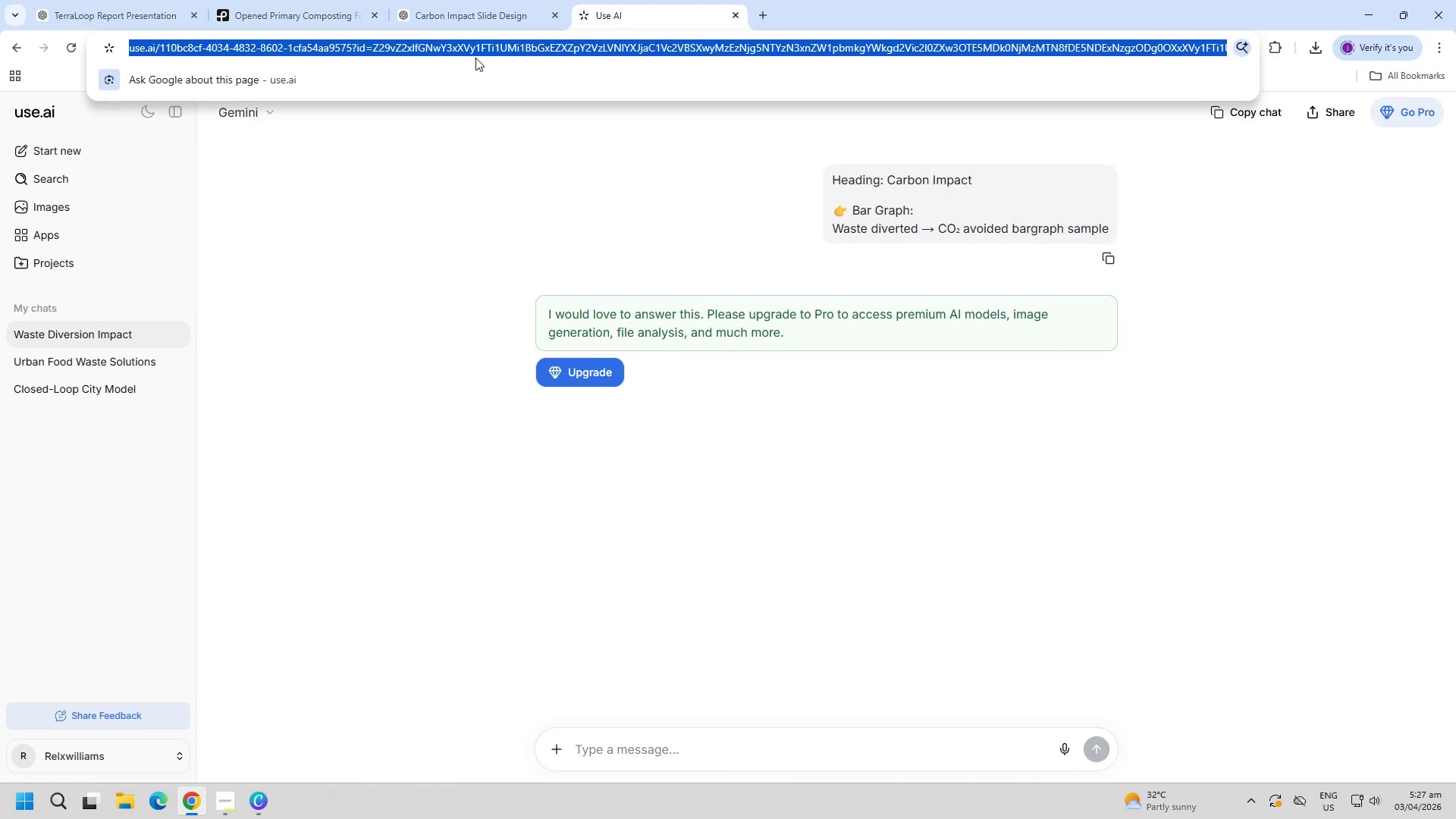 
key(G)
 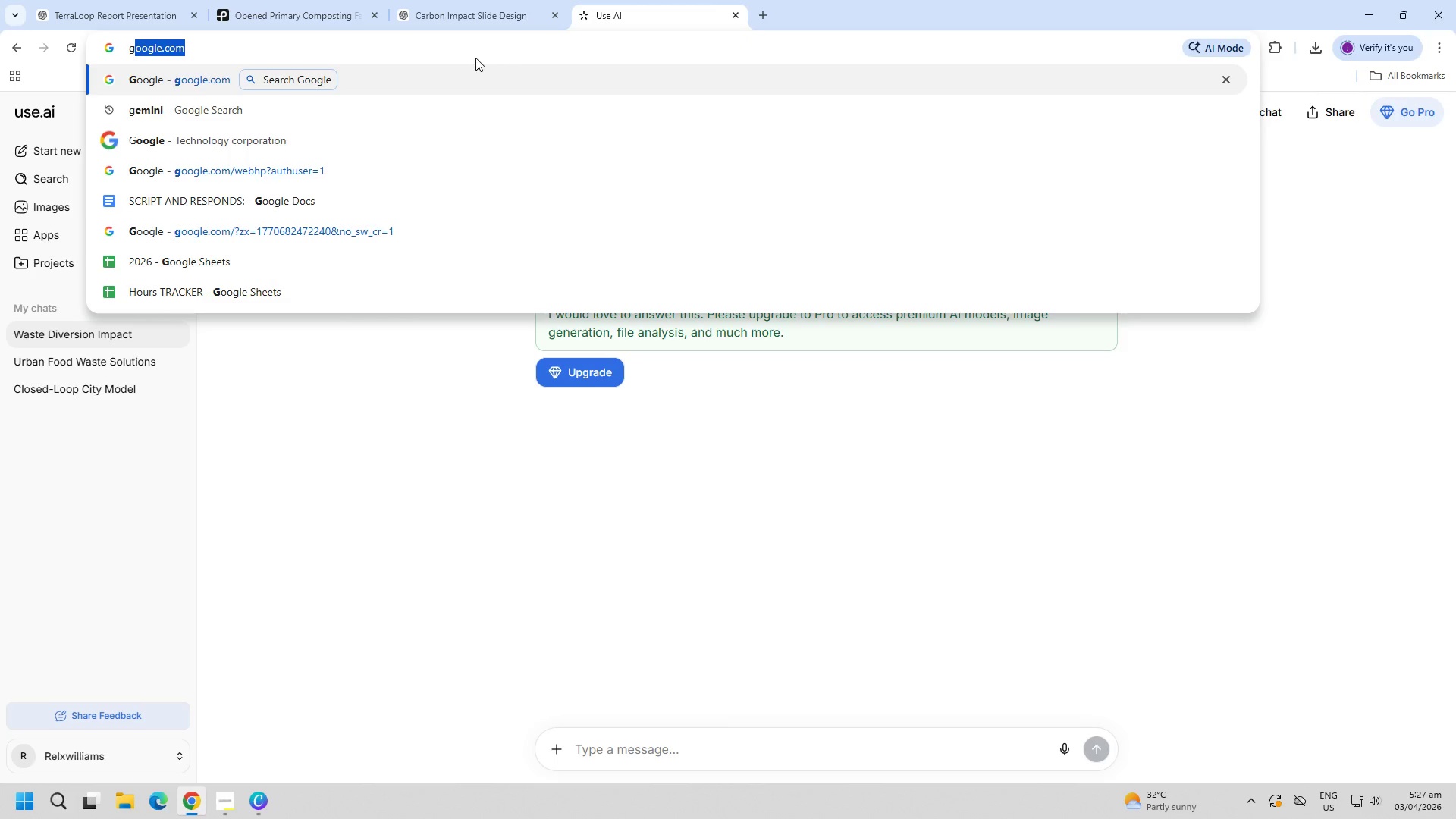 
key(Enter)
 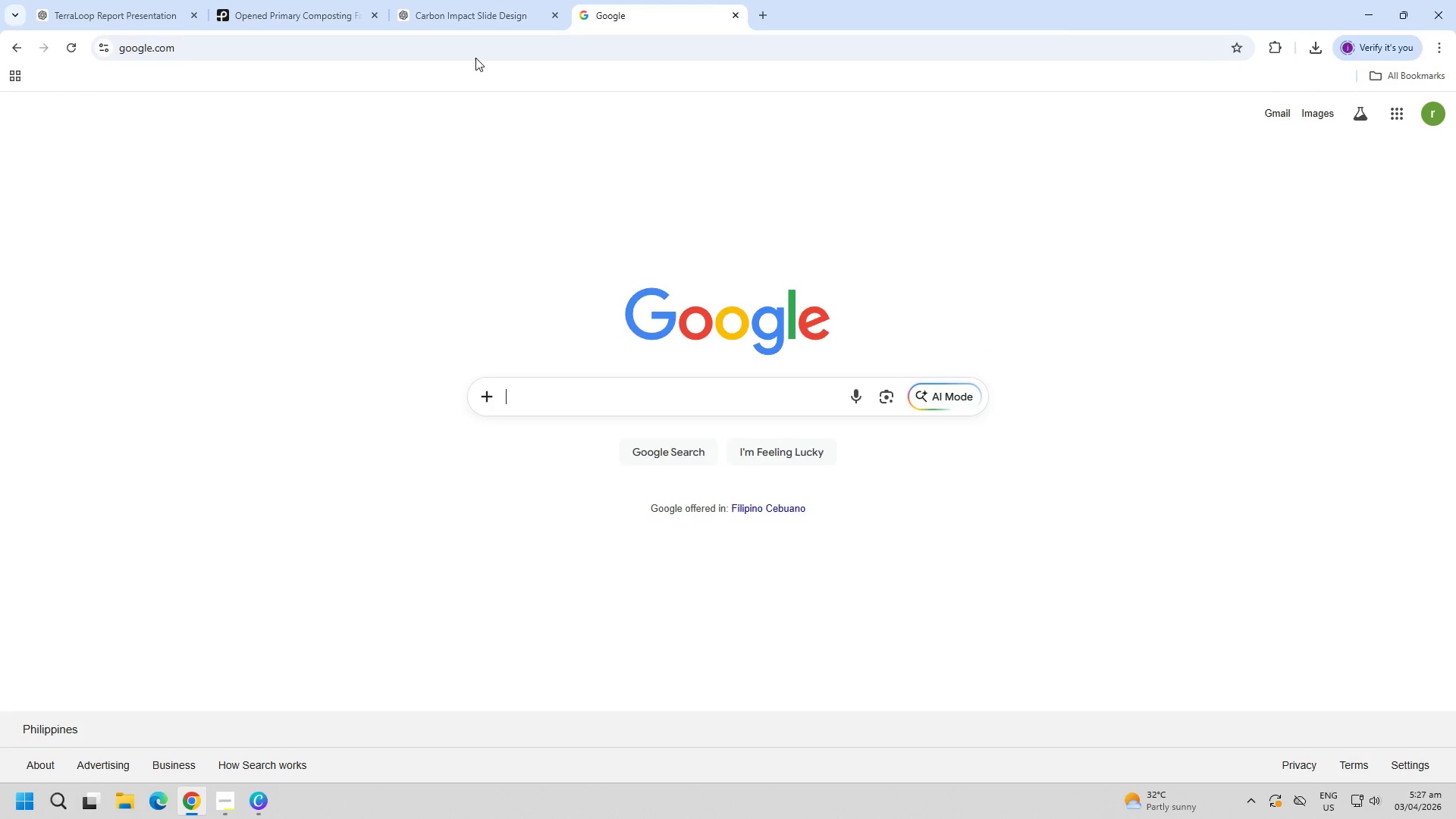 
key(Control+ControlLeft)
 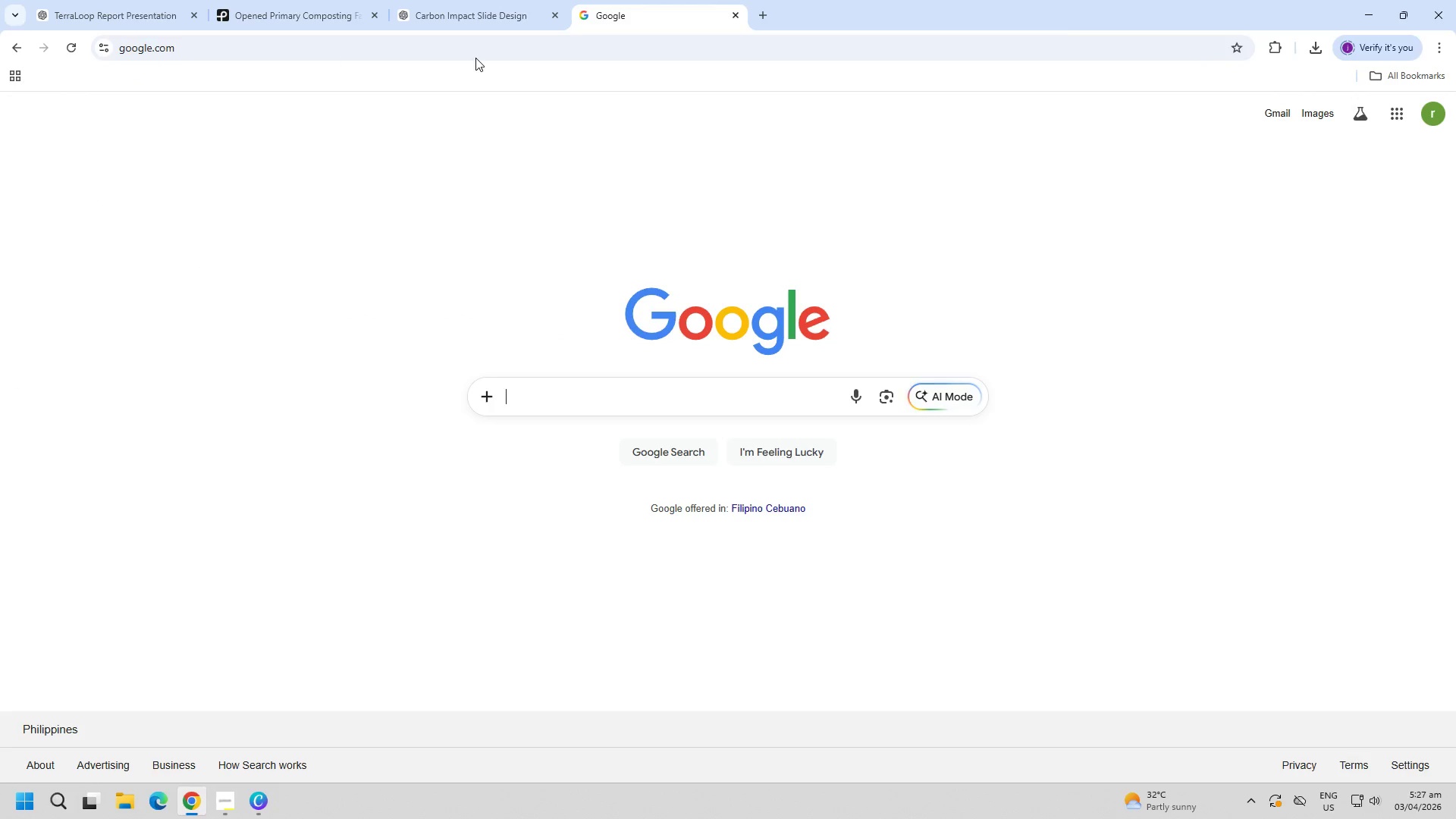 
key(Control+V)
 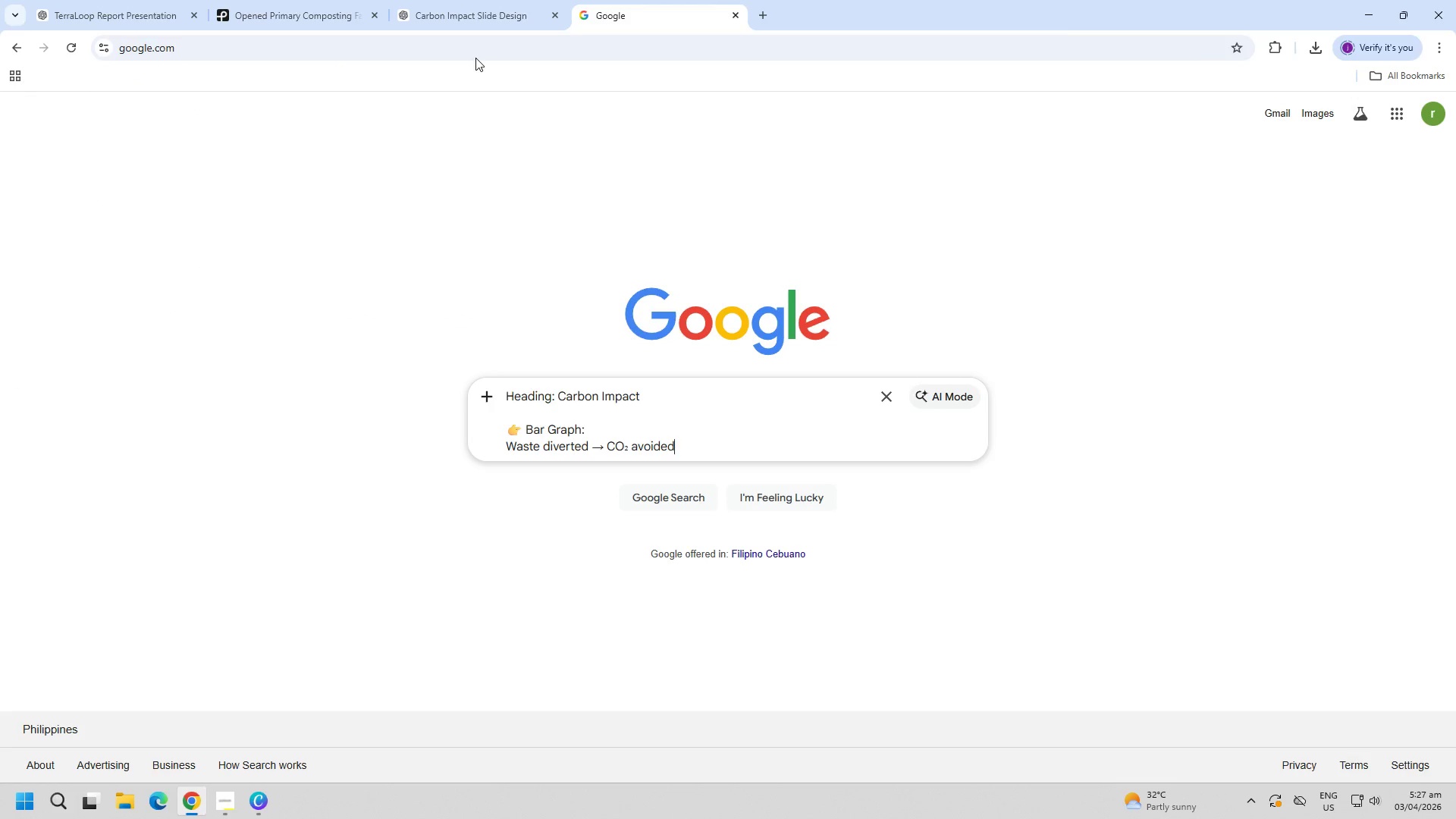 
key(Enter)
 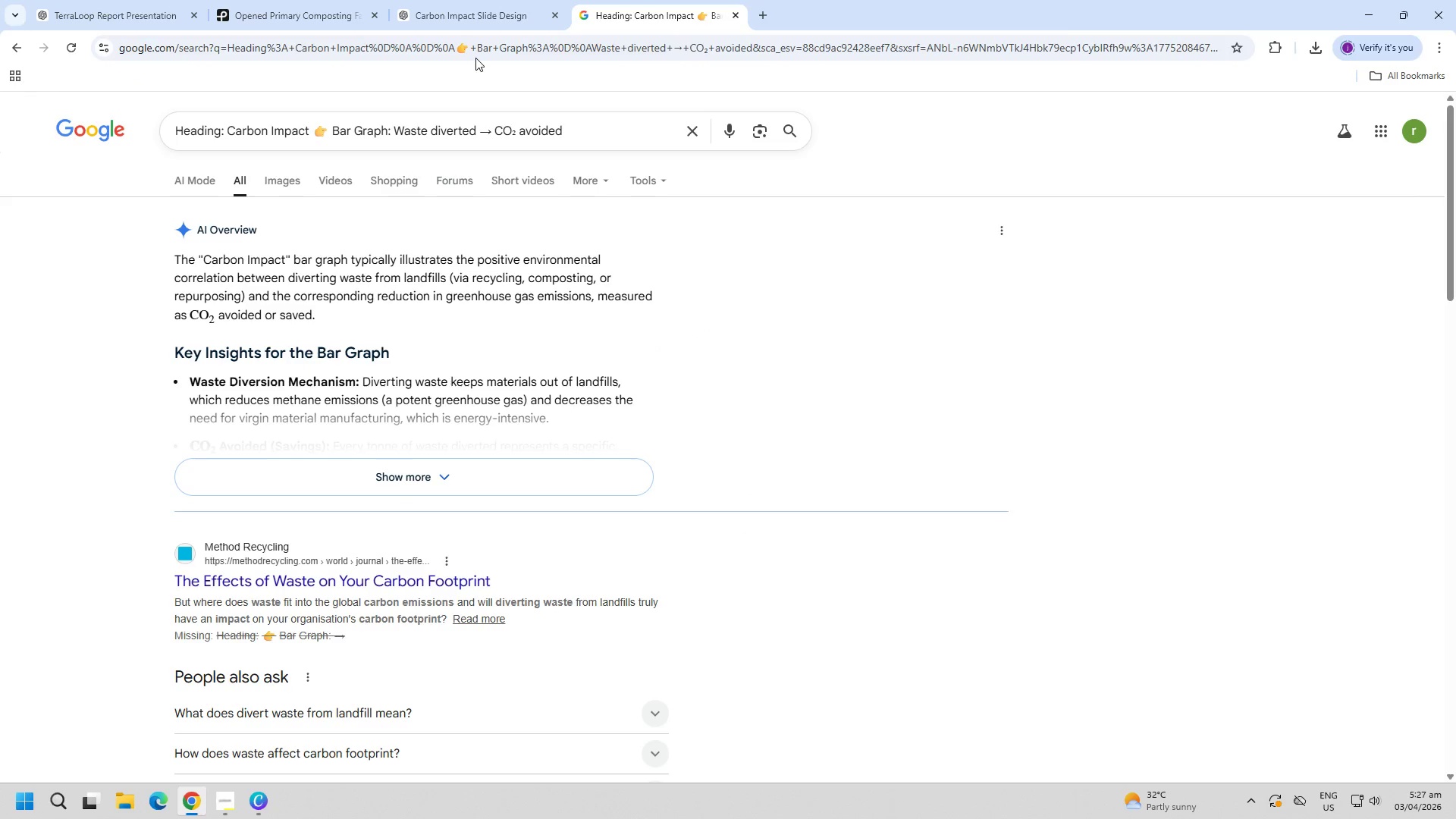 
left_click([469, 479])
 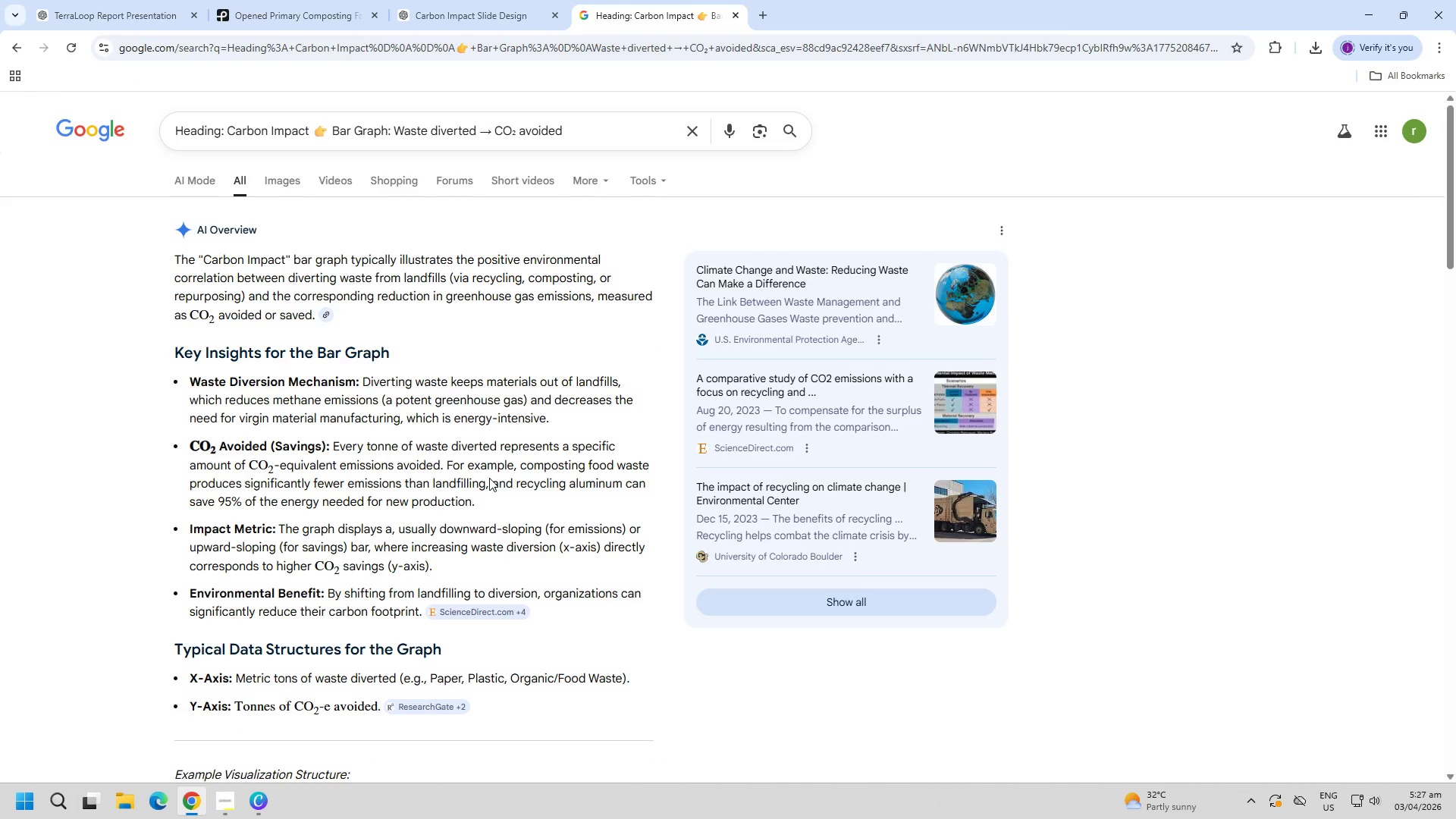 
scroll: coordinate [391, 604], scroll_direction: down, amount: 8.0
 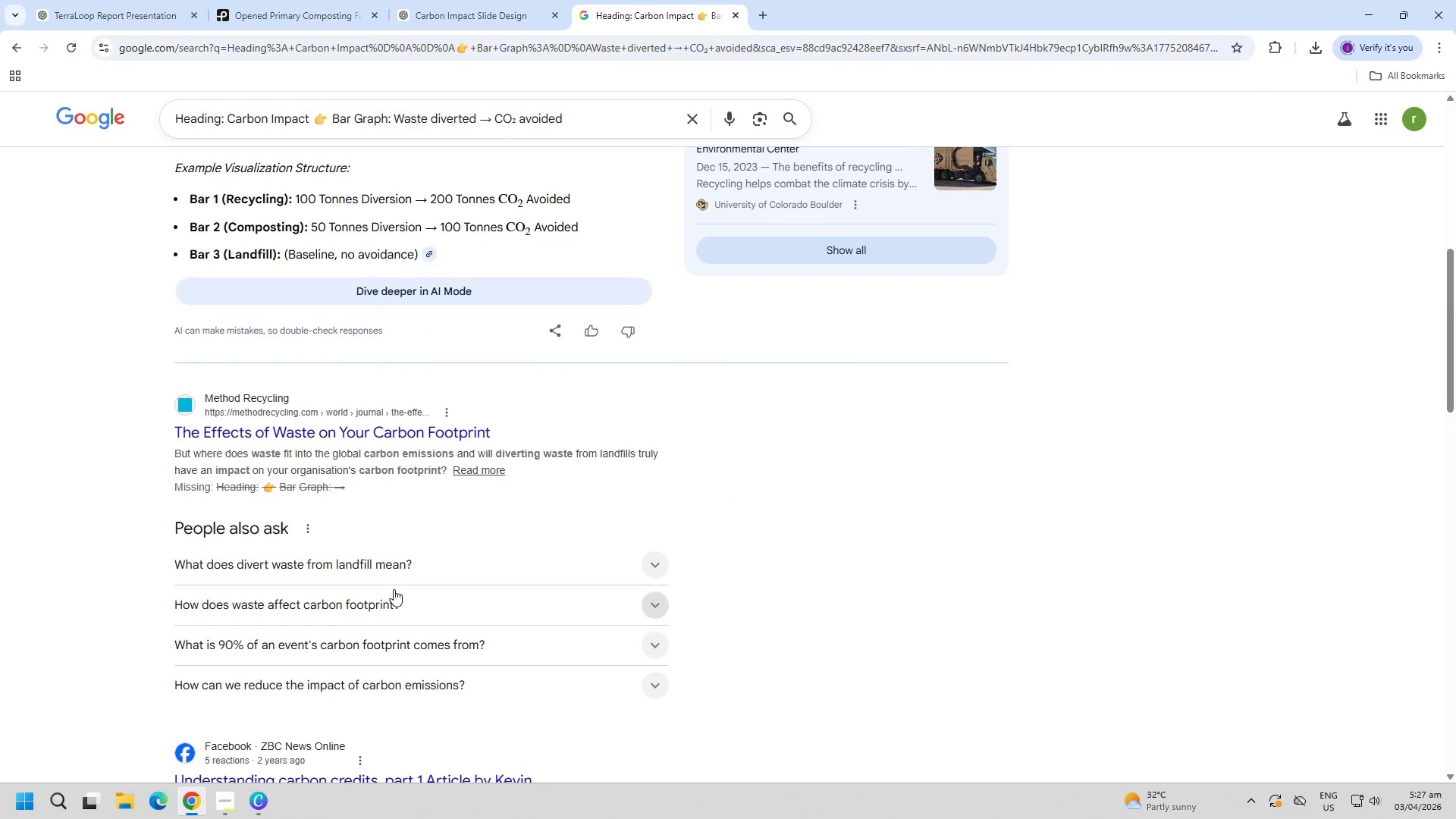 
scroll: coordinate [389, 588], scroll_direction: up, amount: 3.0
 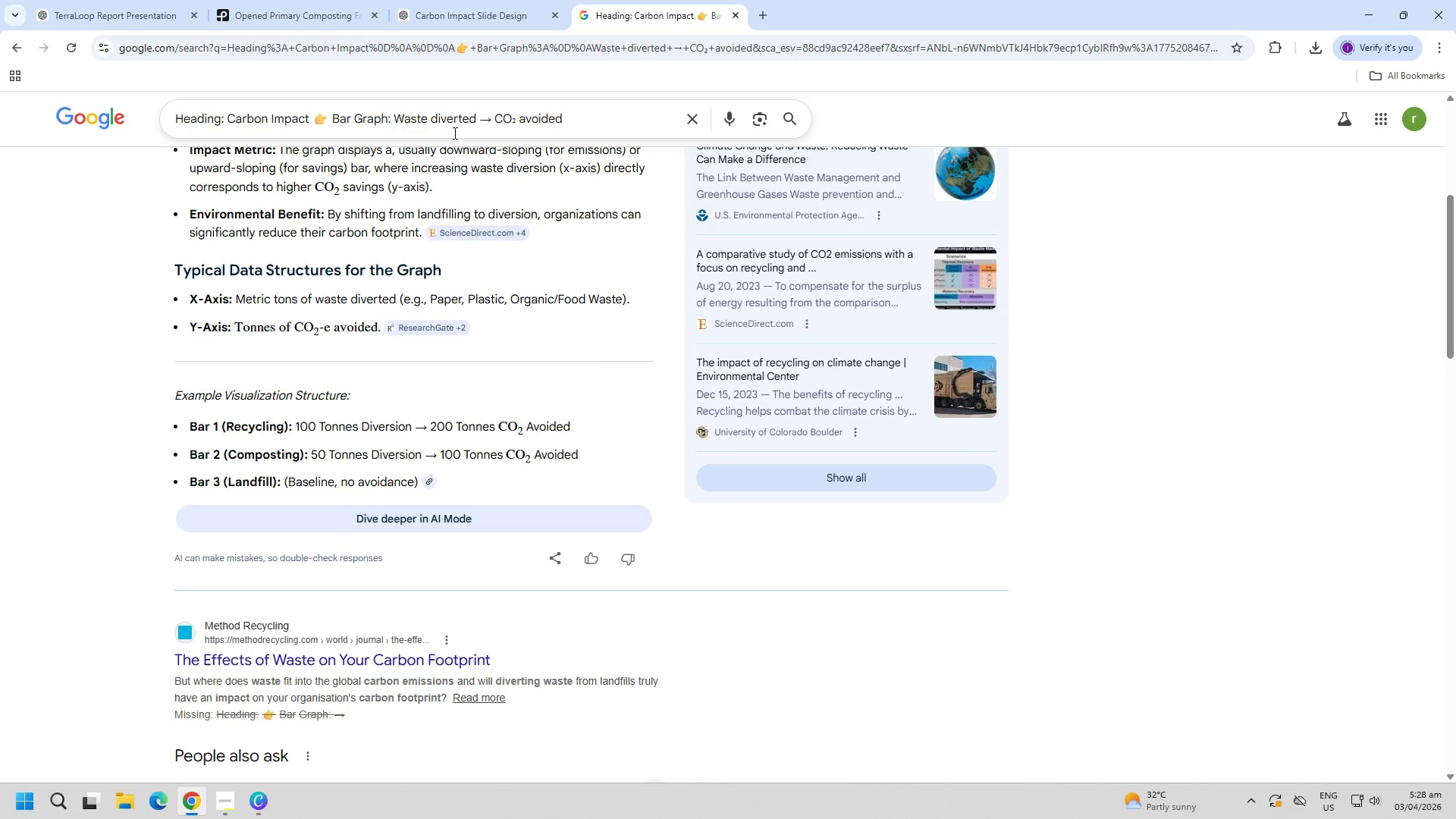 
double_click([457, 127])
 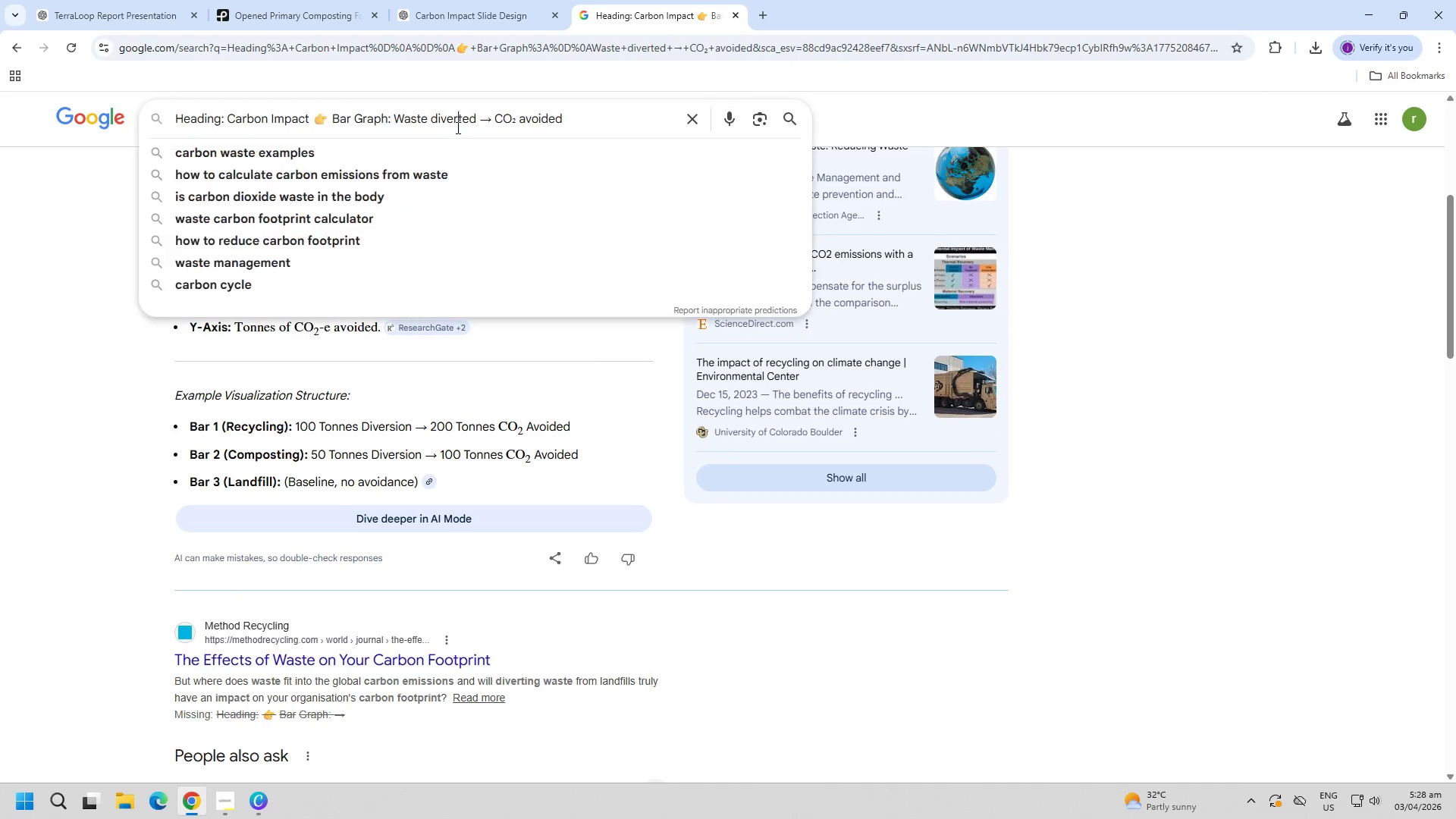 
triple_click([457, 127])
 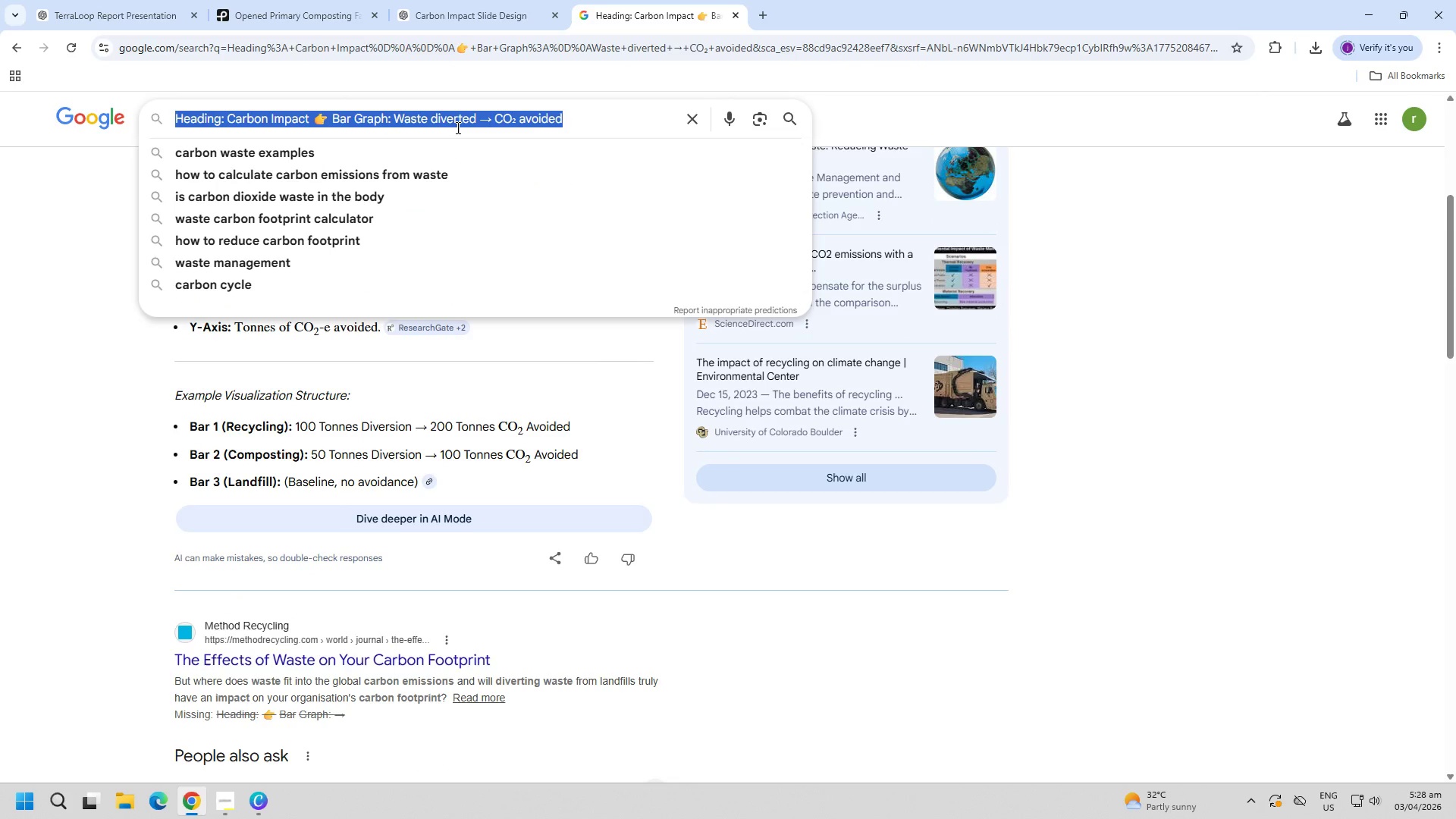 
key(Control+ControlLeft)
 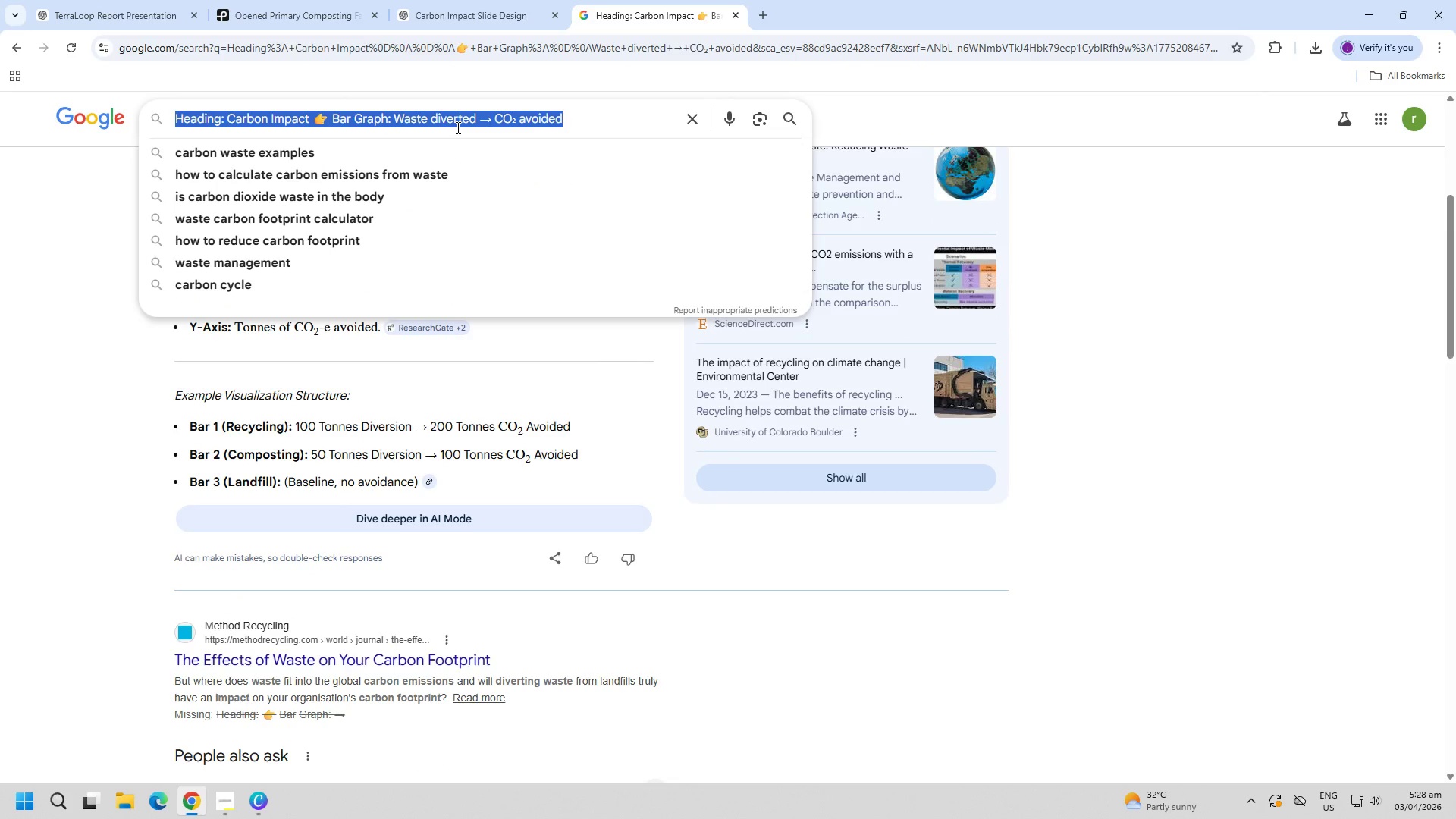 
key(Control+A)
 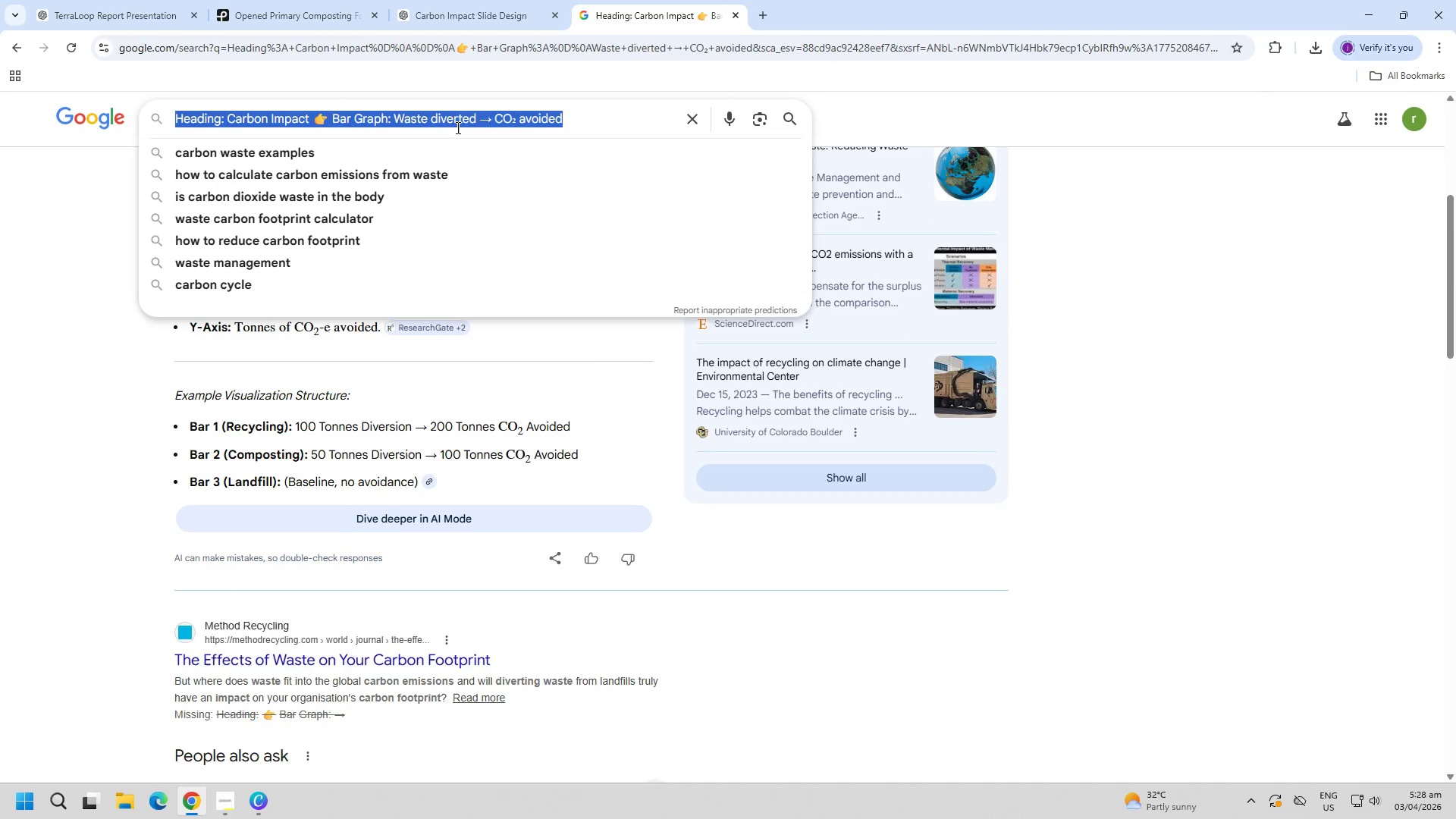 
key(Enter)
 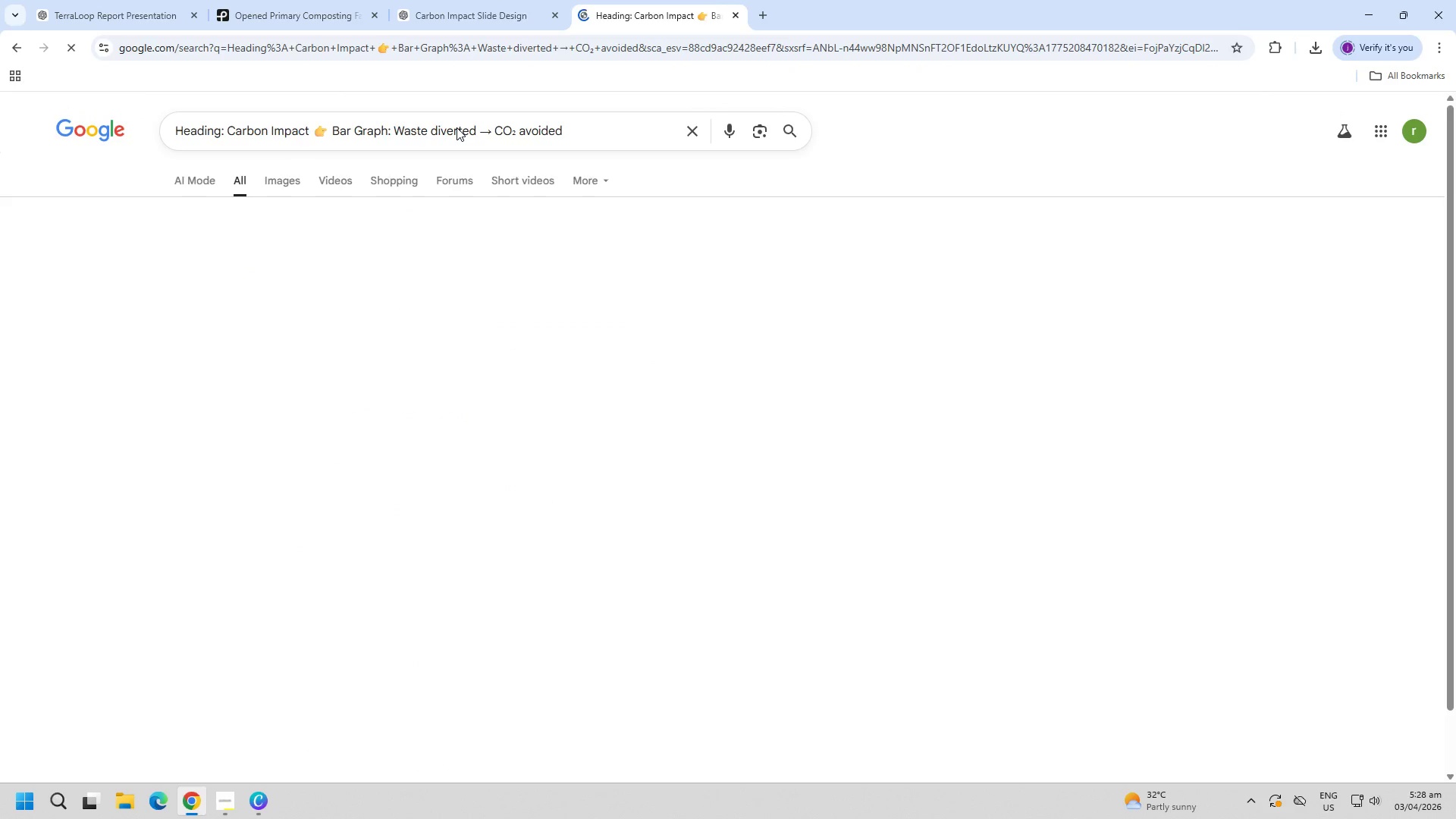 
key(Control+ControlLeft)
 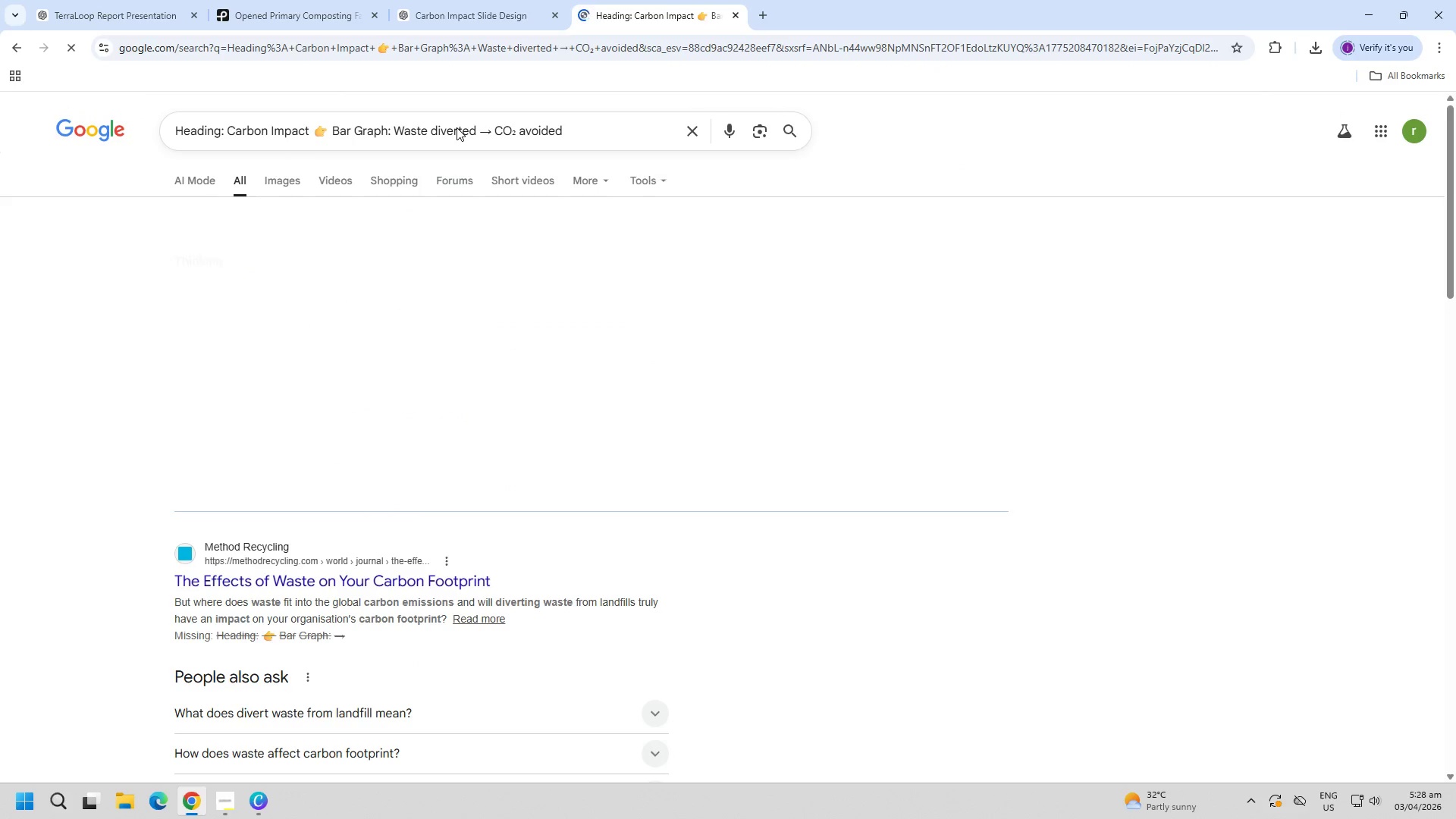 
key(Control+A)
 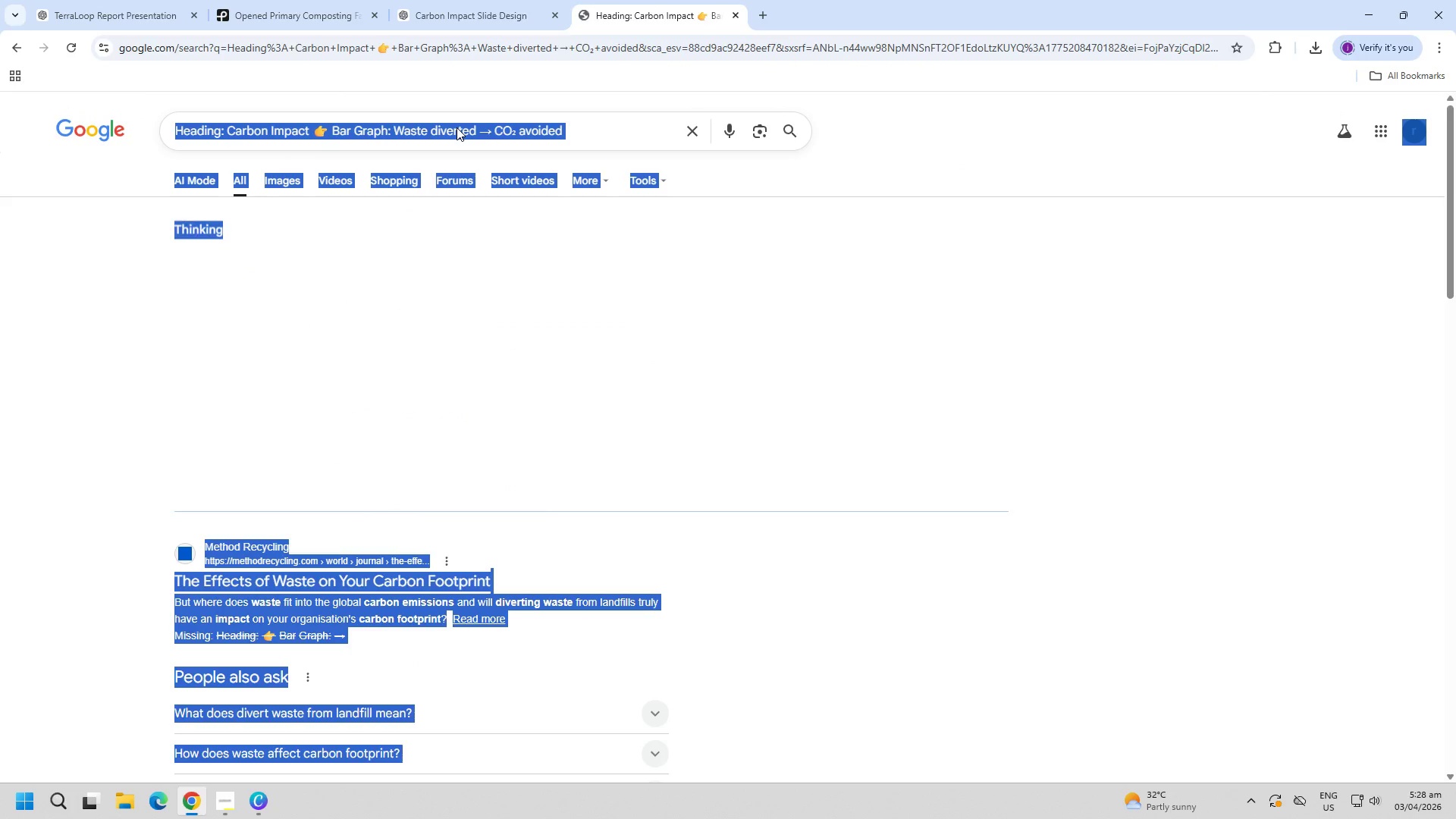 
key(Backspace)
 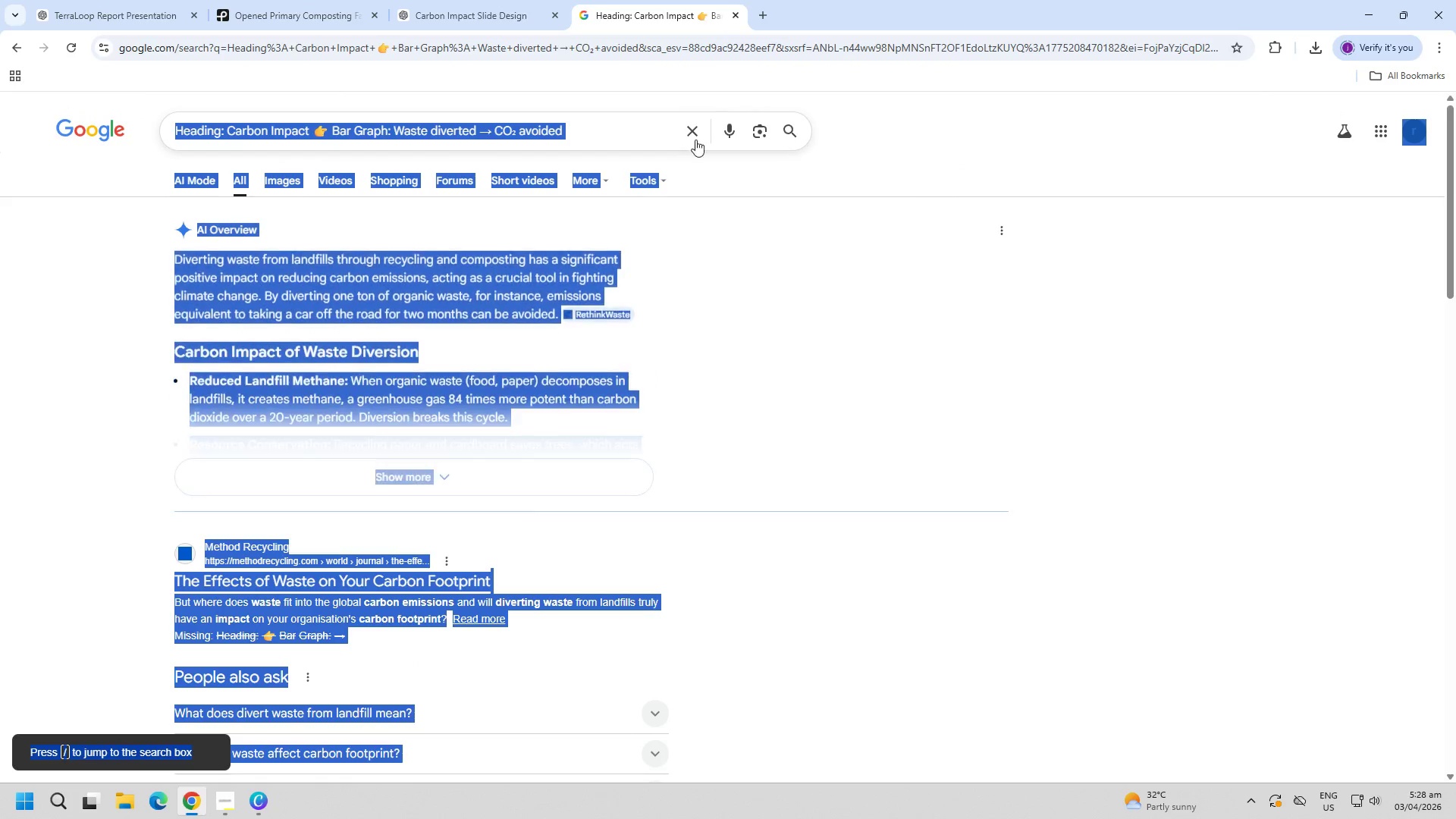 
left_click([706, 131])
 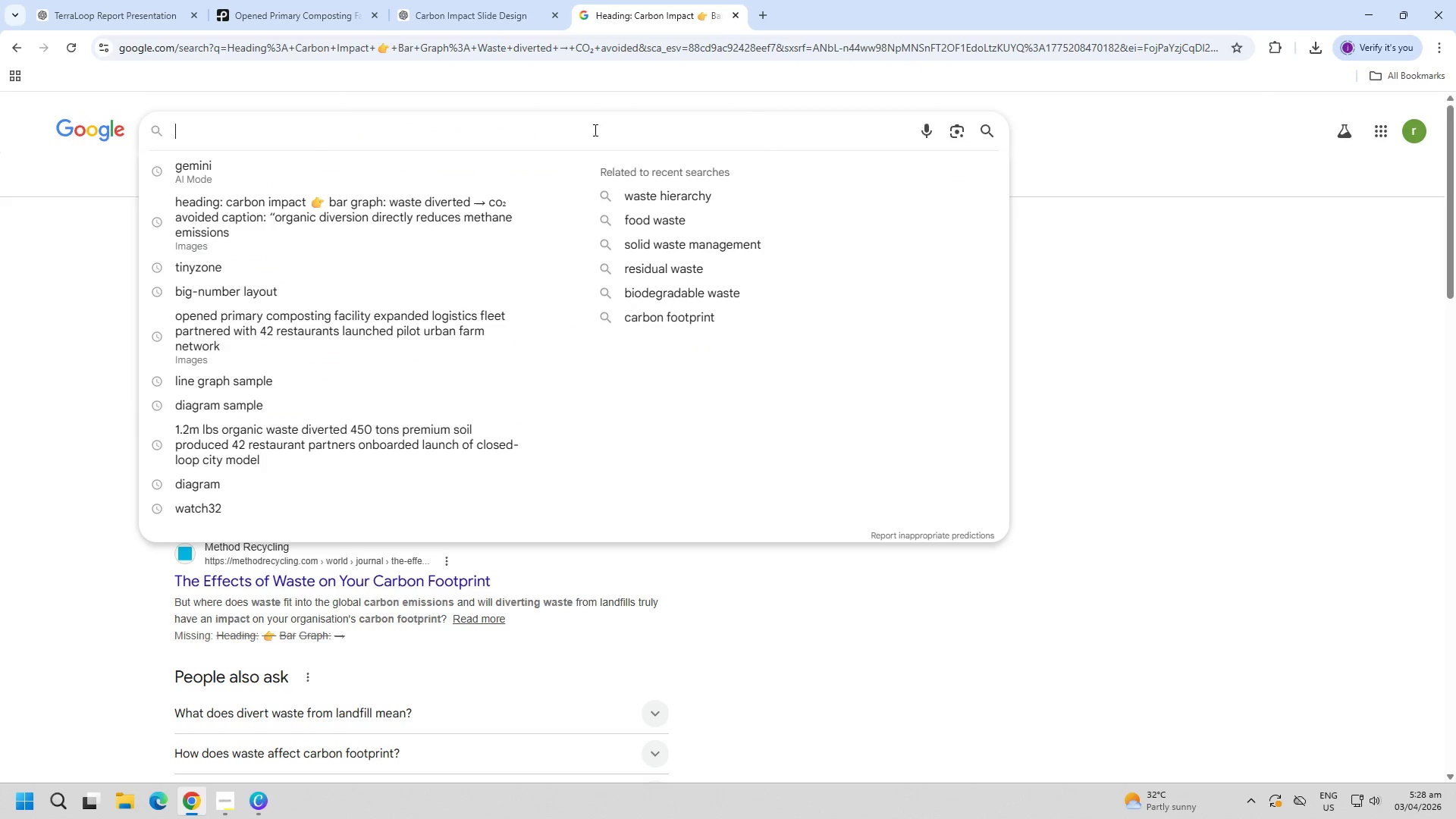 
left_click([579, 132])
 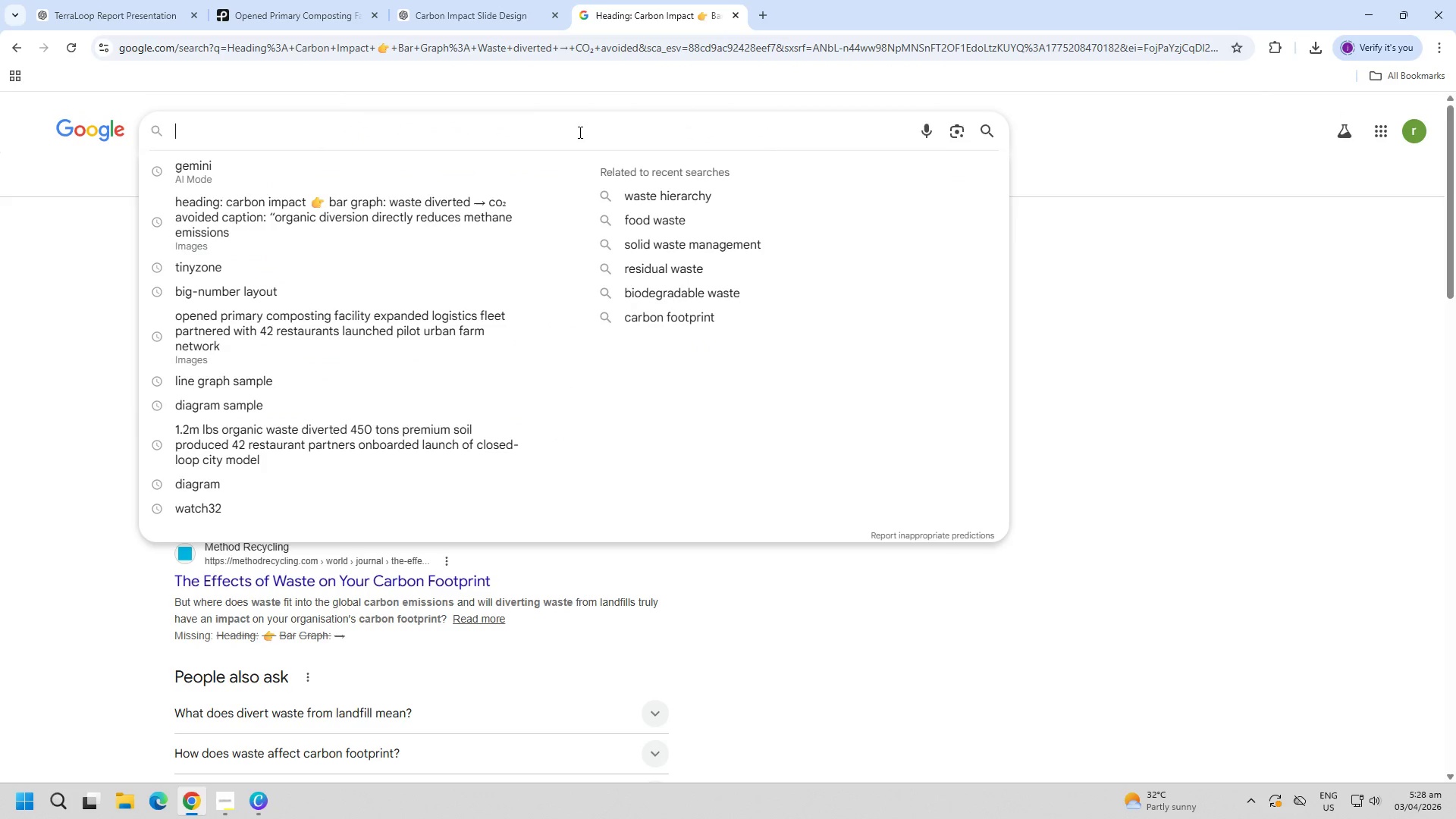 
type(amek)
key(Backspace)
key(Backspace)
key(Backspace)
key(Backspace)
type(make a g)
key(Backspace)
type(bar b)
key(Backspace)
type(graph)
 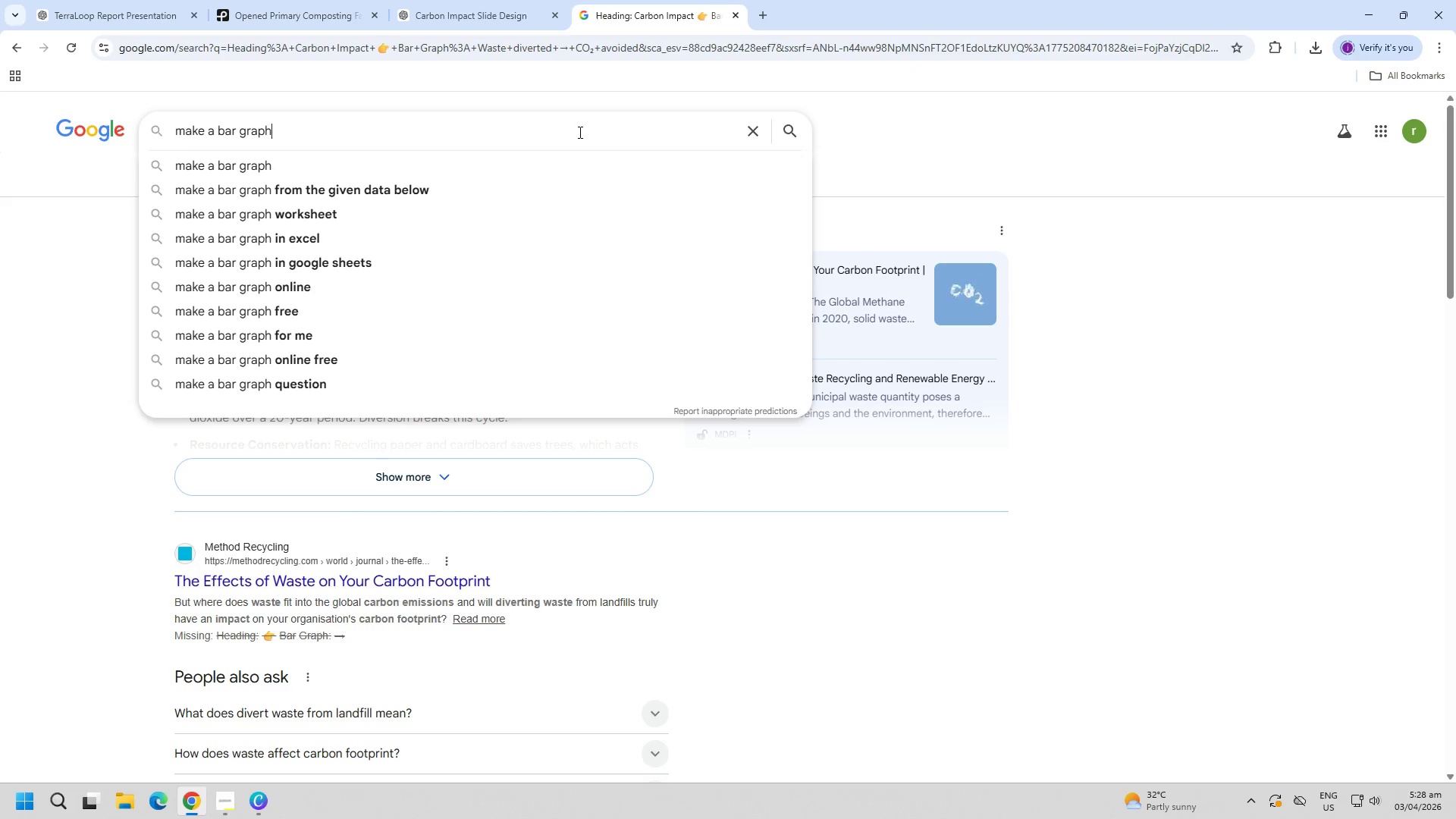 
key(Enter)
 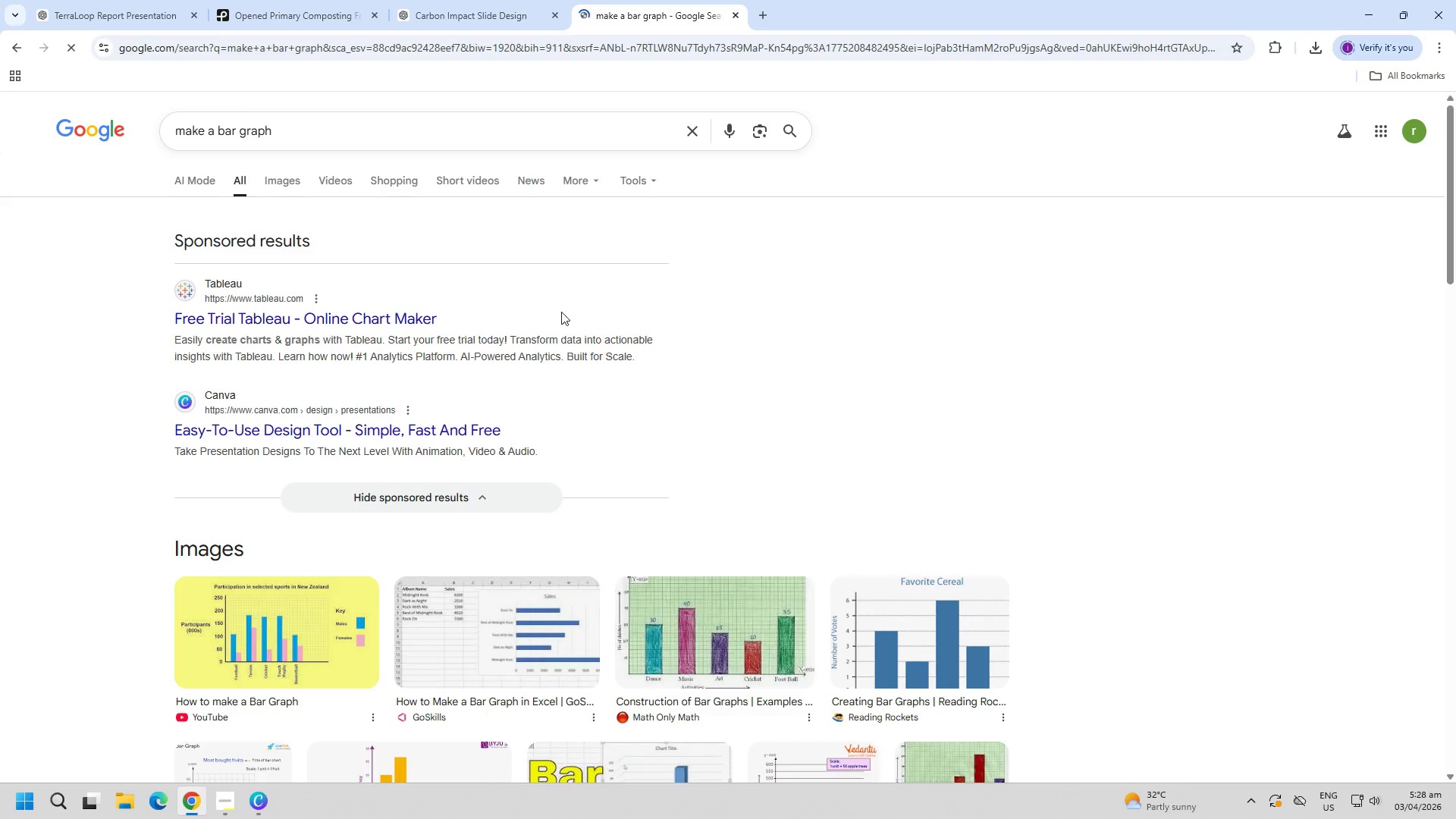 
left_click([381, 312])
 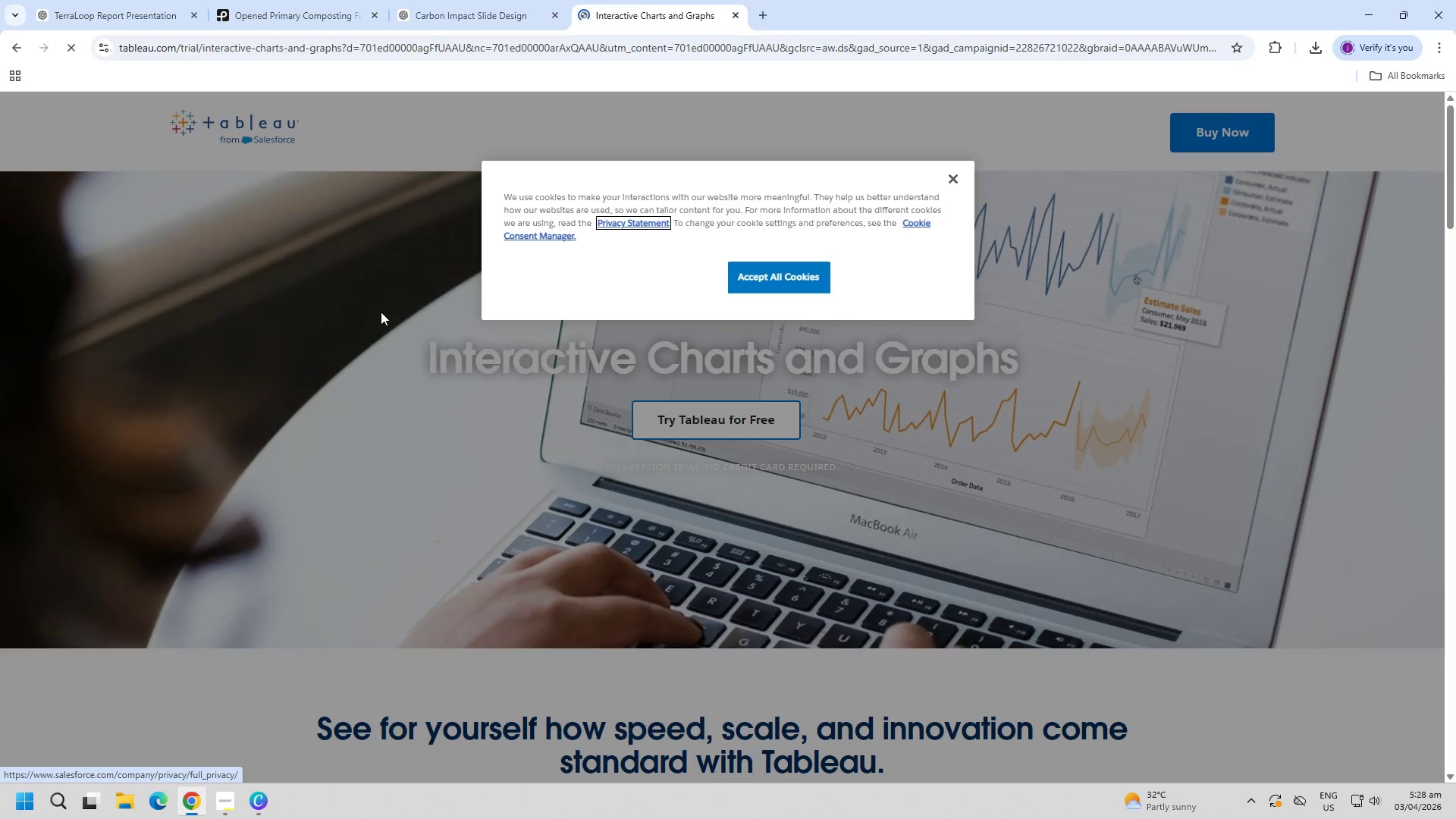 
left_click([800, 278])
 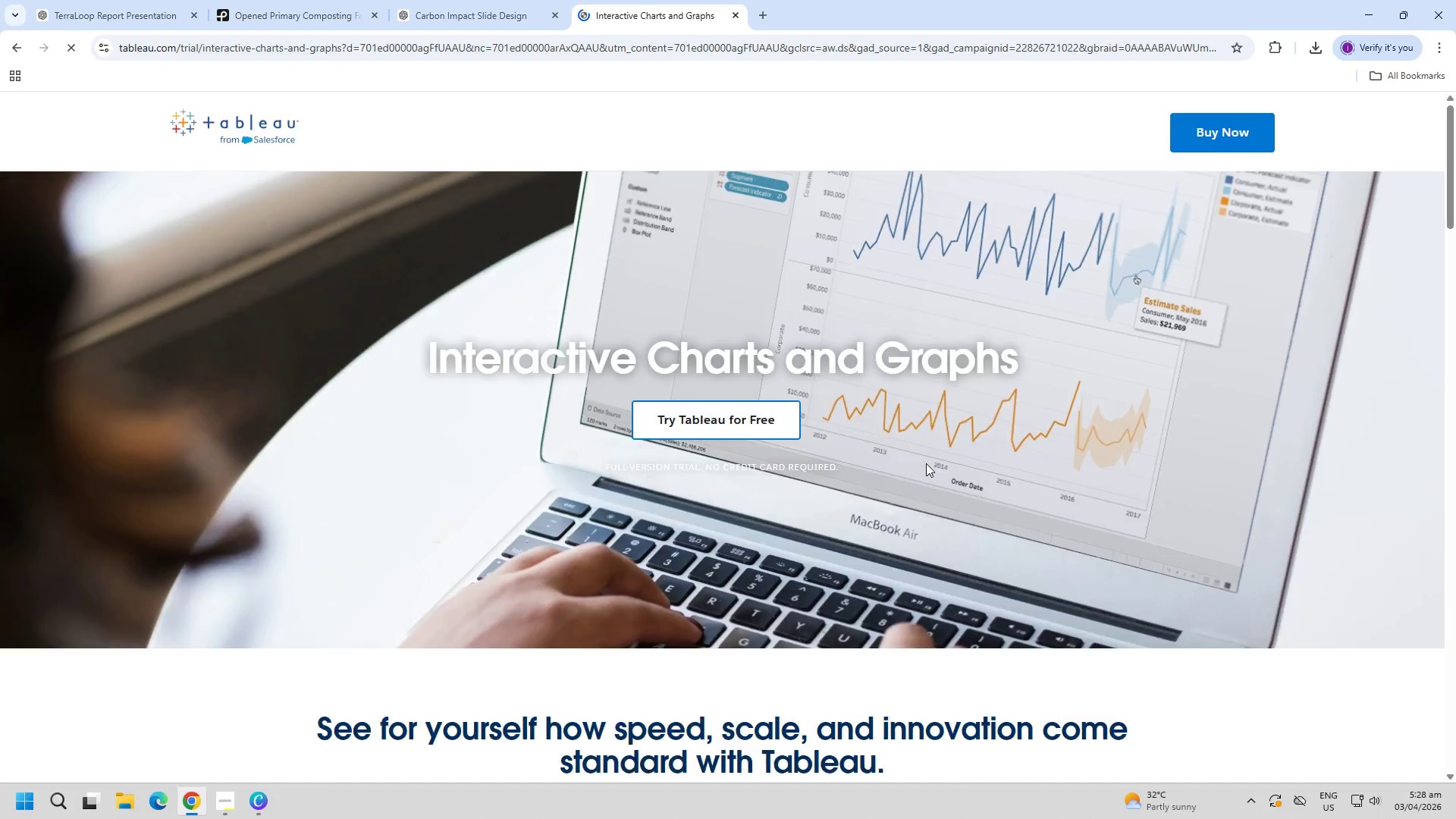 
scroll: coordinate [601, 482], scroll_direction: down, amount: 9.0
 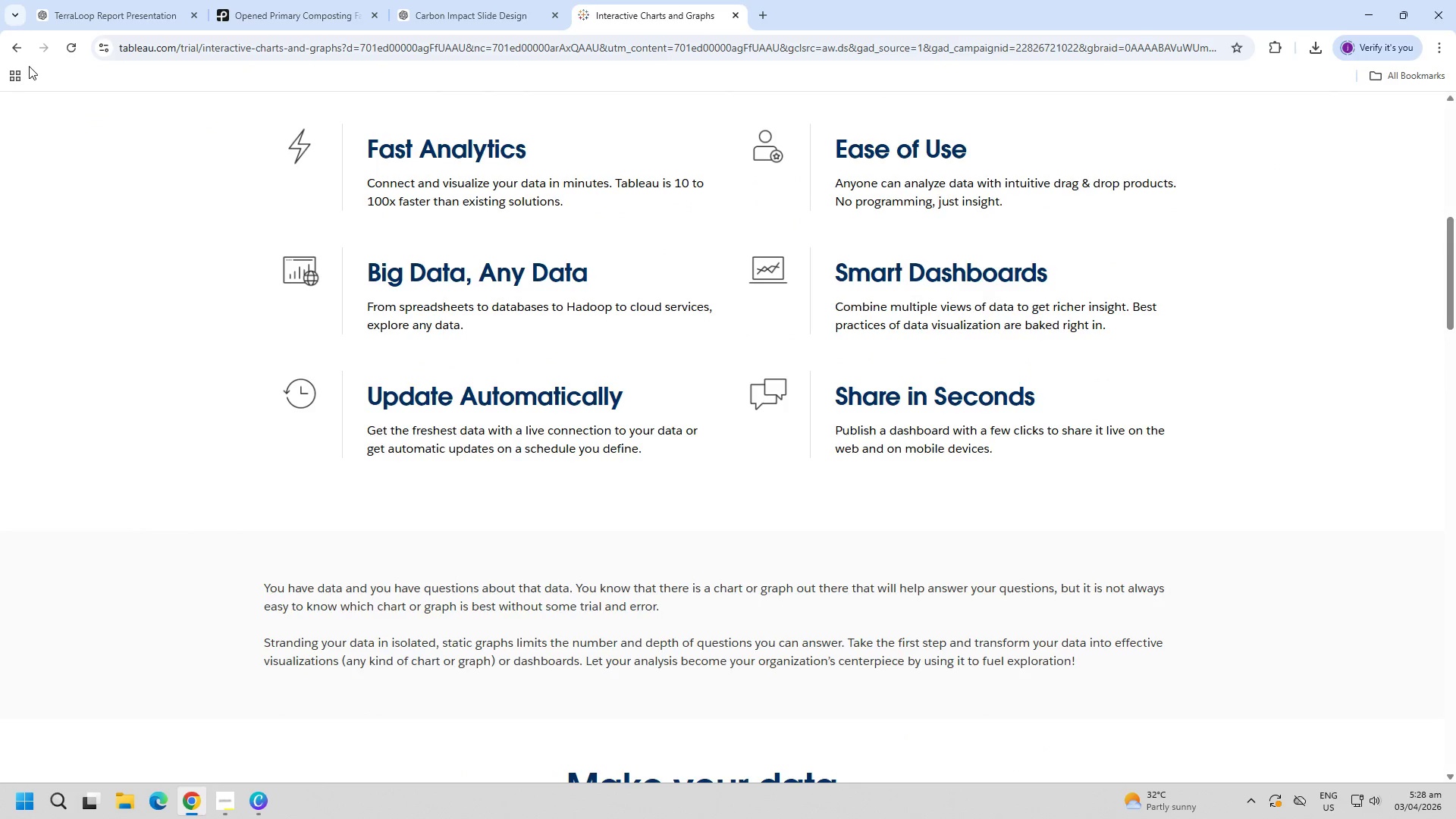 
left_click([14, 51])
 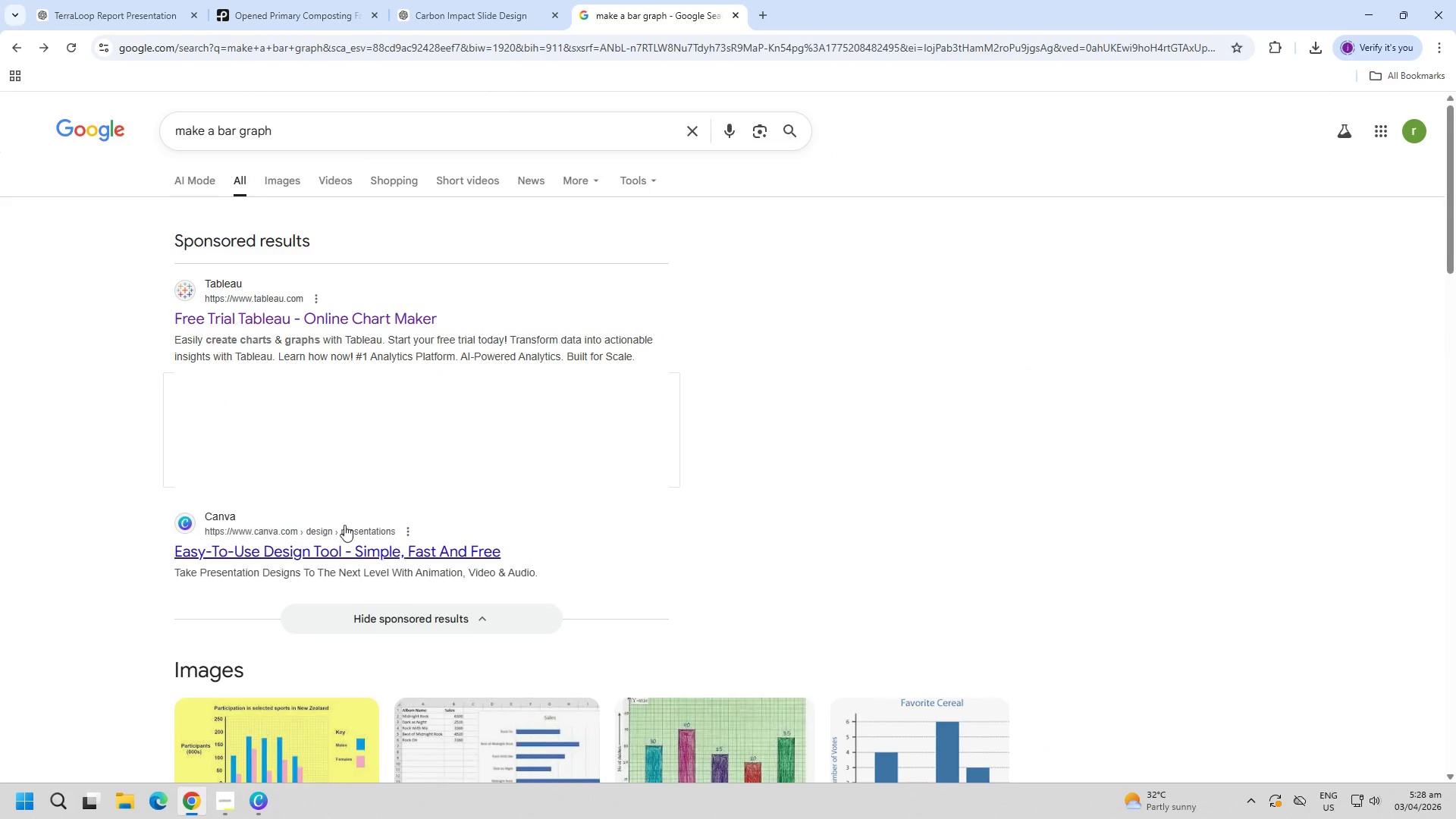 
left_click([347, 547])
 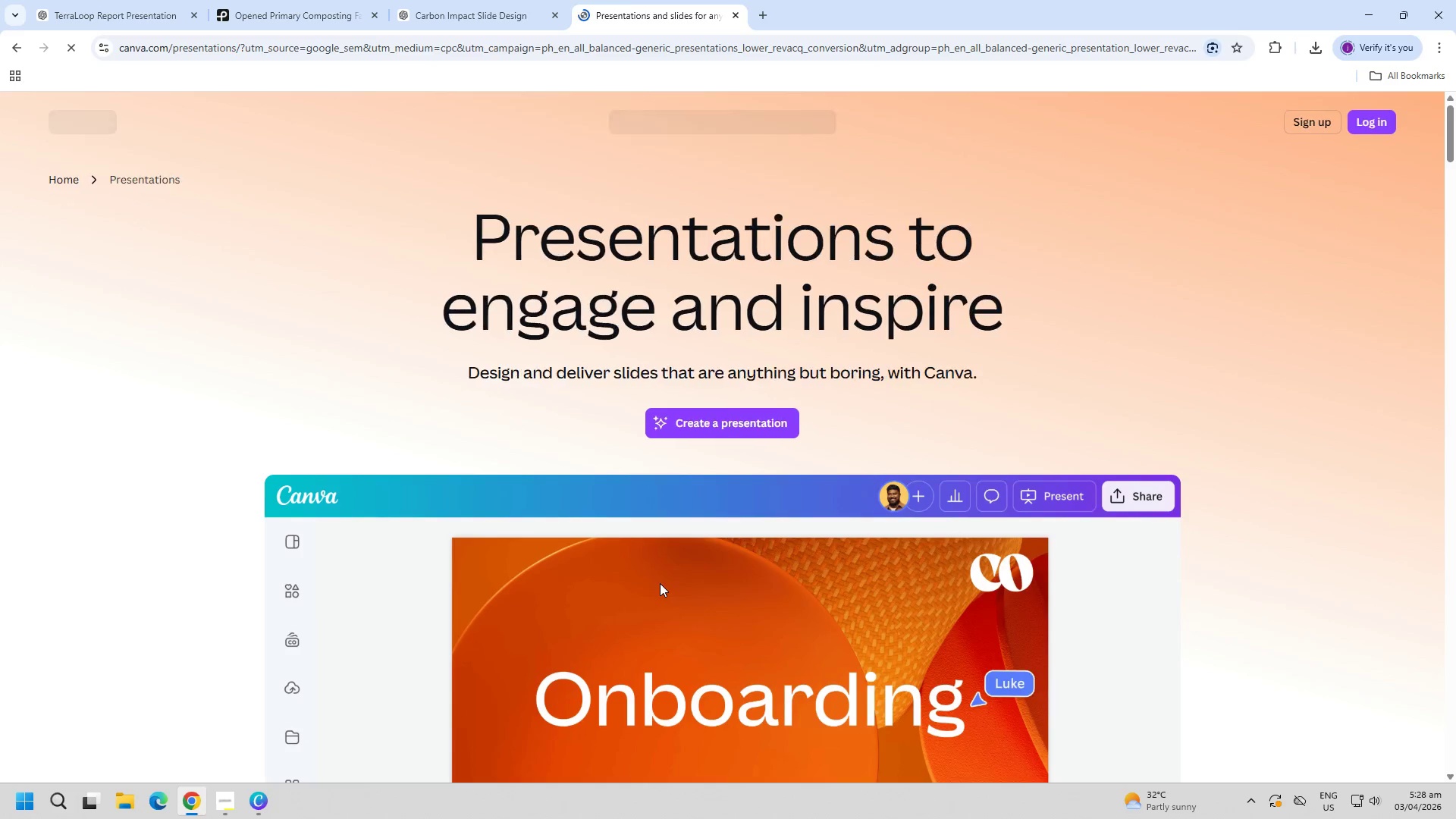 
left_click([18, 42])
 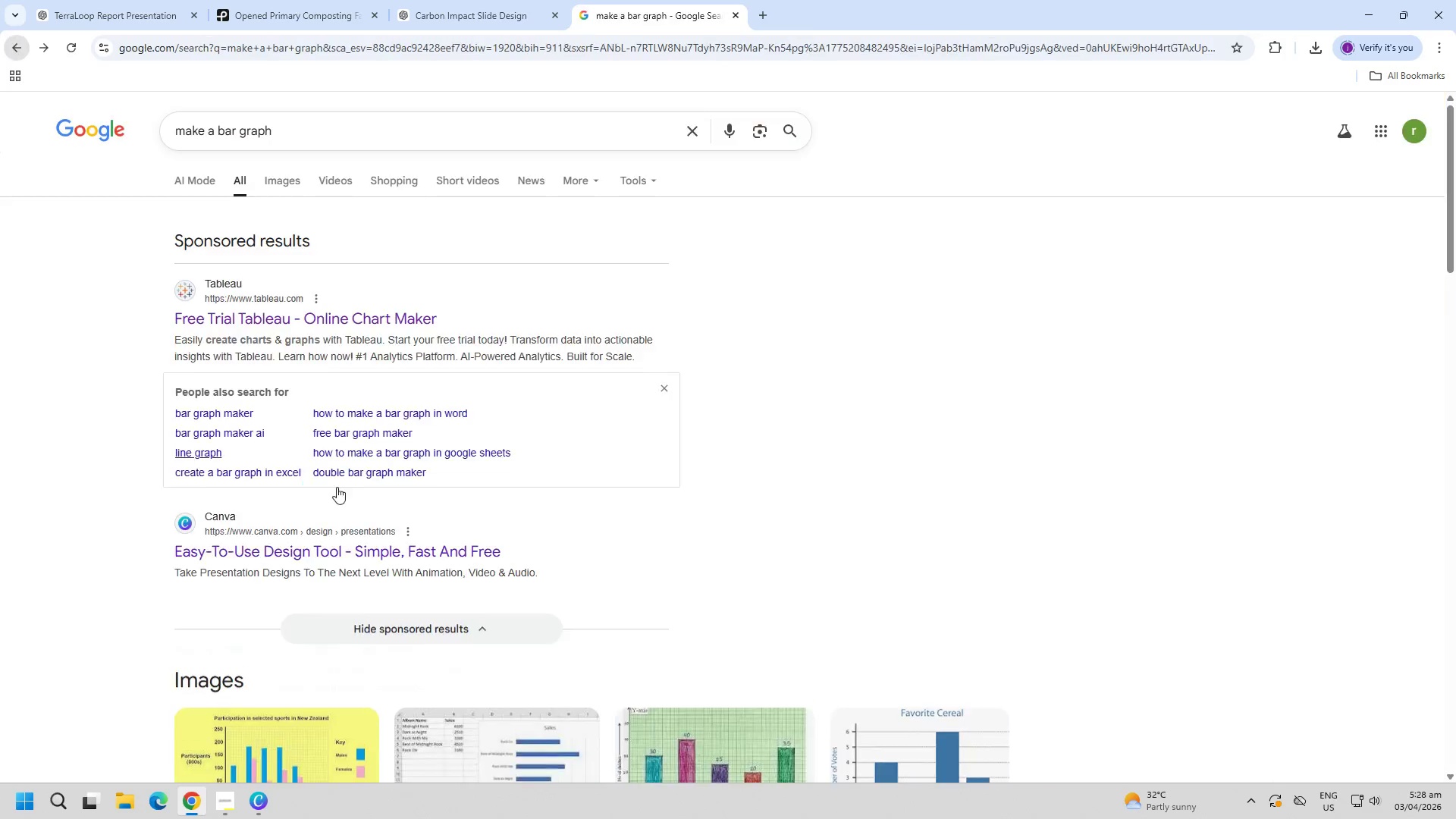 
scroll: coordinate [395, 514], scroll_direction: down, amount: 11.0
 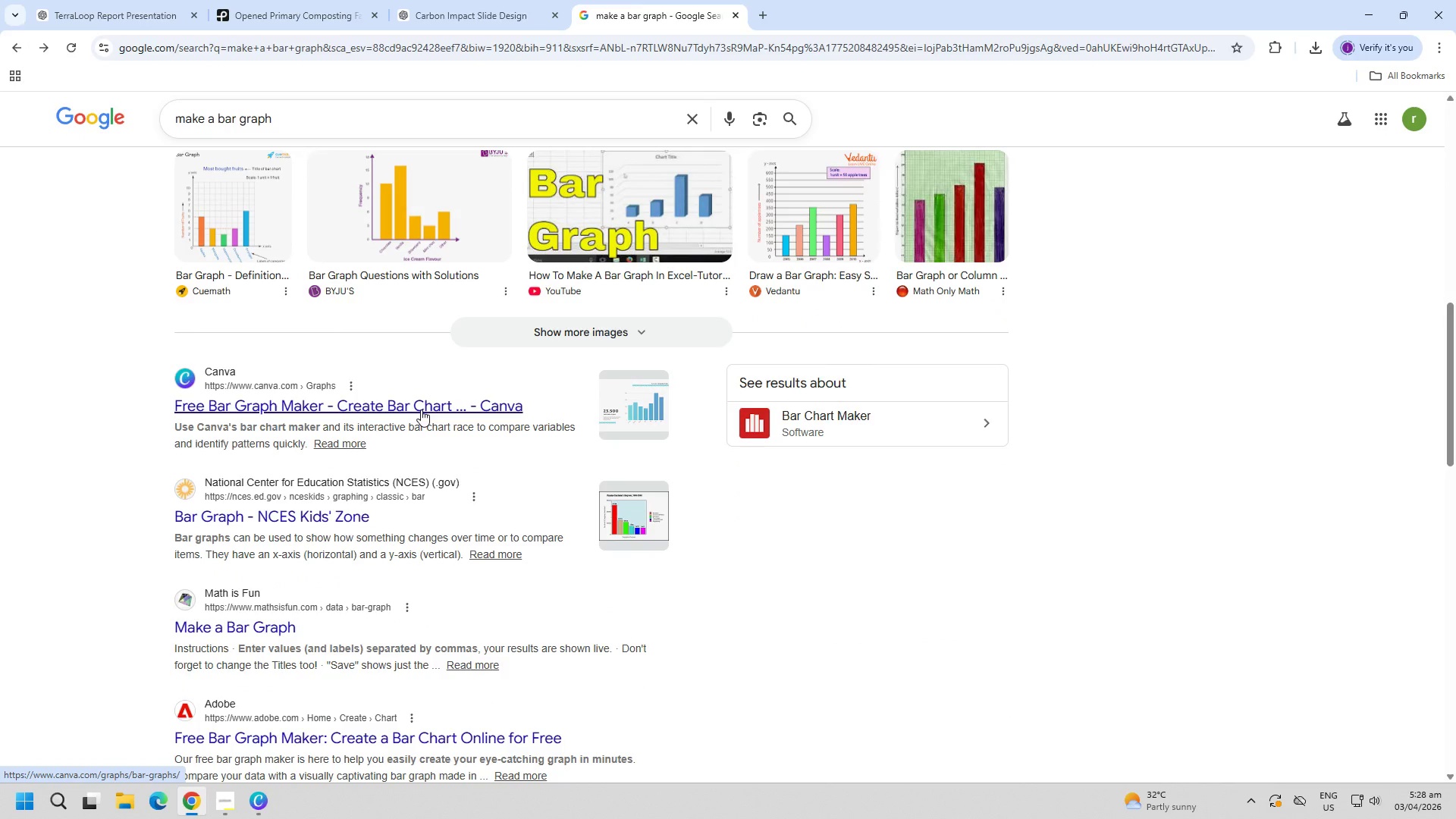 
left_click([421, 410])
 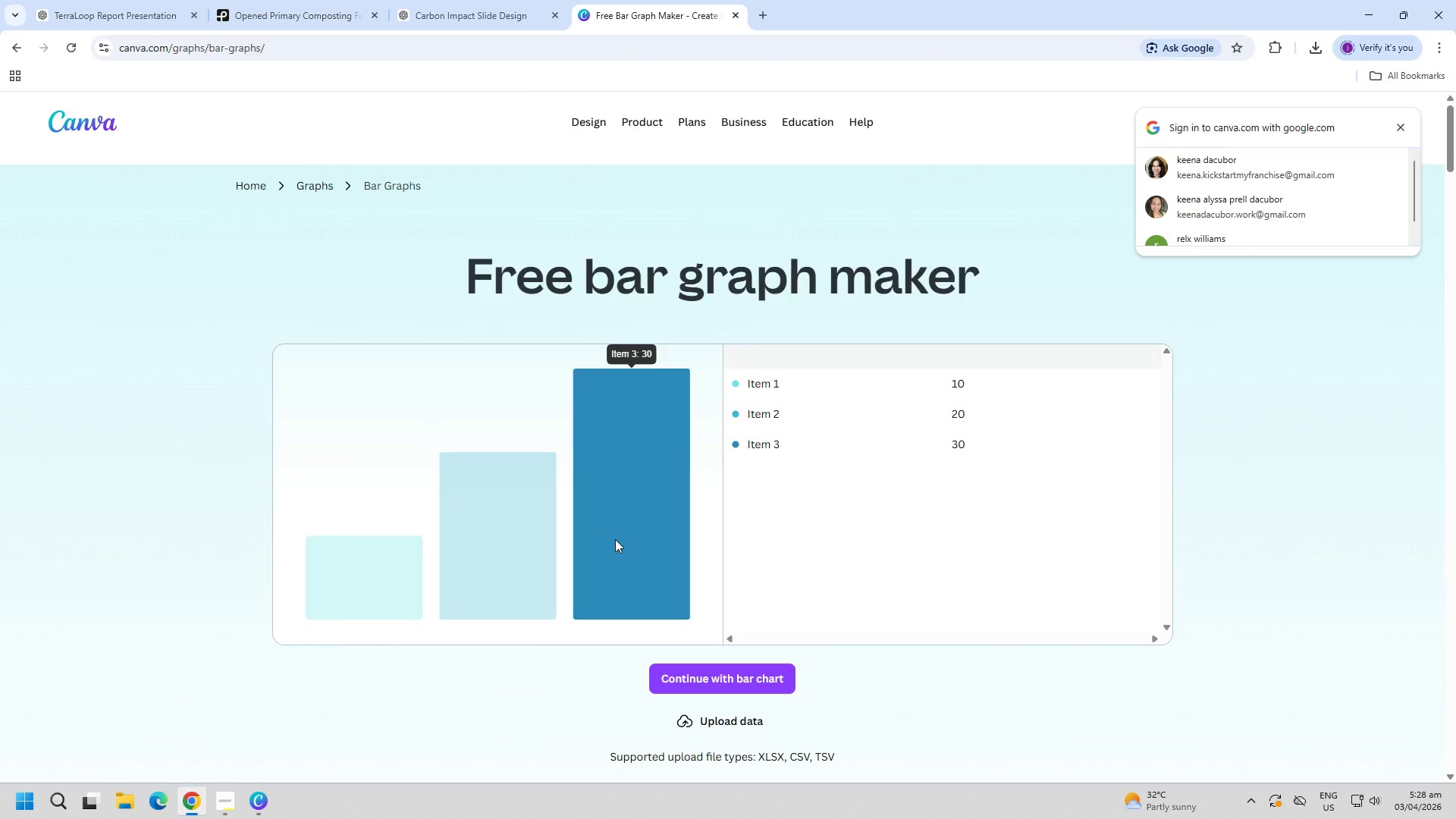 
wait(6.14)
 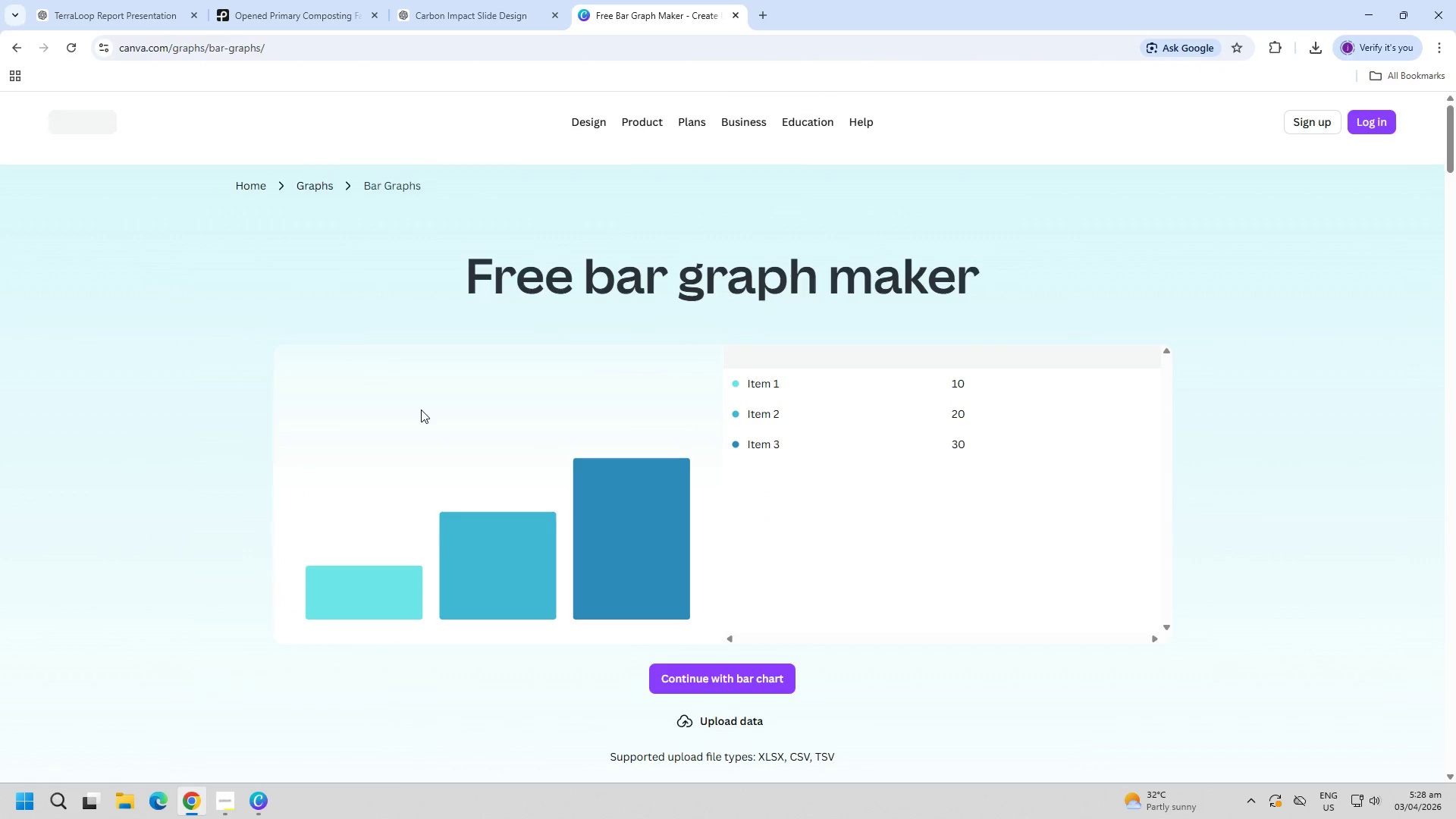 
left_click([695, 680])
 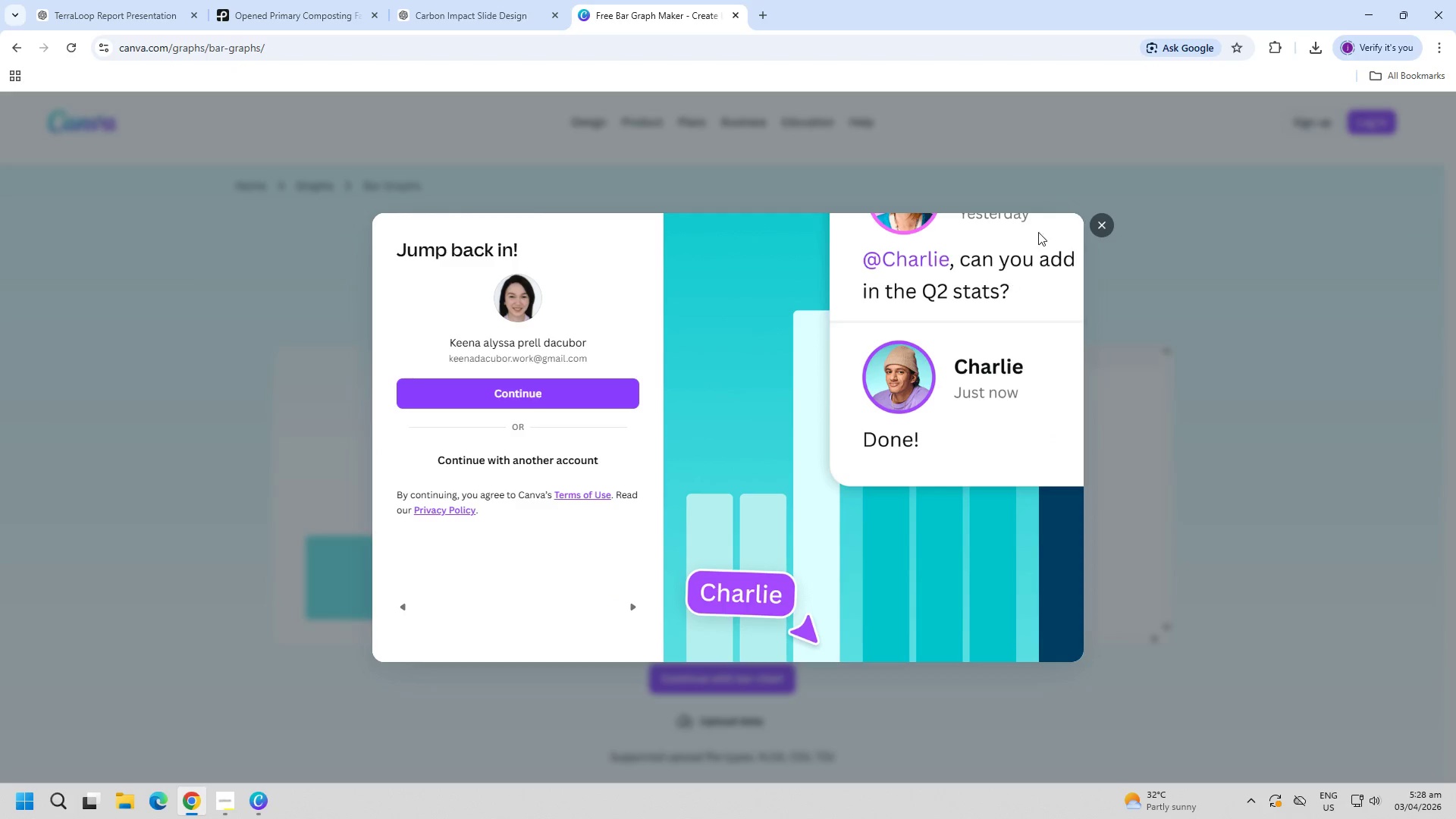 
left_click([1093, 228])
 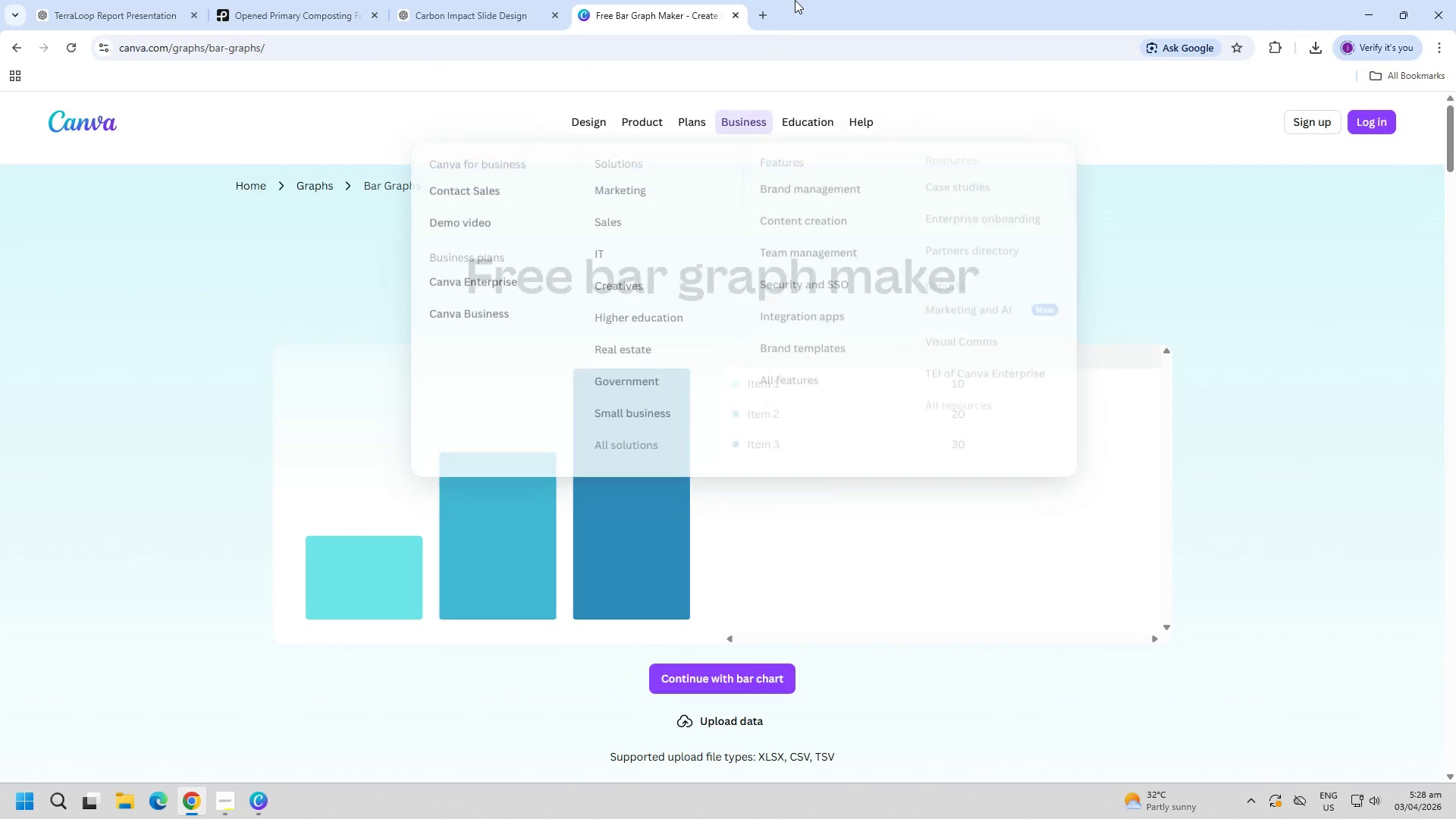 
left_click([736, 15])
 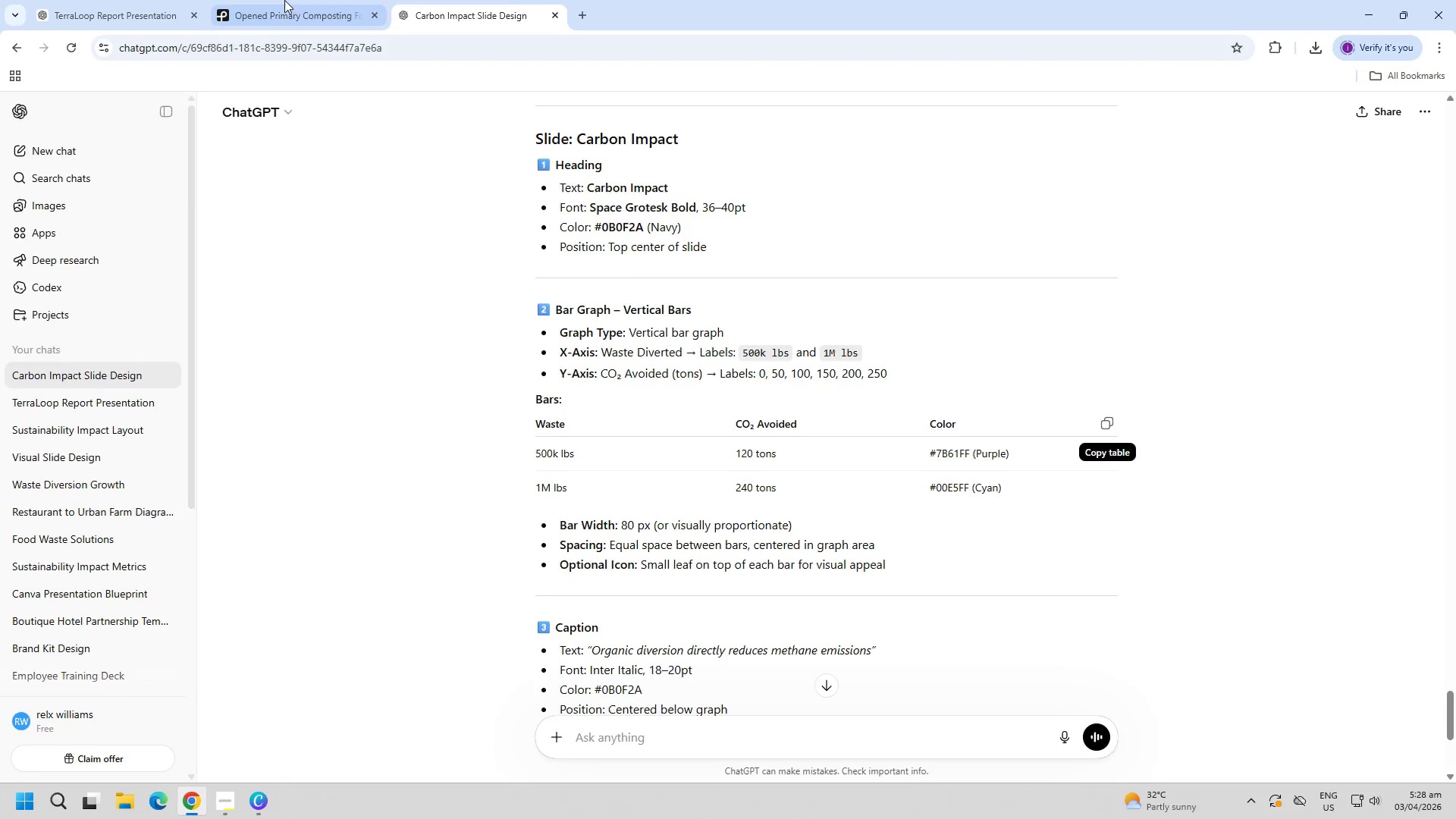 
double_click([123, 0])
 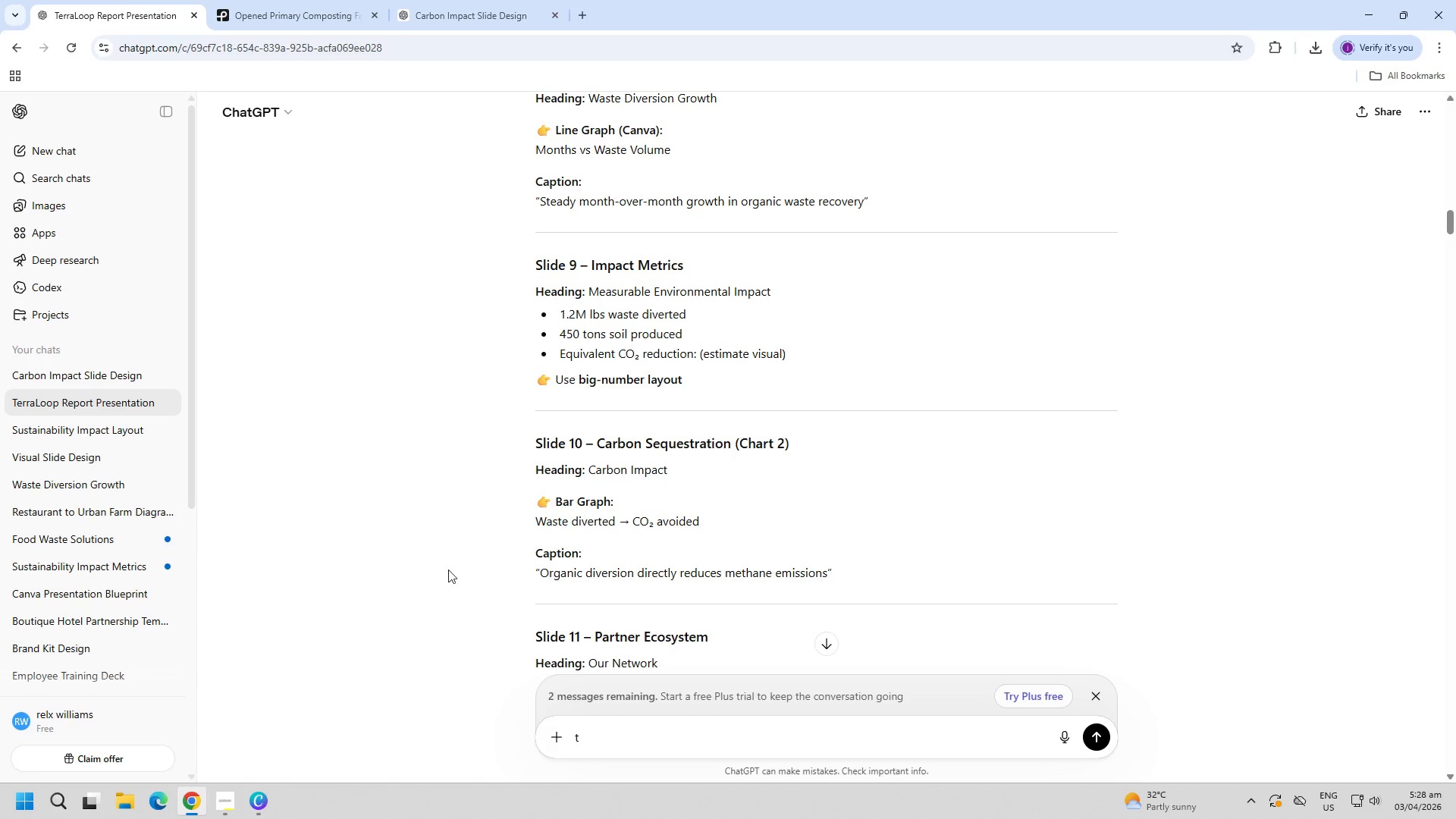 
scroll: coordinate [692, 582], scroll_direction: up, amount: 9.0
 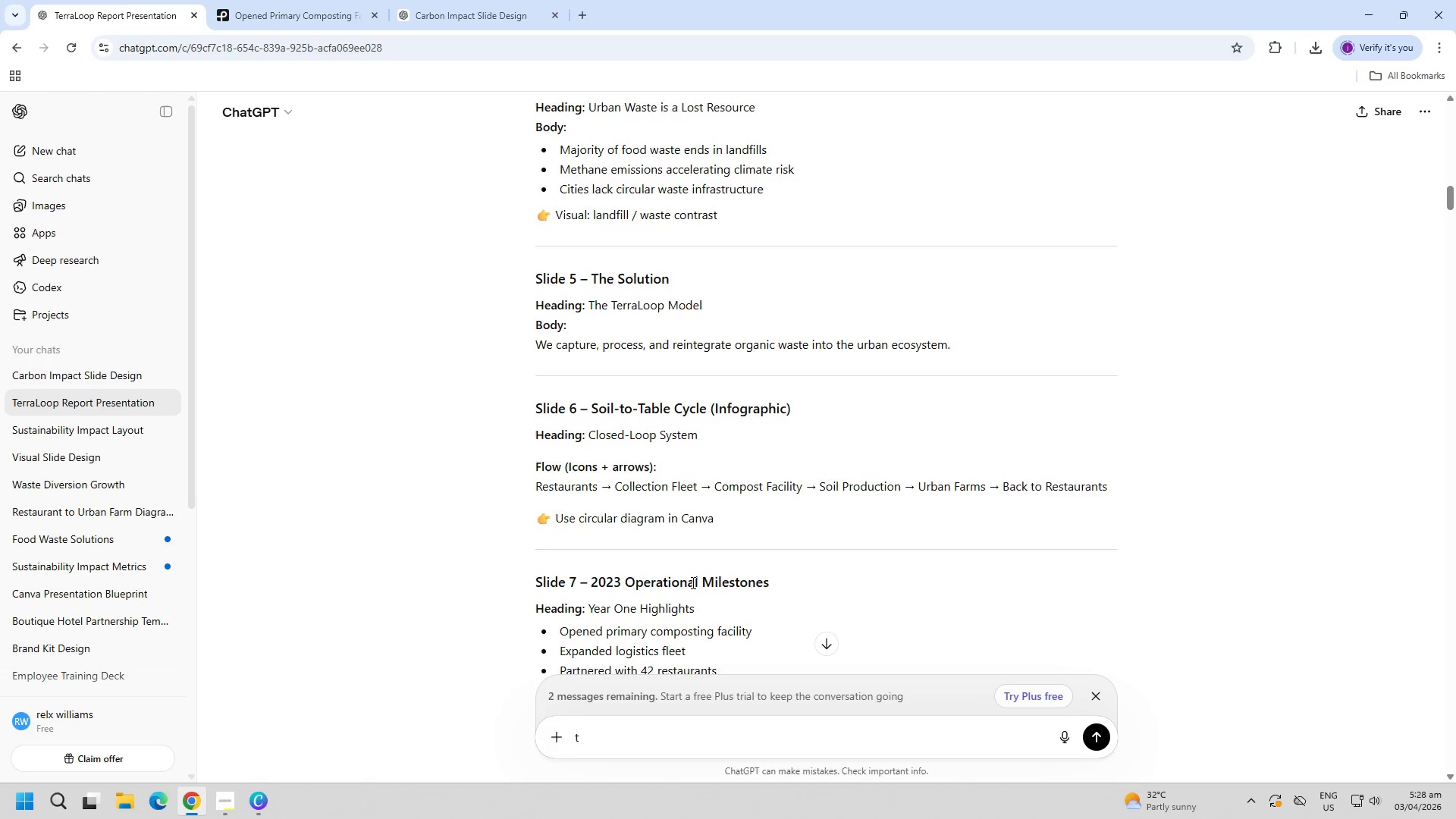 
scroll: coordinate [675, 505], scroll_direction: down, amount: 11.0
 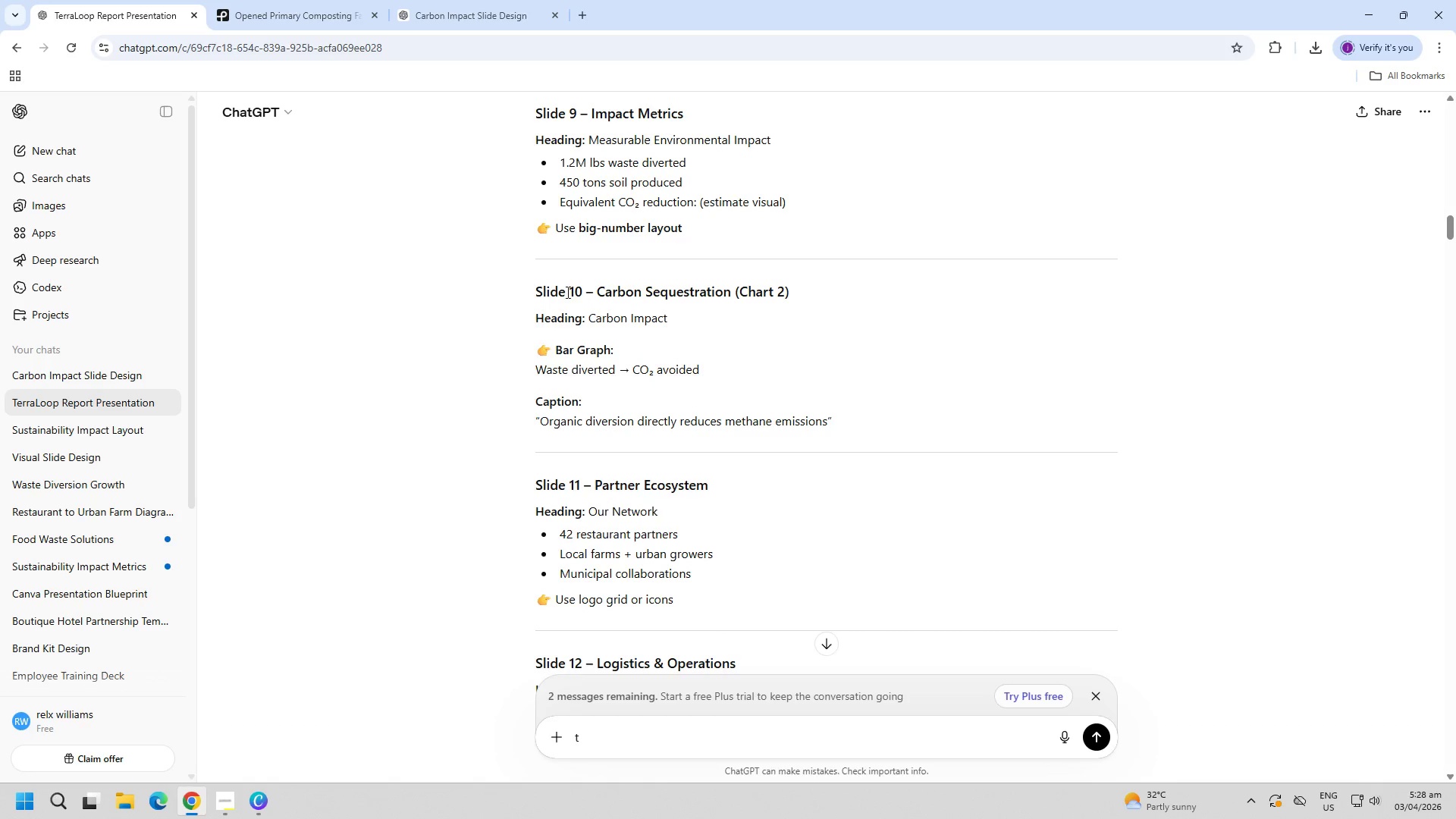 
left_click_drag(start_coordinate=[532, 290], to_coordinate=[839, 418])
 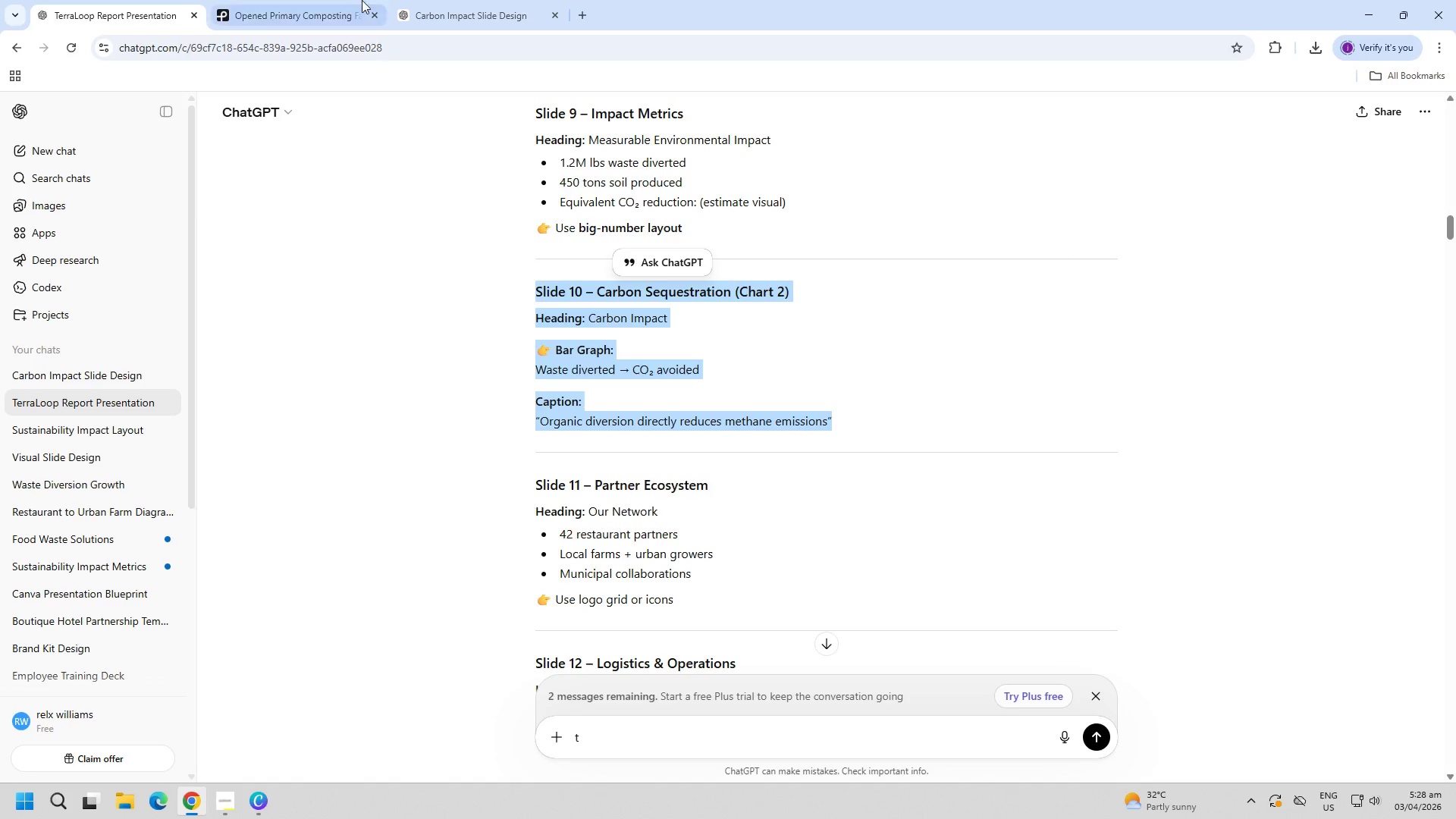 
key(Control+C)
 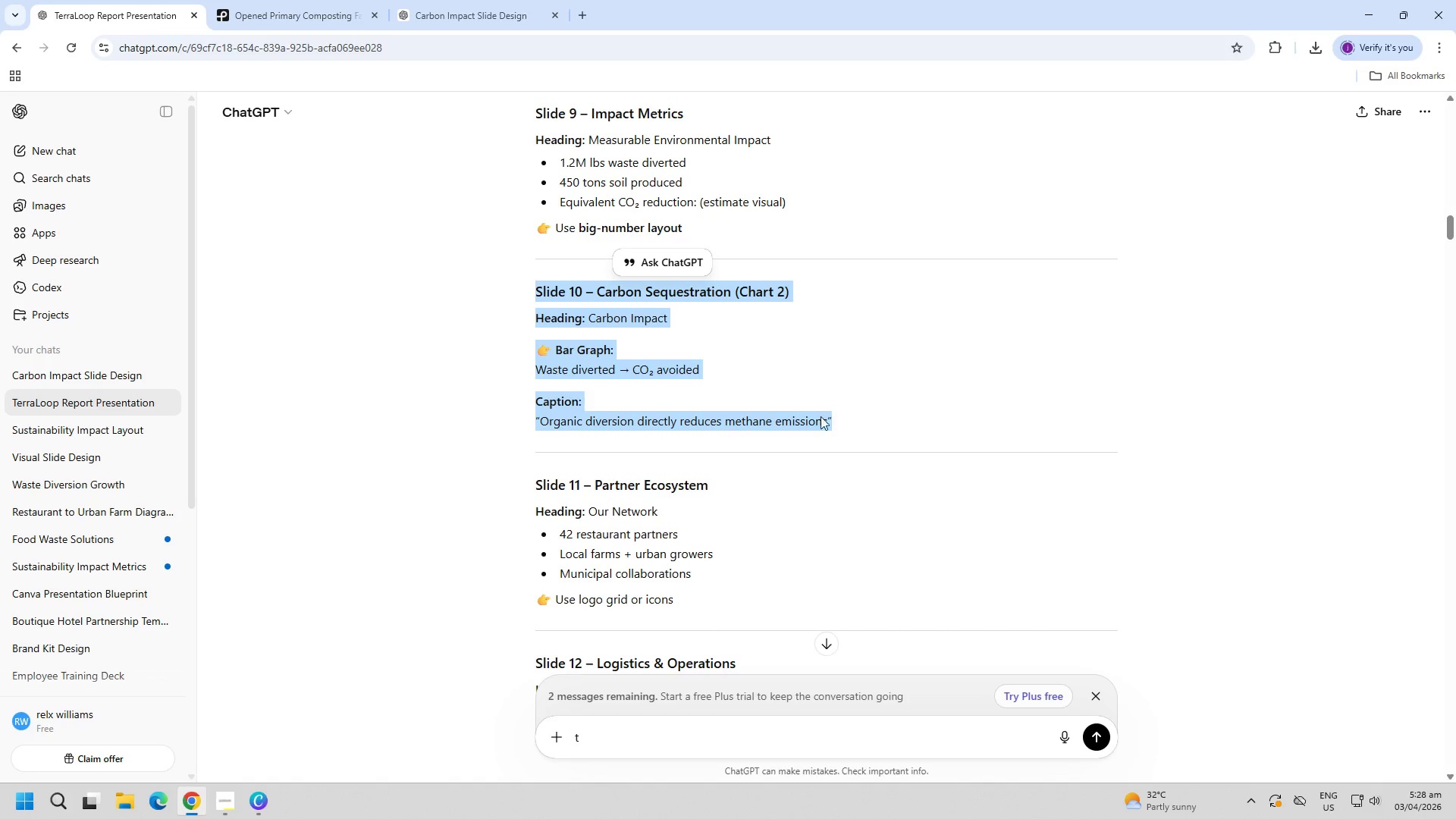 
key(Control+C)
 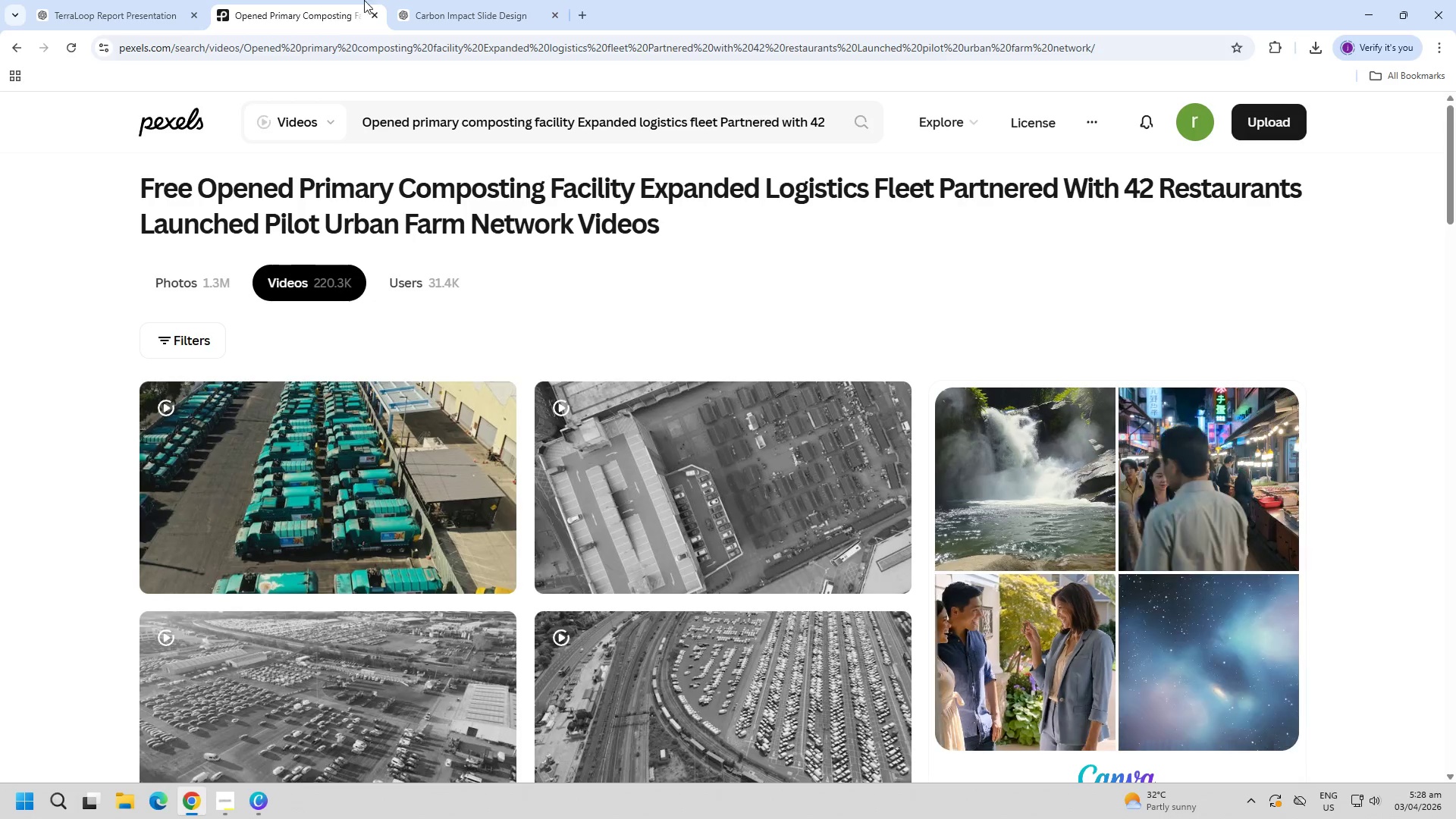 
double_click([465, 0])
 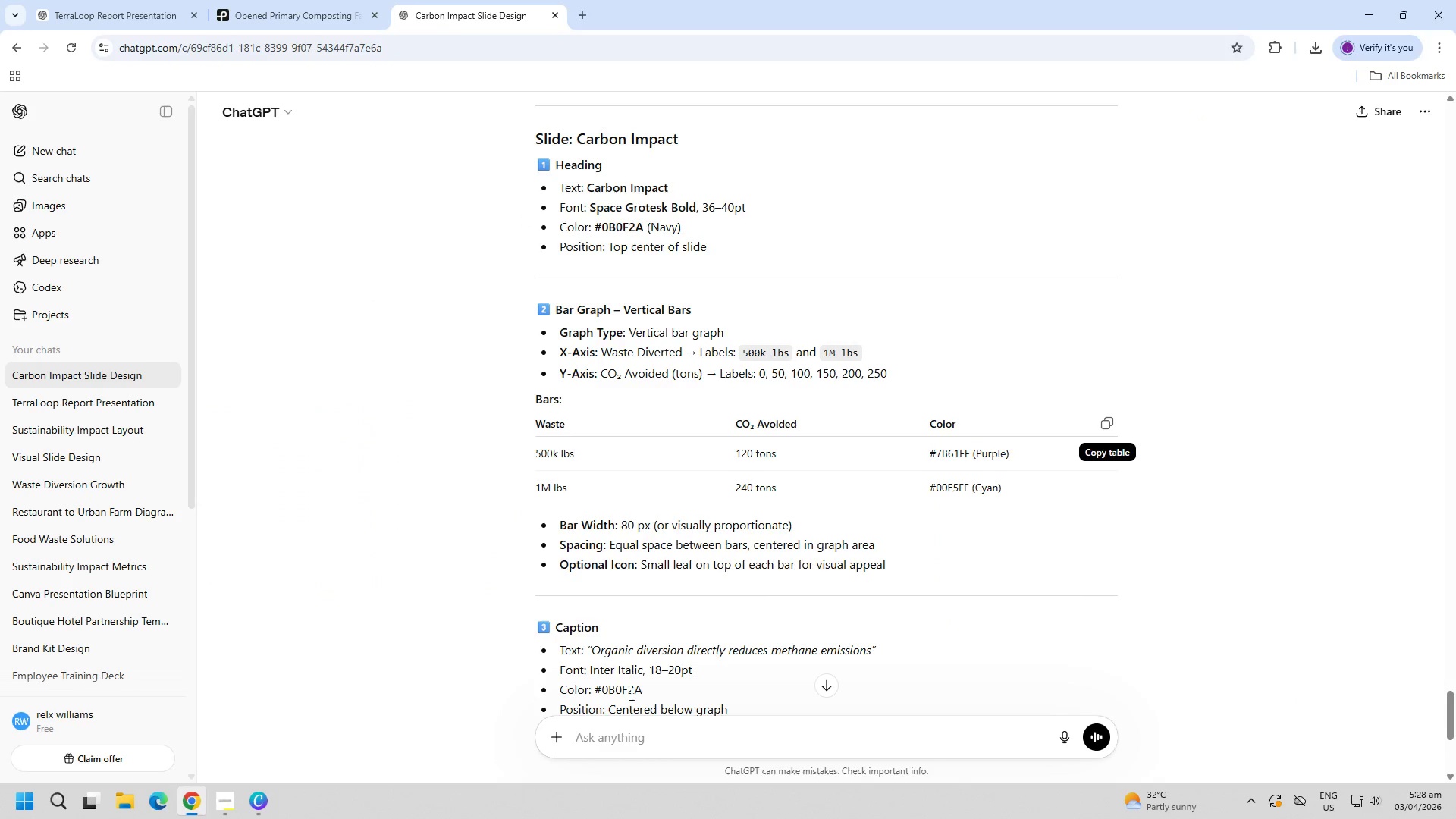 
left_click([630, 731])
 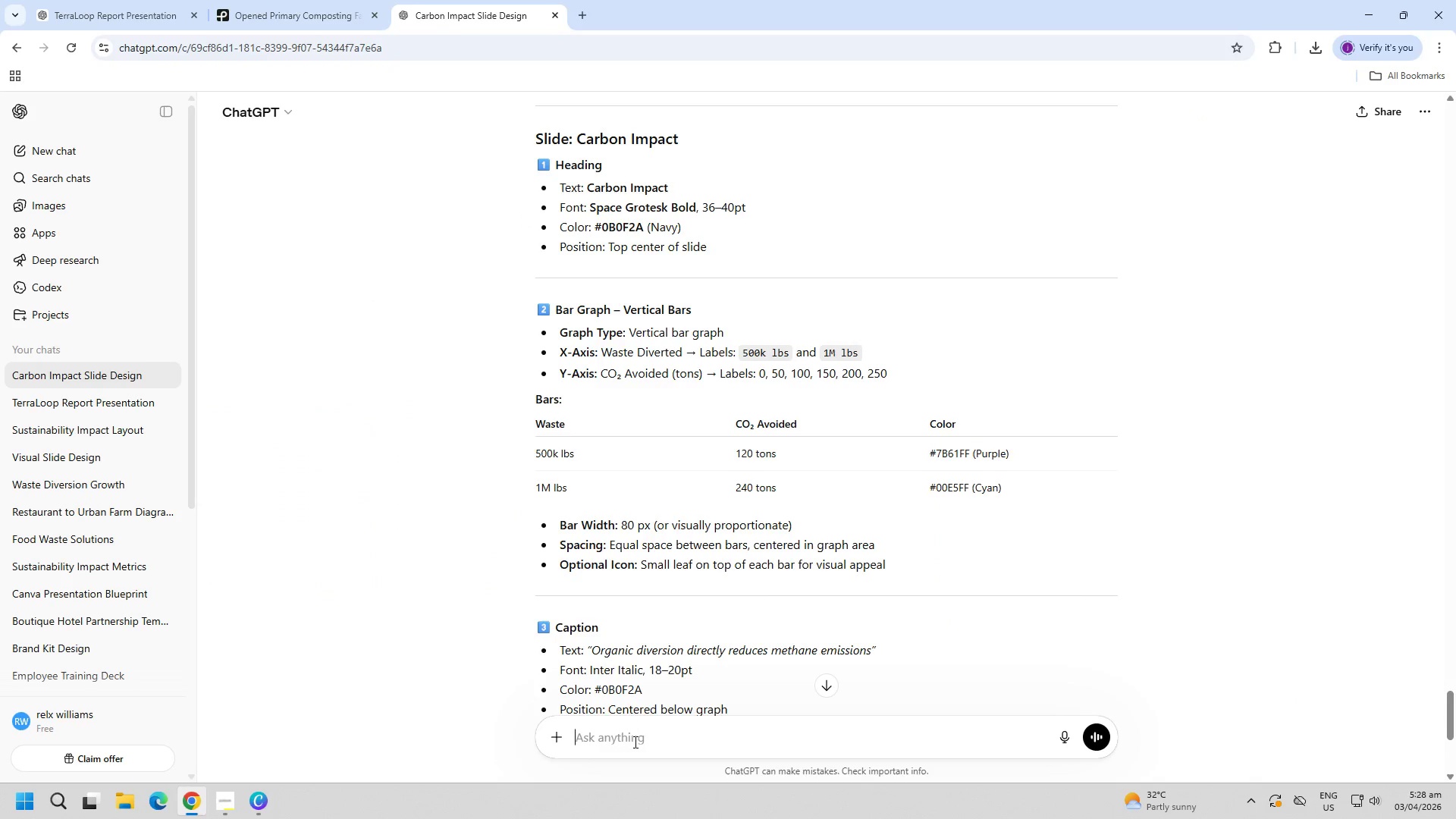 
key(Control+ControlLeft)
 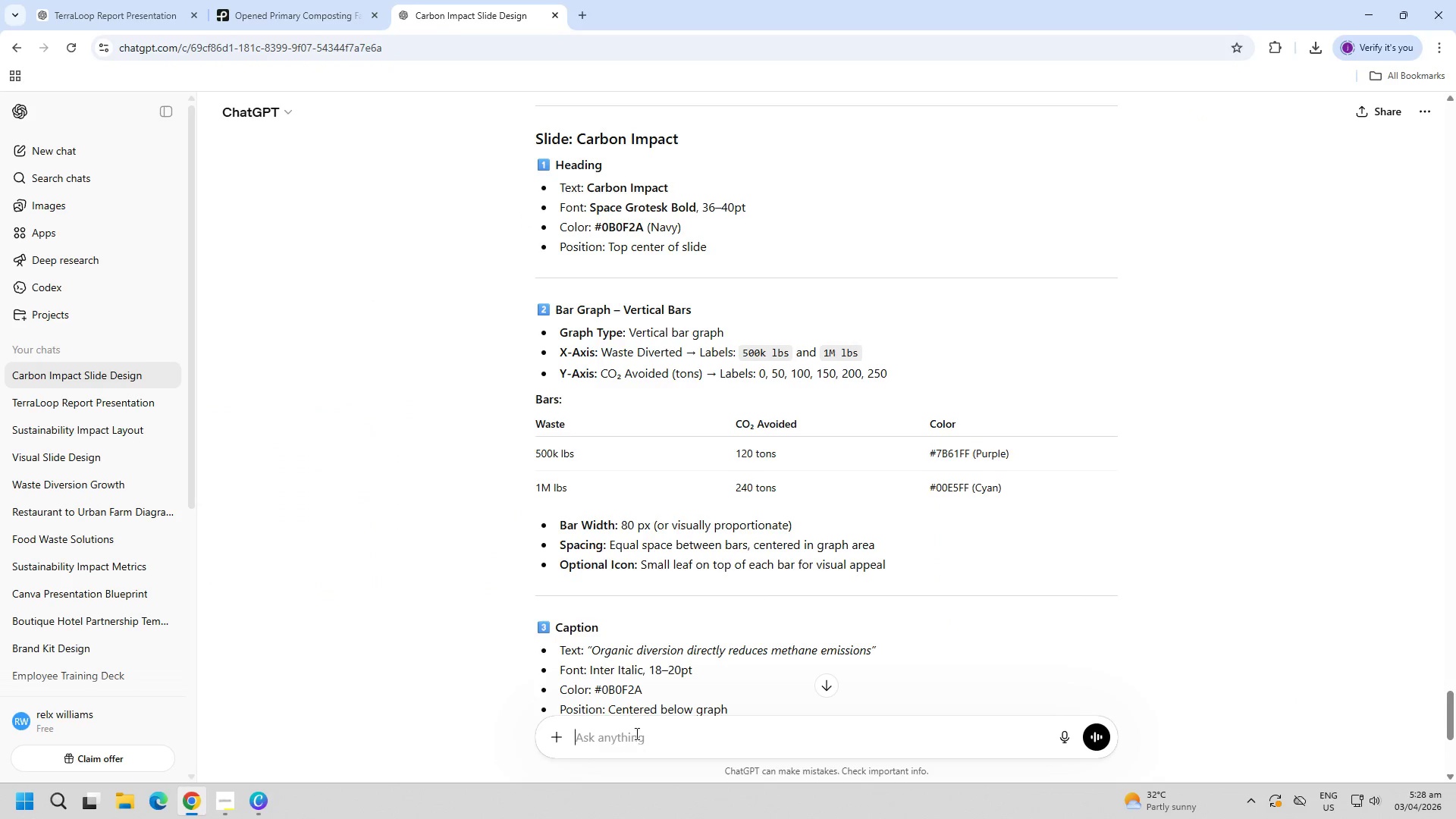 
key(Control+V)
 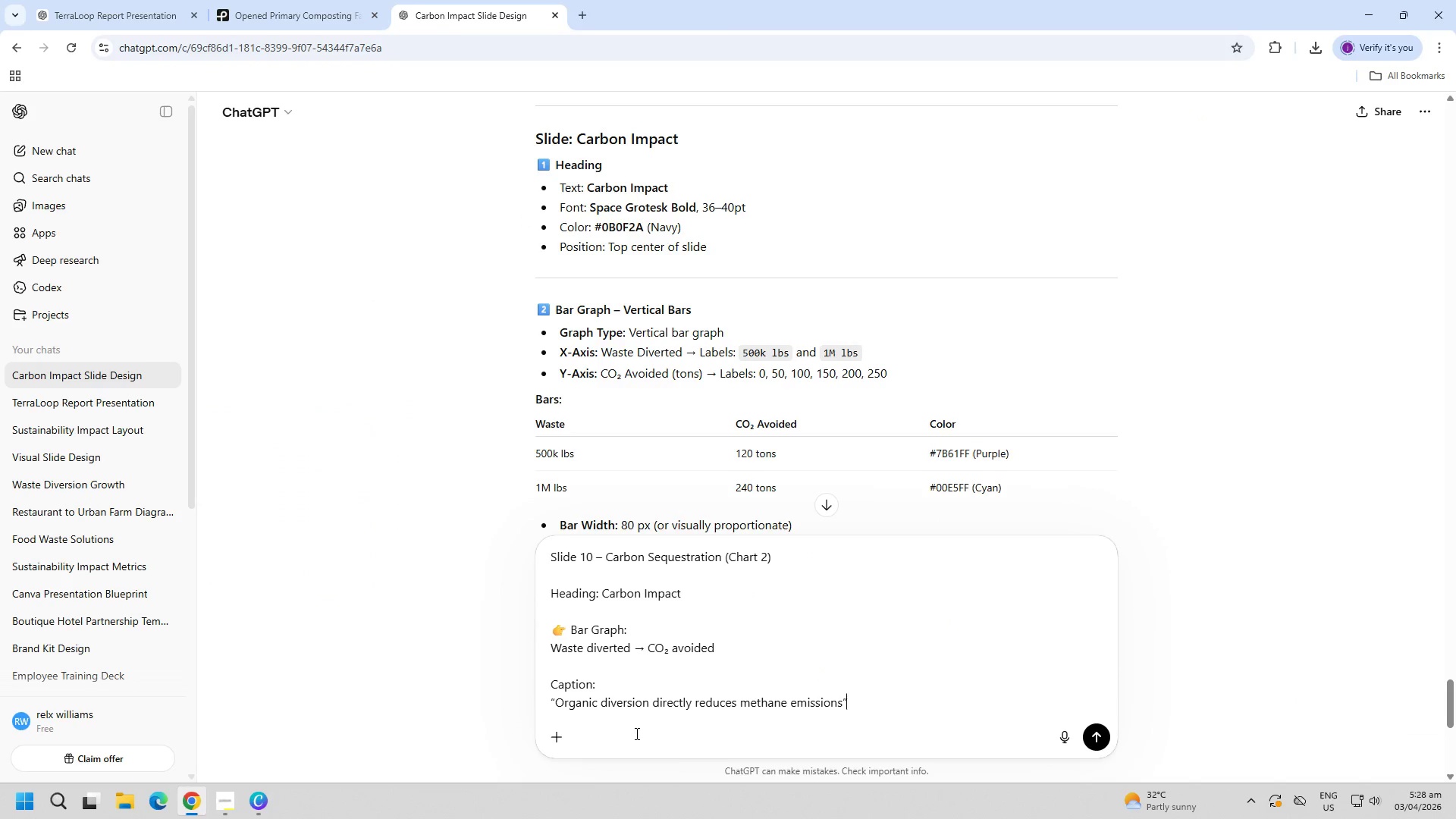 
key(Enter)
 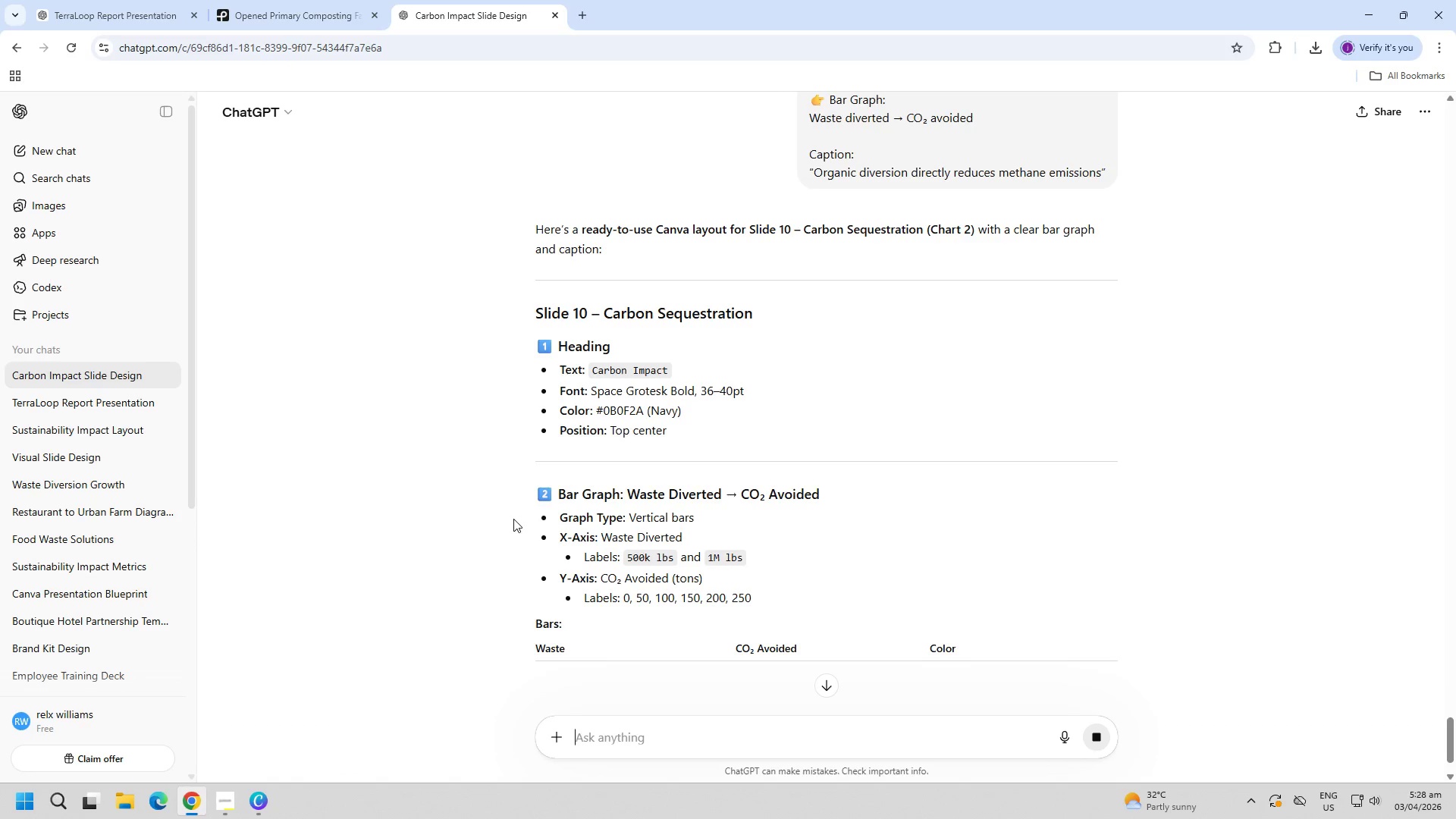 
wait(5.08)
 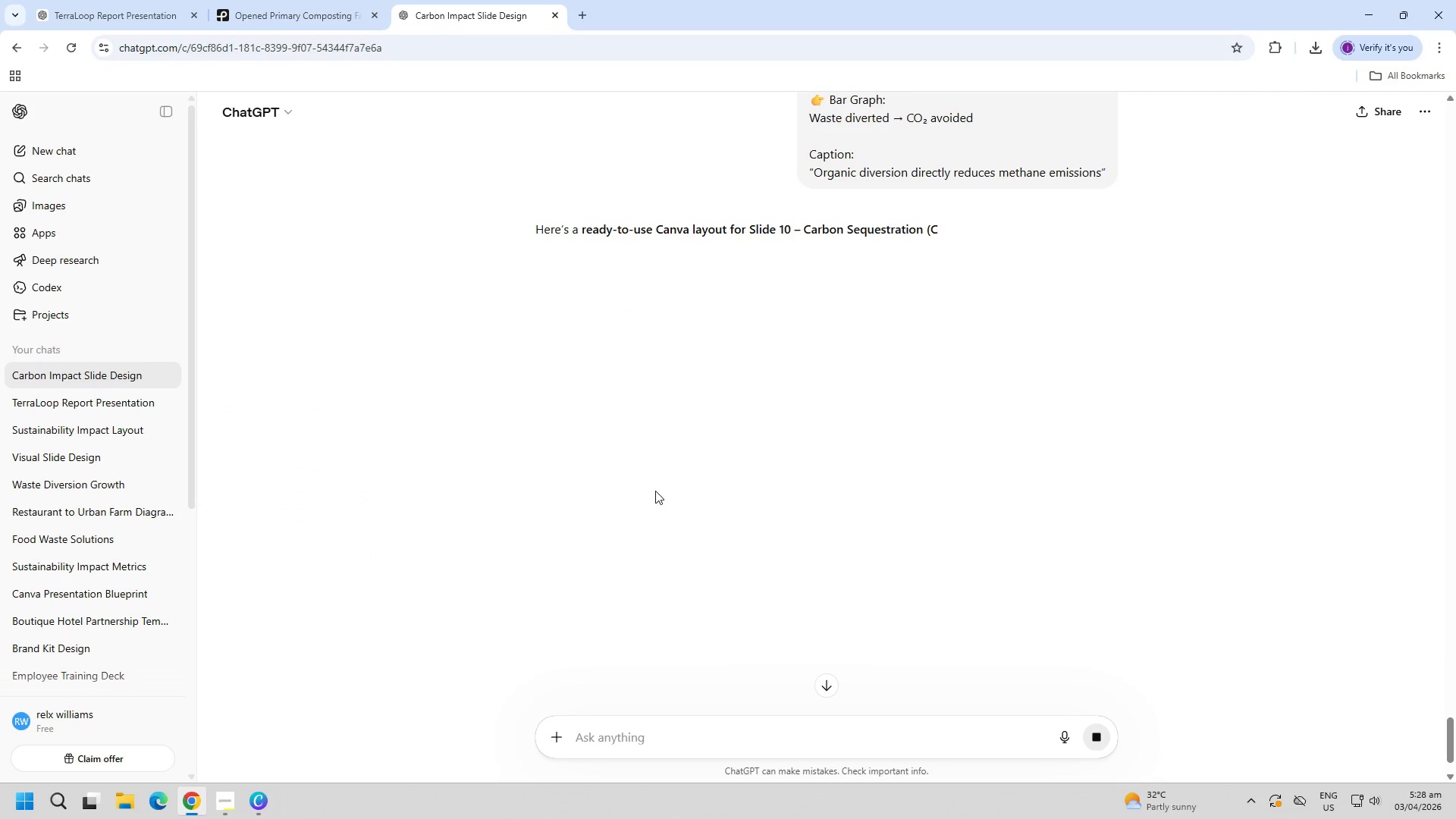 
scroll: coordinate [516, 516], scroll_direction: down, amount: 2.0
 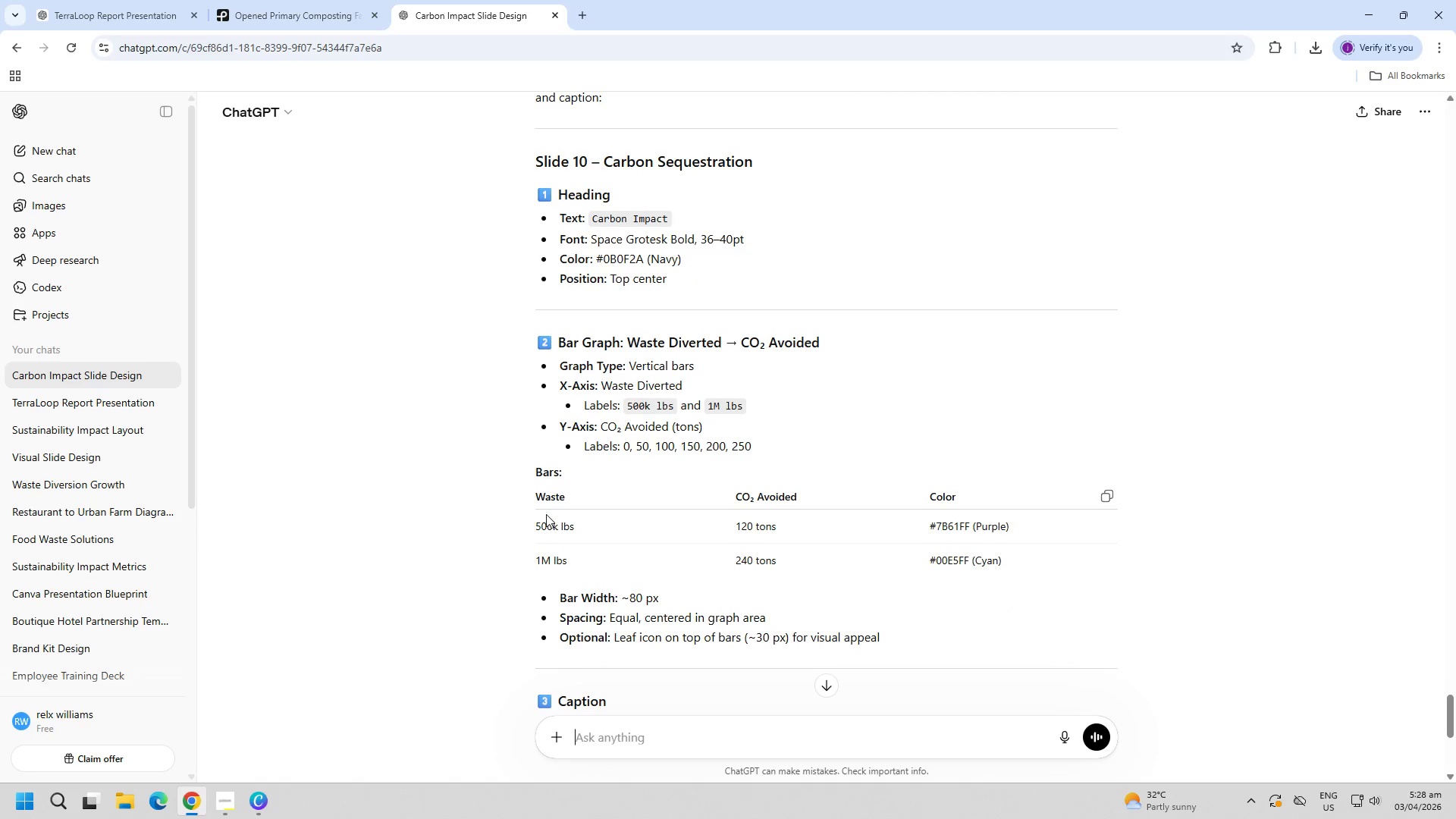 
wait(8.78)
 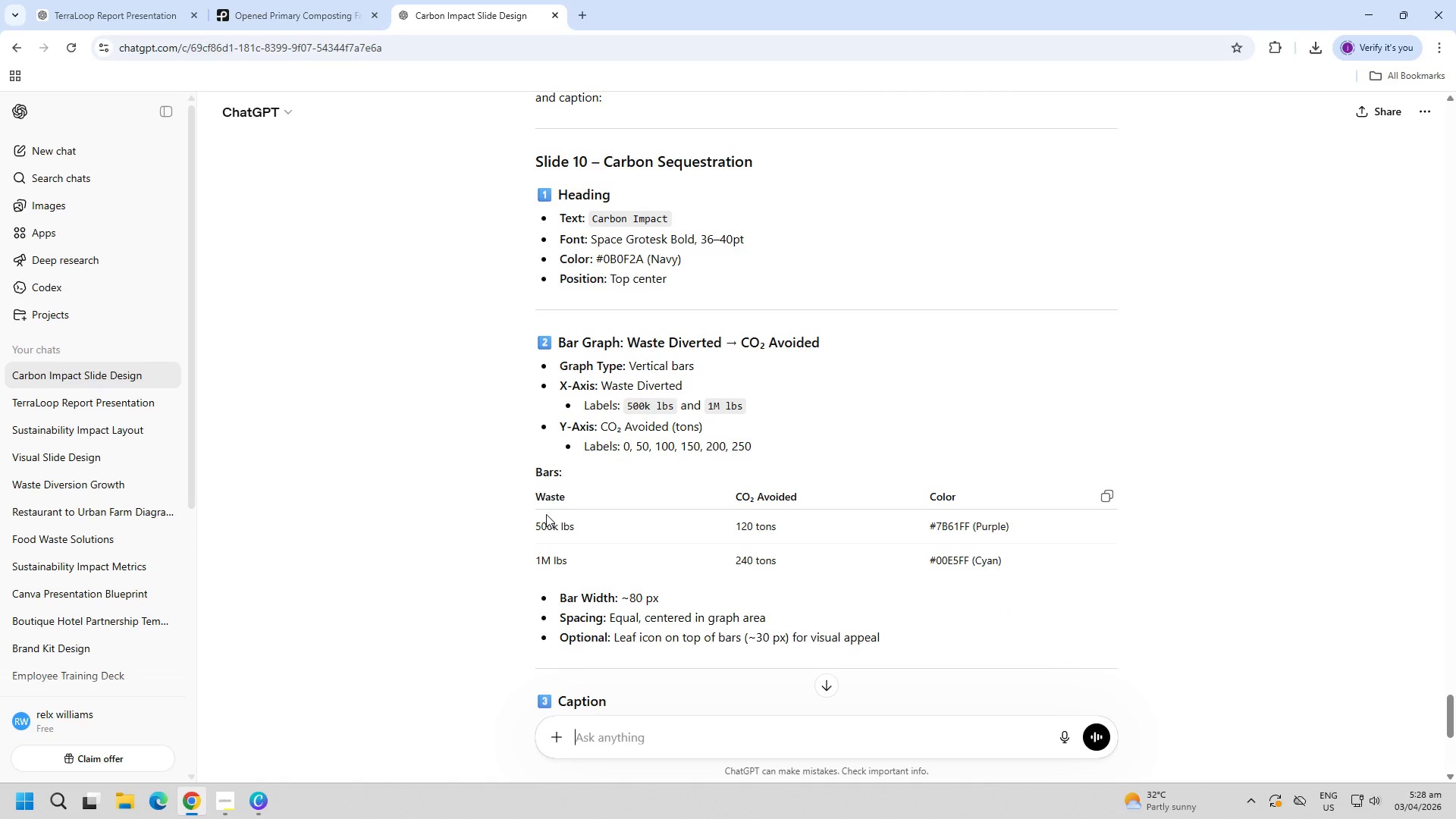 
scroll: coordinate [554, 560], scroll_direction: up, amount: 2.0
 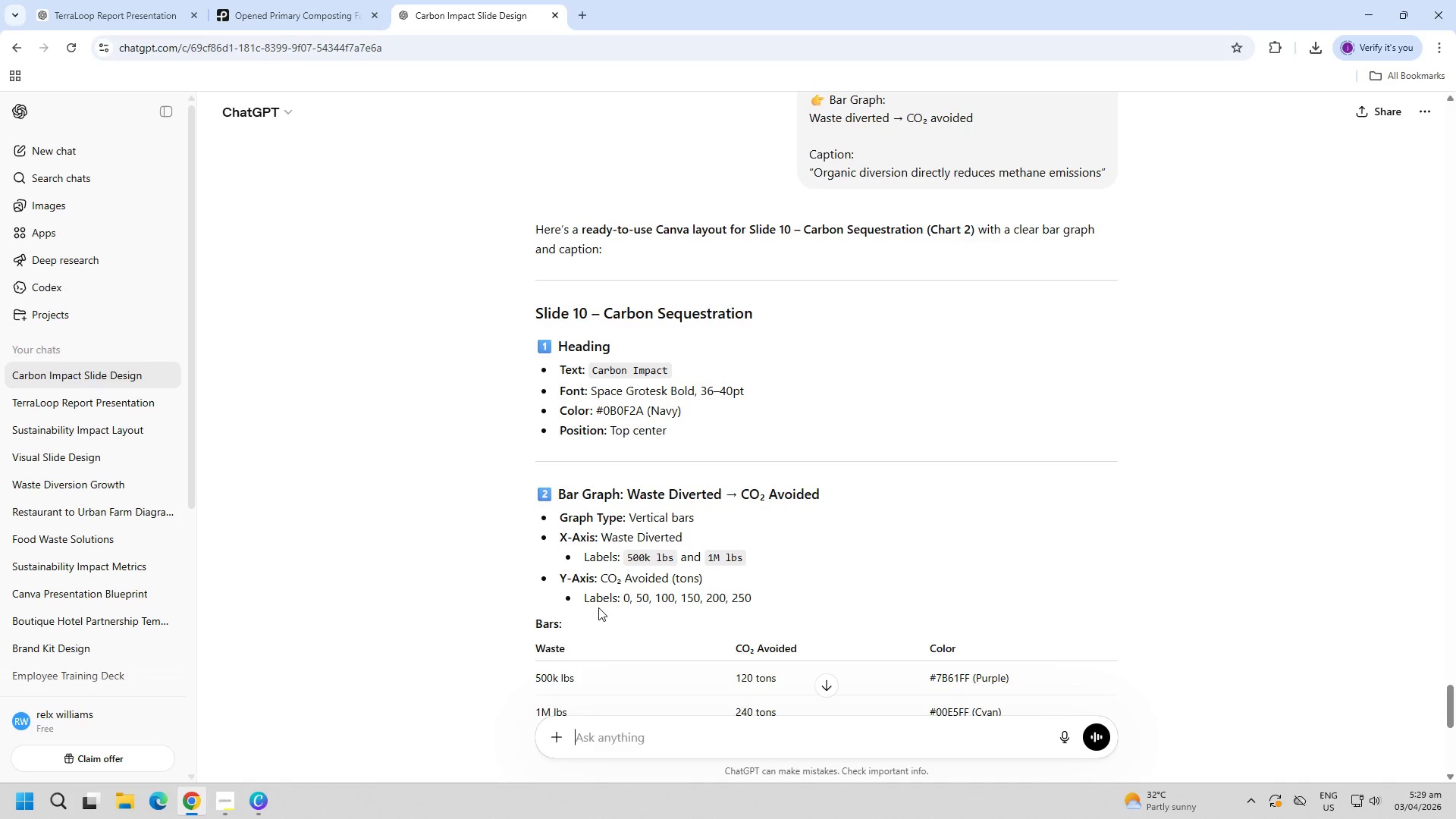 
wait(20.66)
 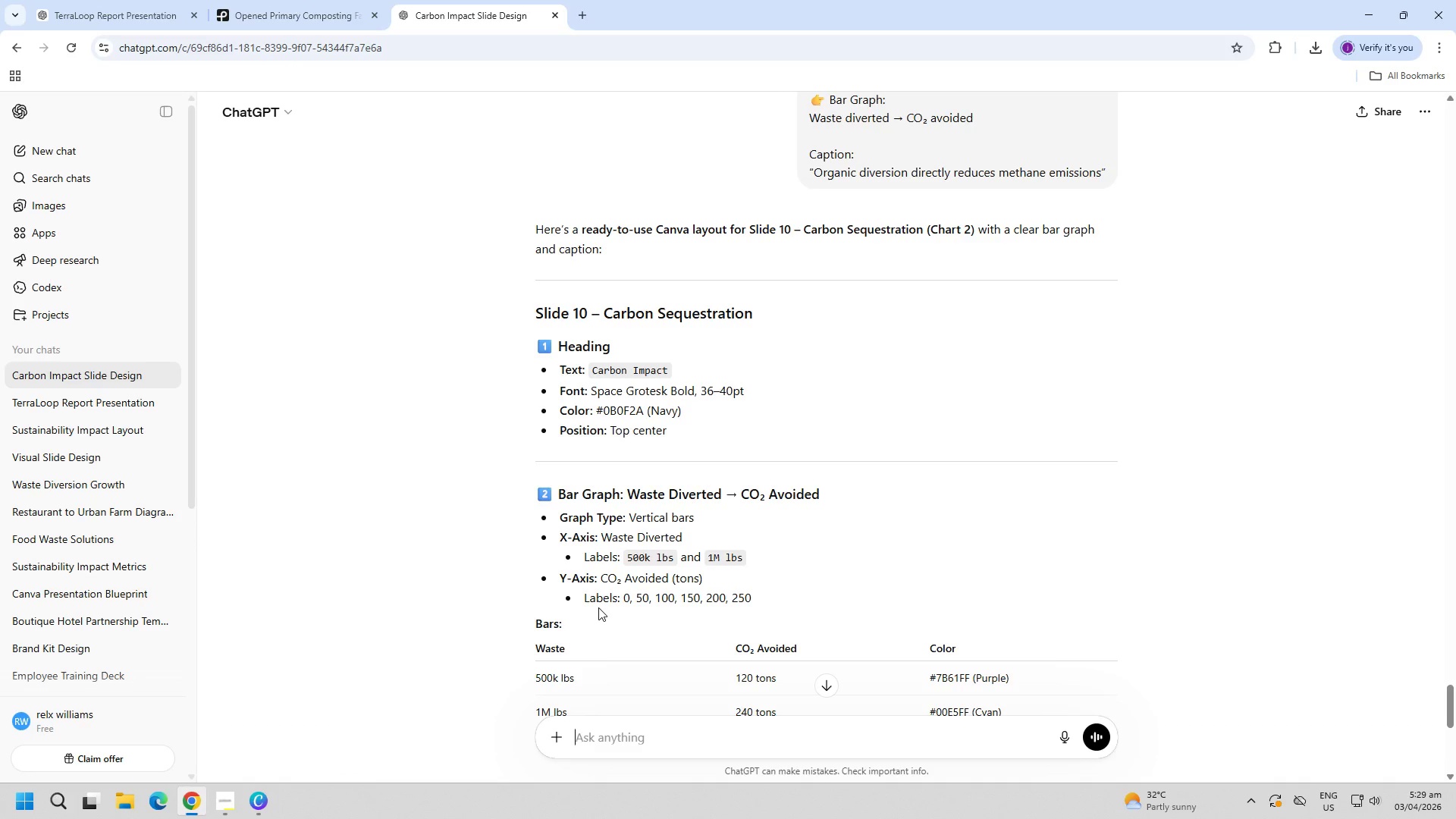 
key(Alt+AltLeft)
 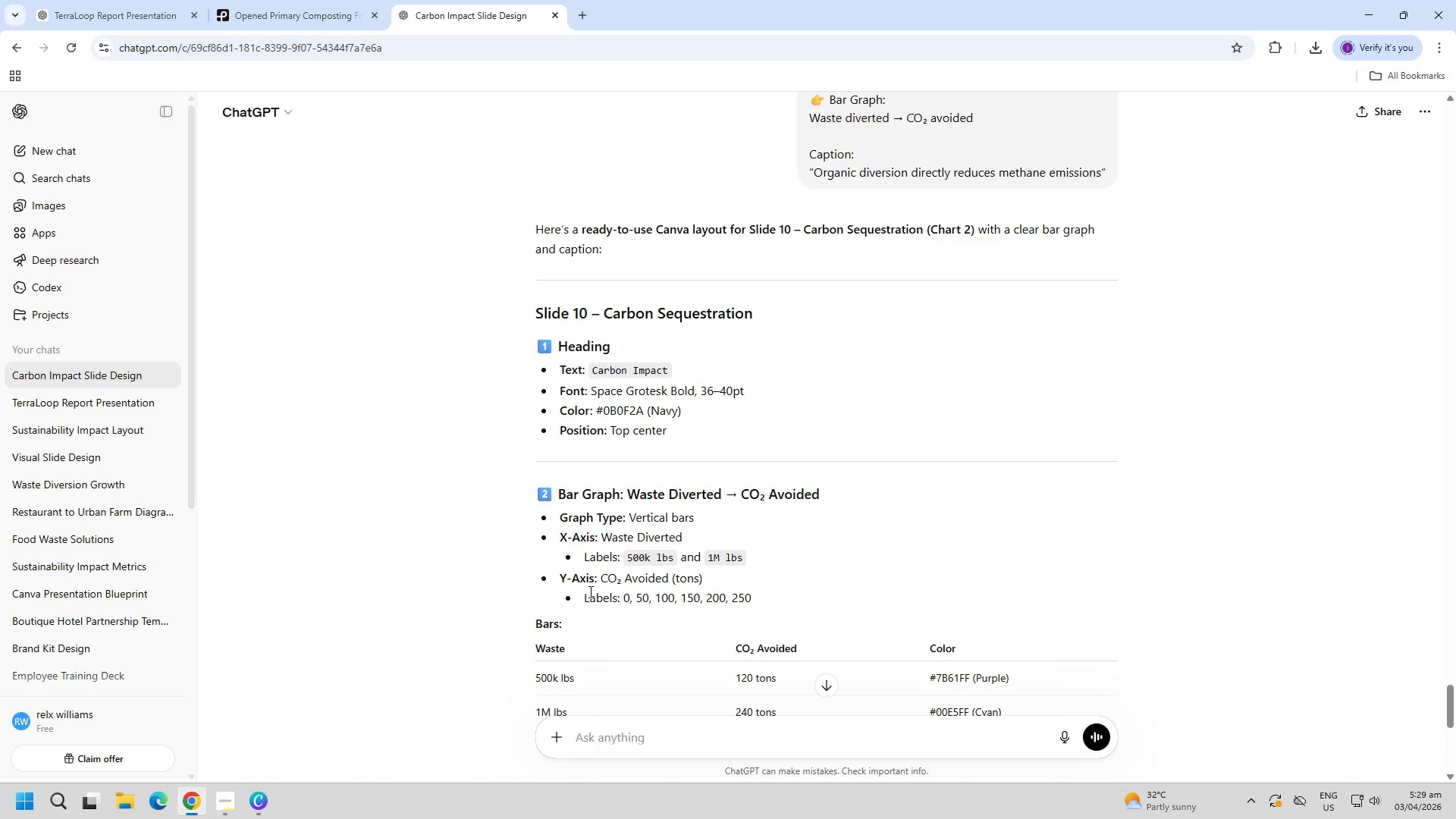 
key(Alt+Tab)
 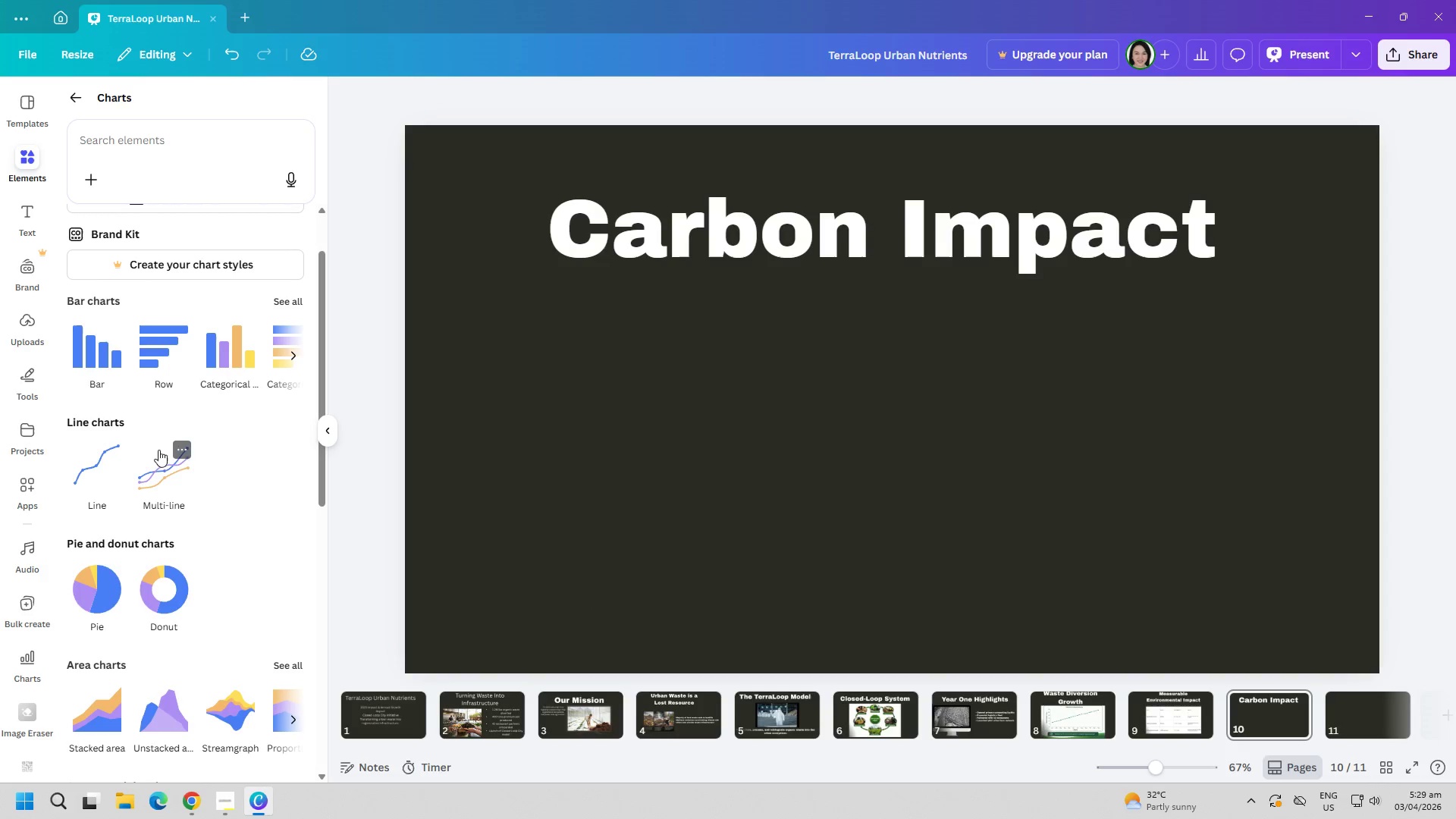 
left_click([105, 353])
 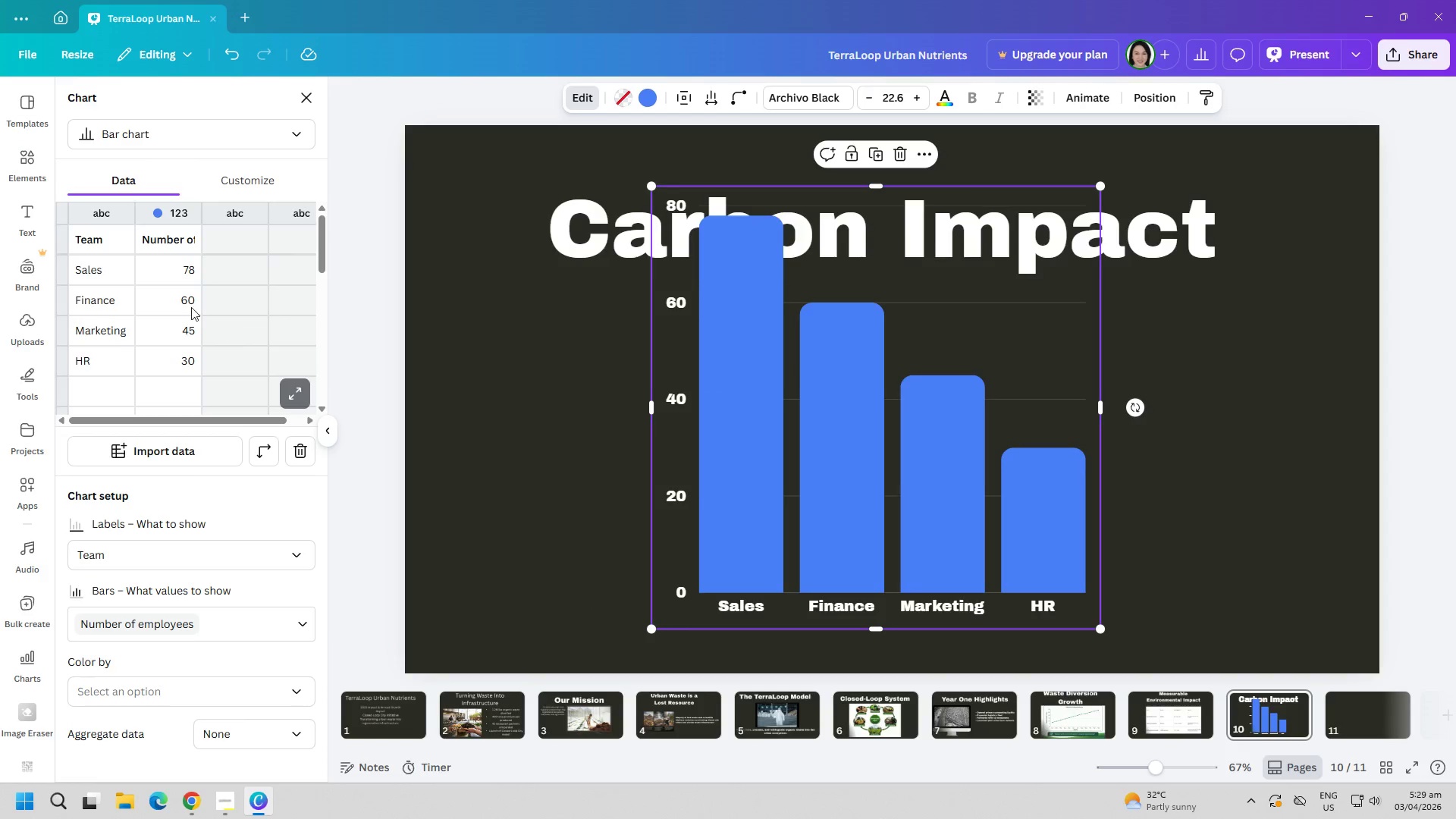 
scroll: coordinate [208, 651], scroll_direction: down, amount: 2.0
 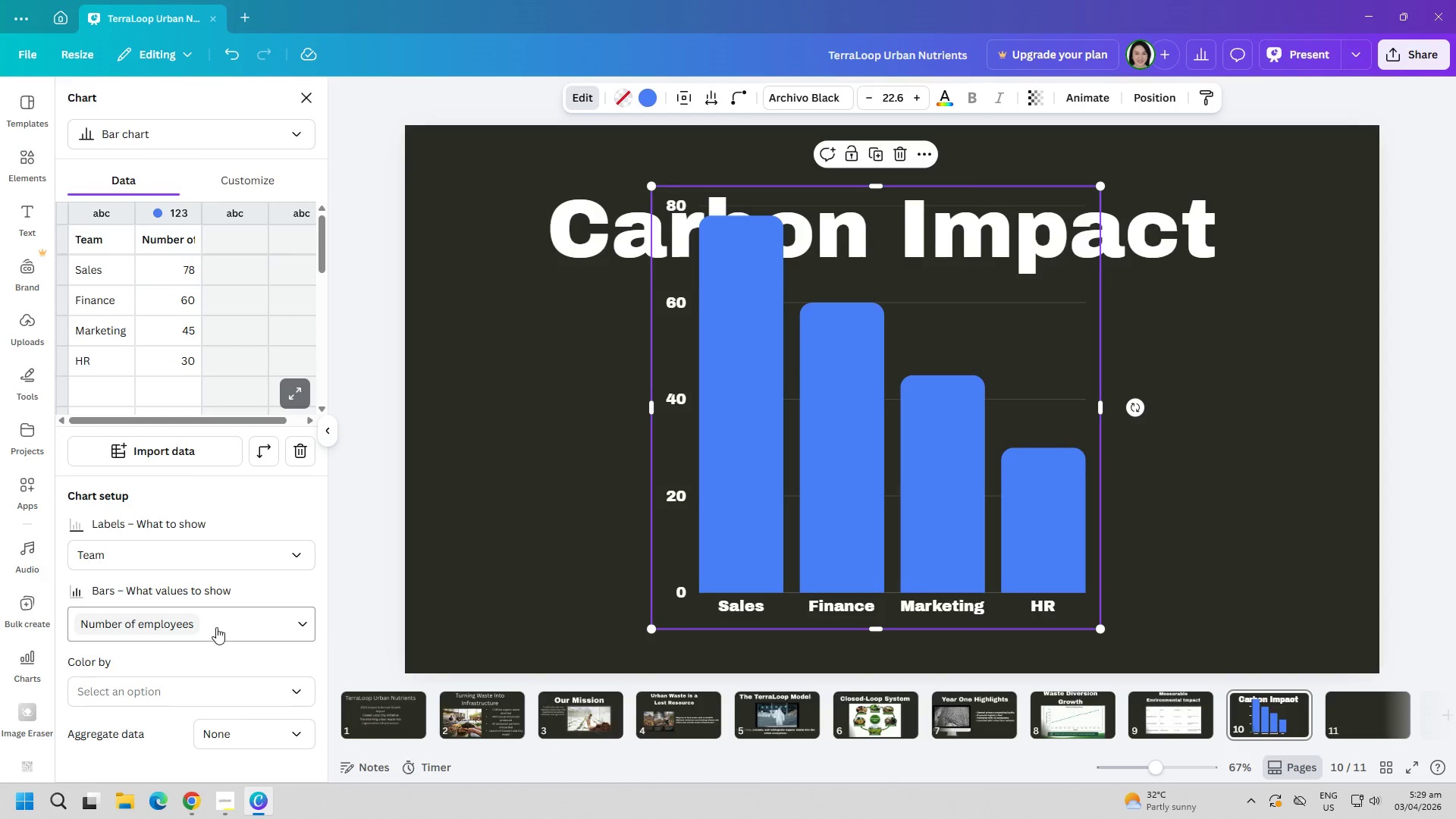 
left_click([216, 627])
 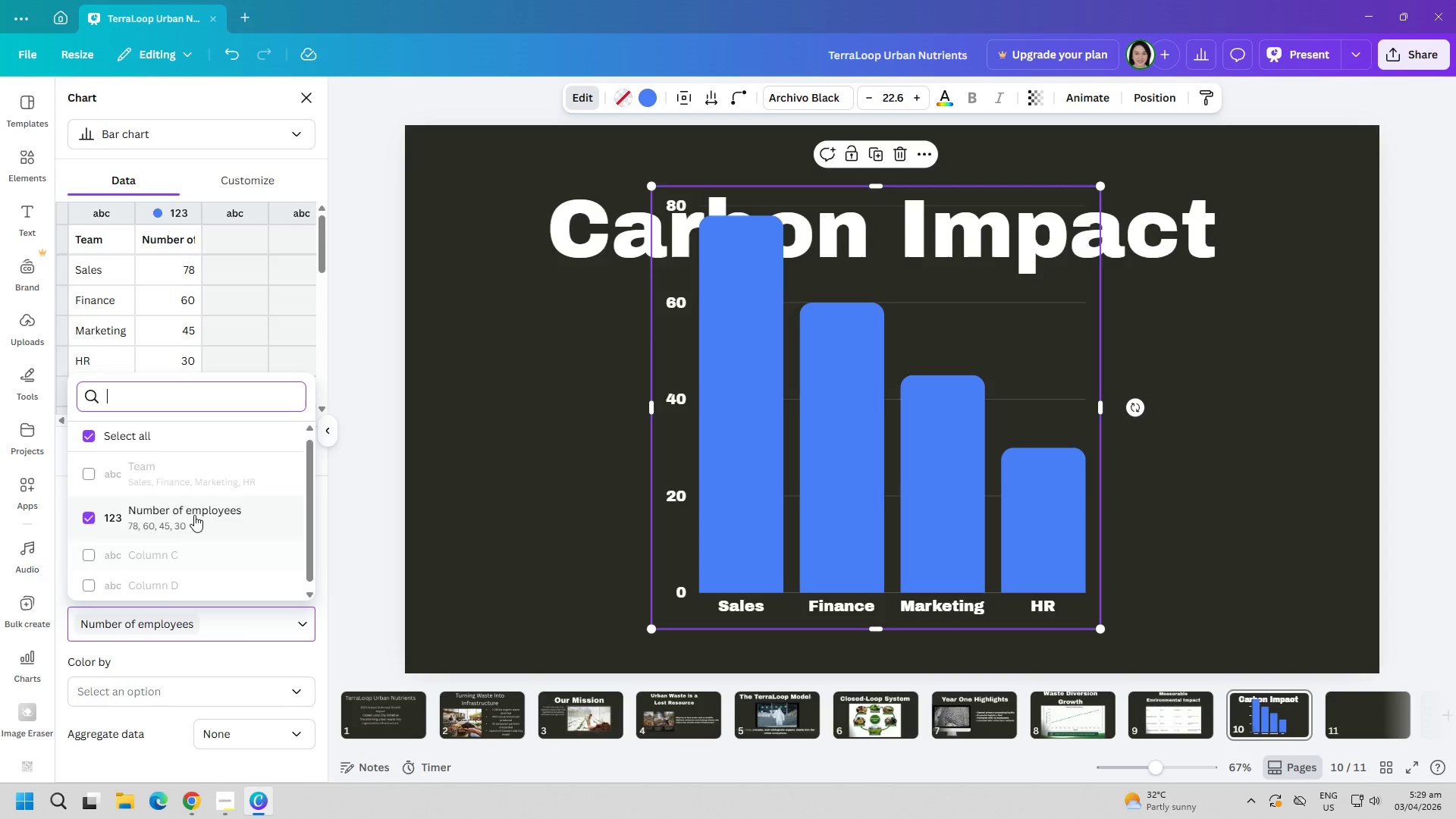 
scroll: coordinate [192, 514], scroll_direction: down, amount: 1.0
 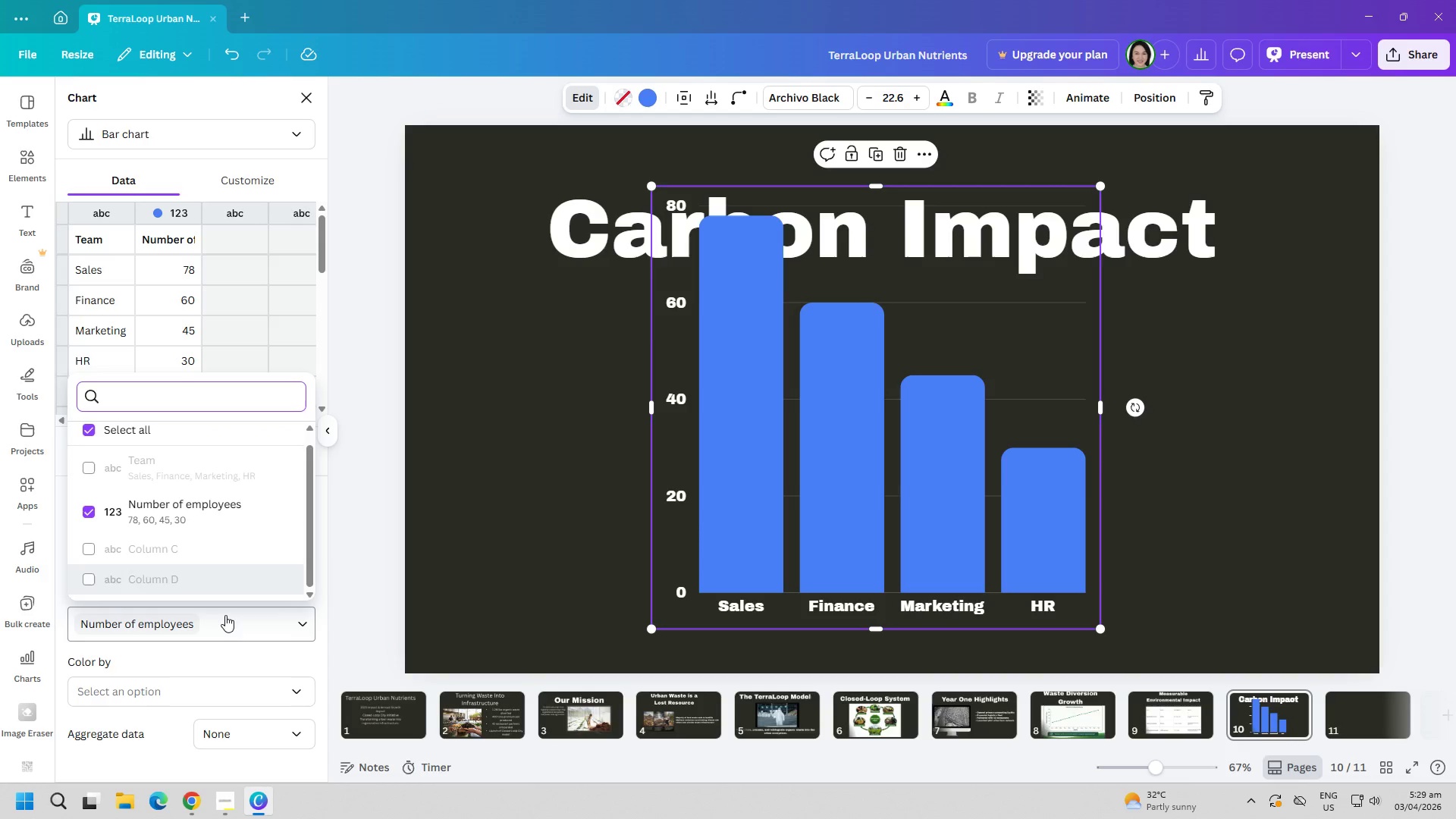 
left_click([225, 623])
 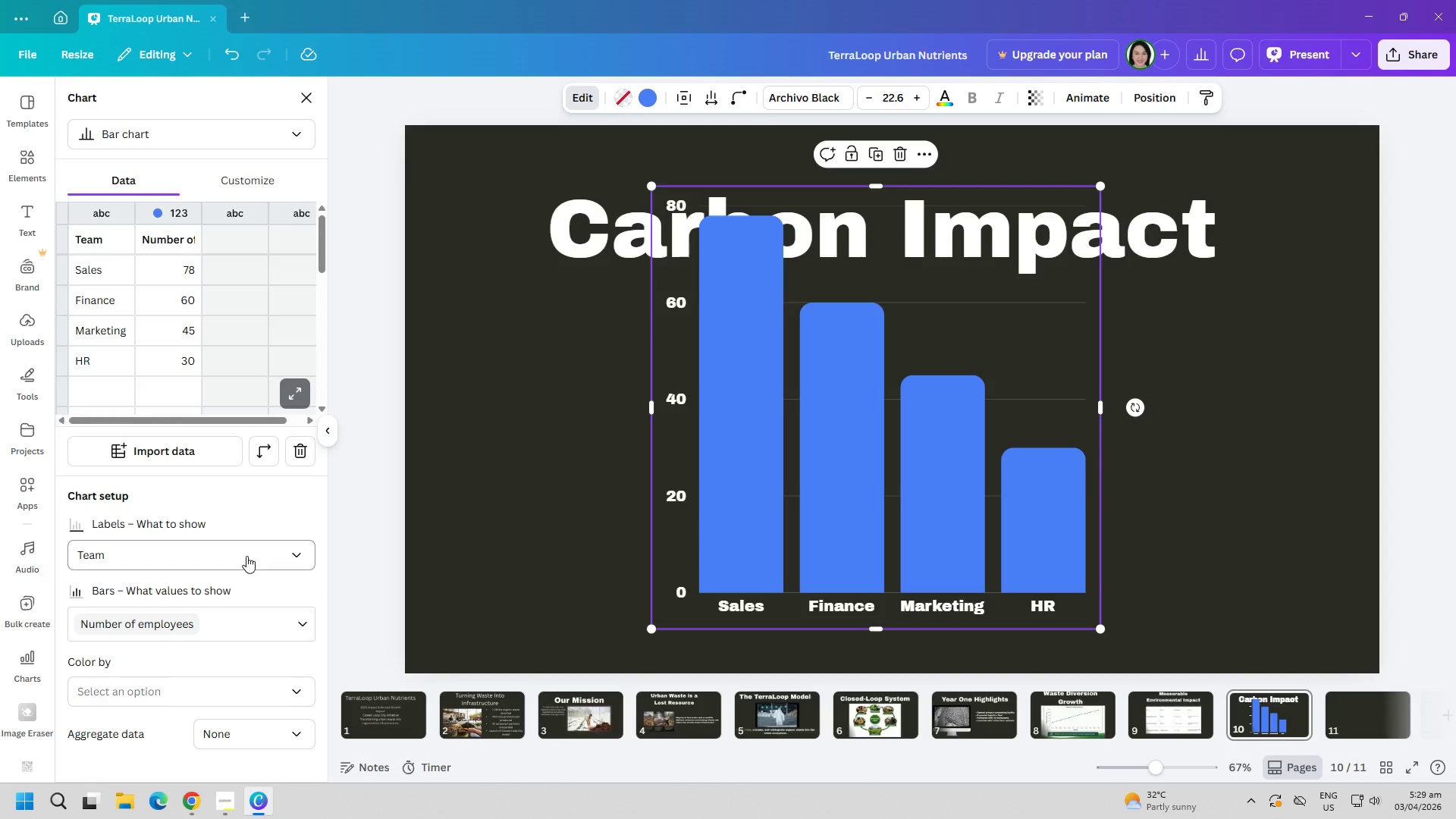 
left_click([246, 554])
 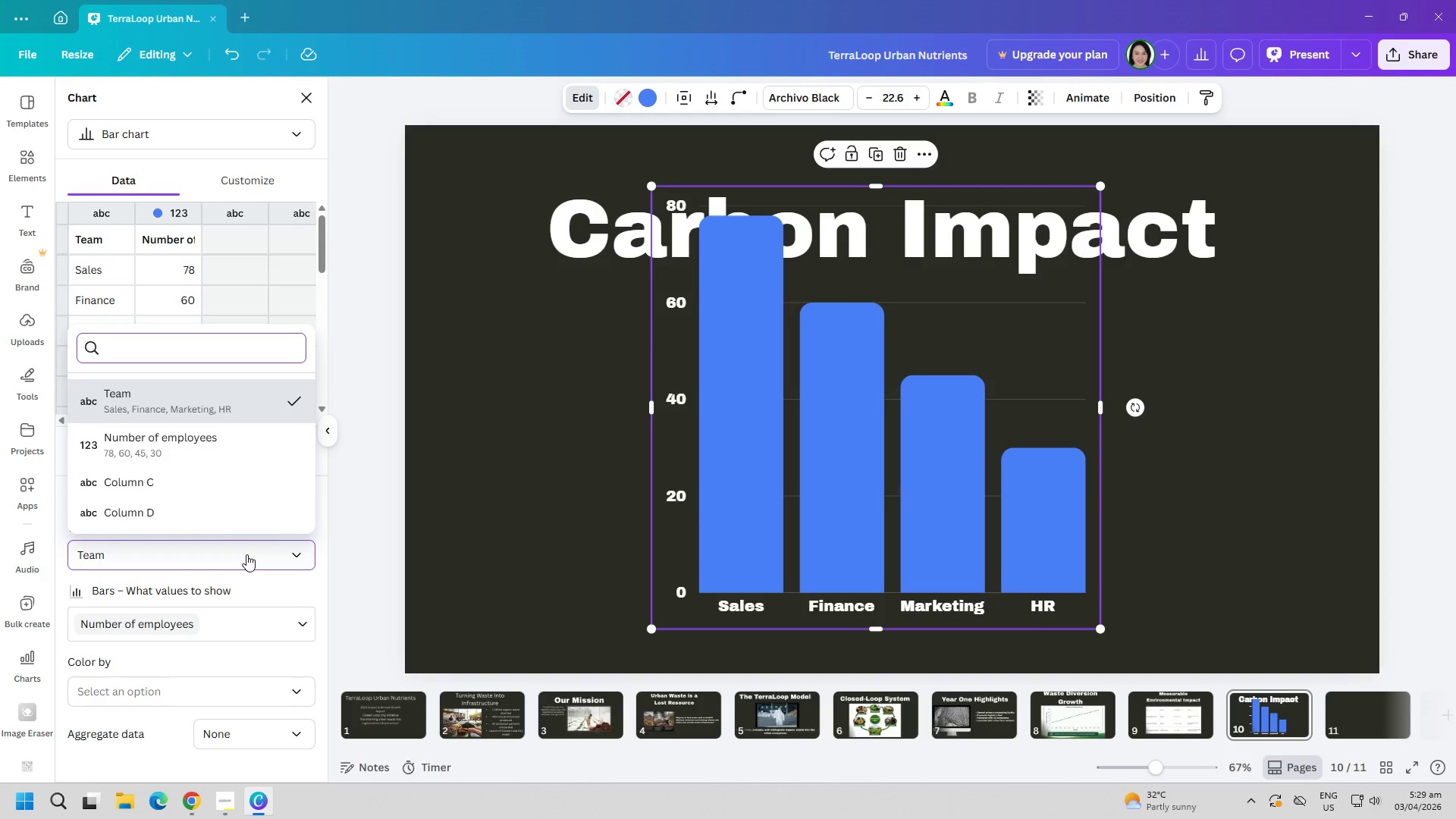 
left_click([199, 444])
 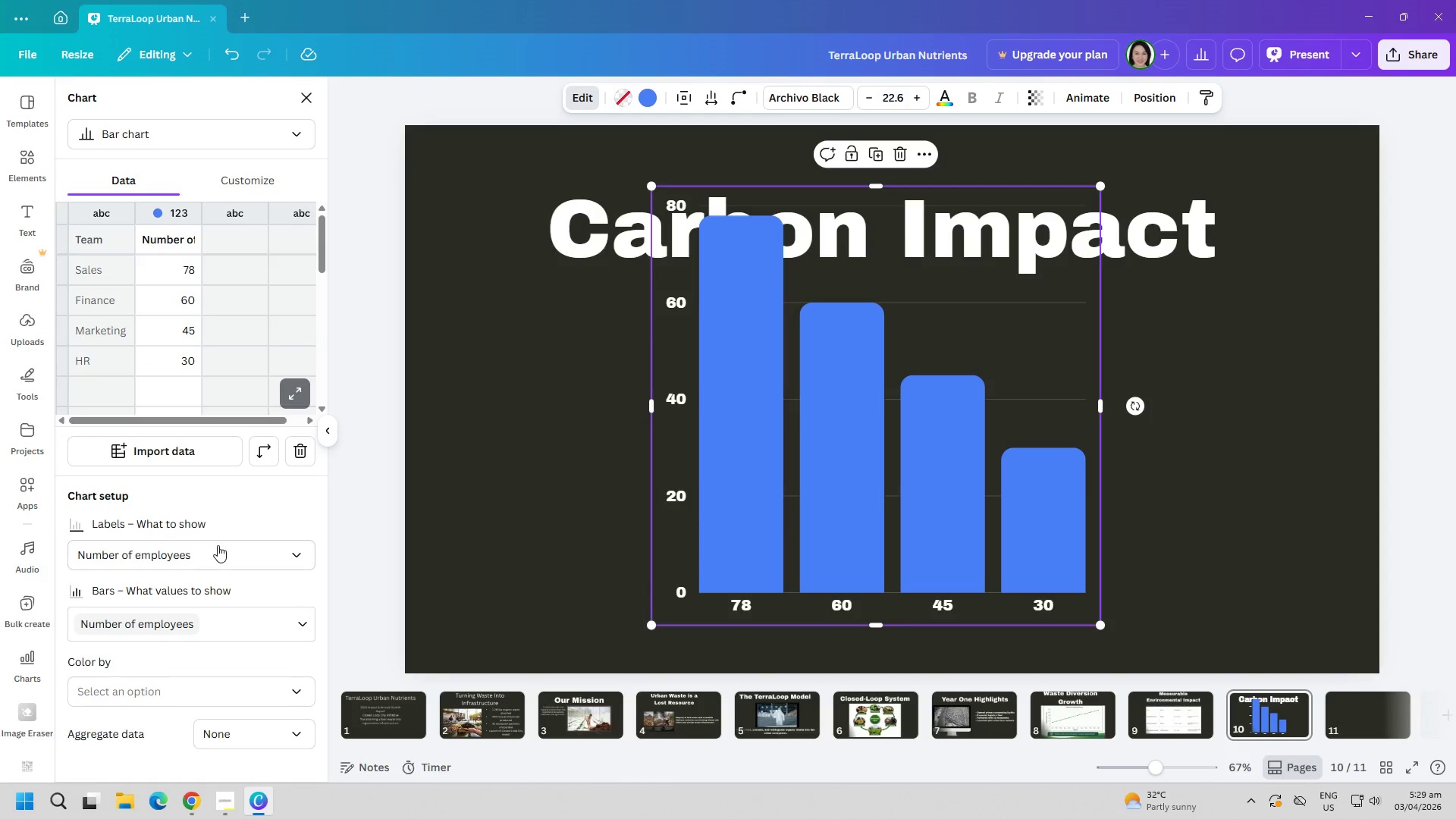 
key(Alt+AltLeft)
 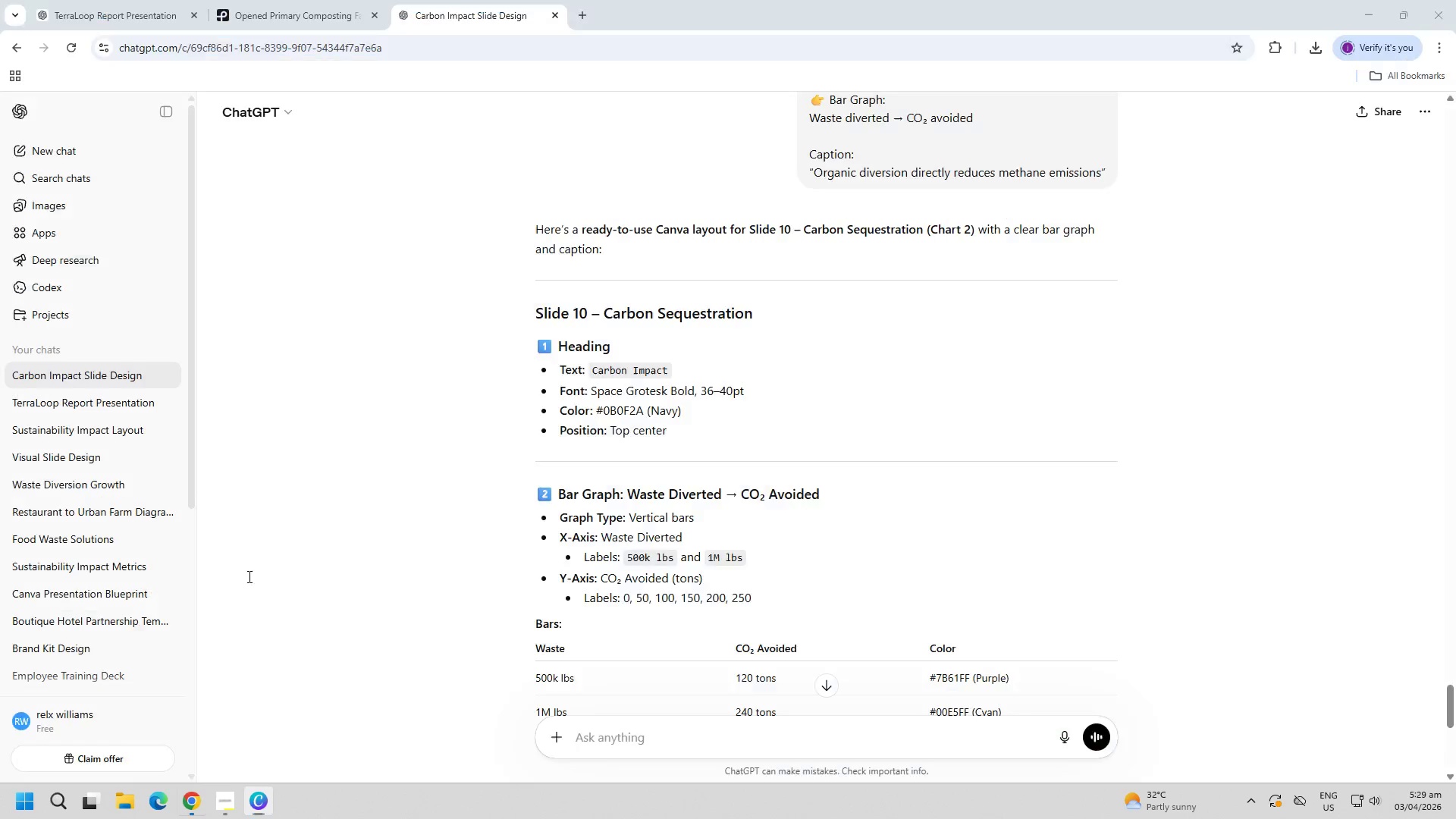 
key(Alt+Tab)
 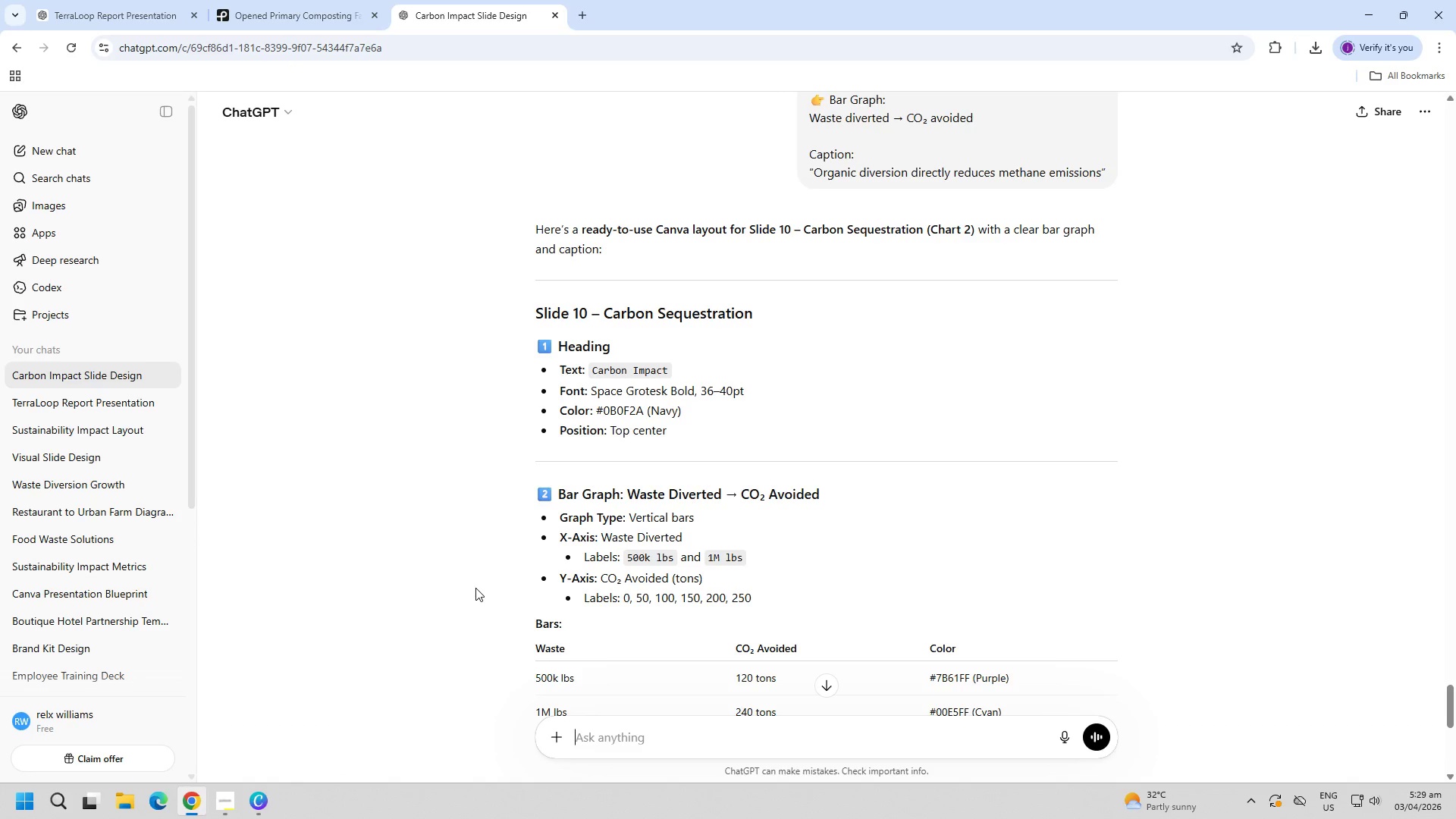 
key(Alt+AltLeft)
 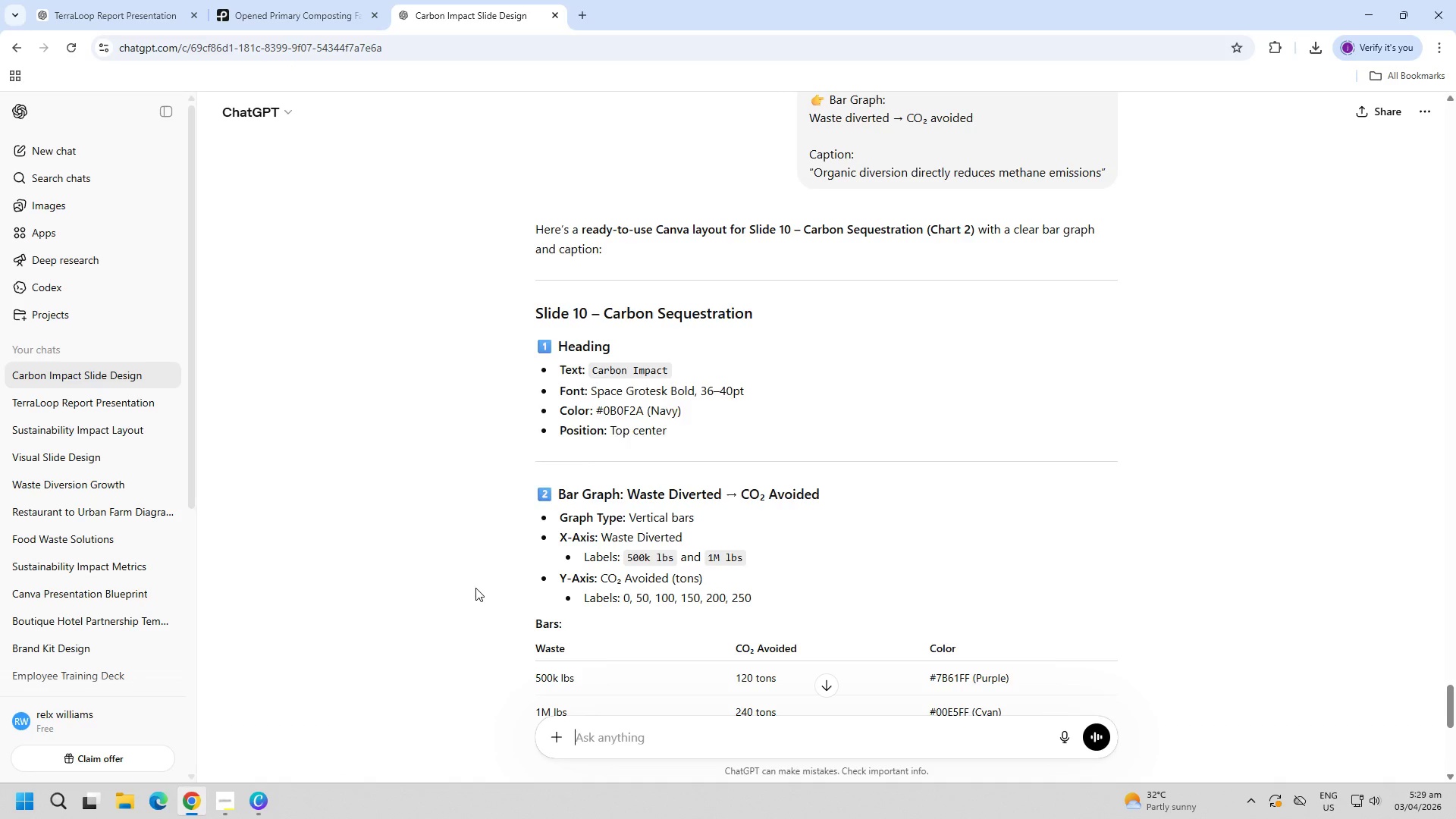 
key(Alt+Tab)
 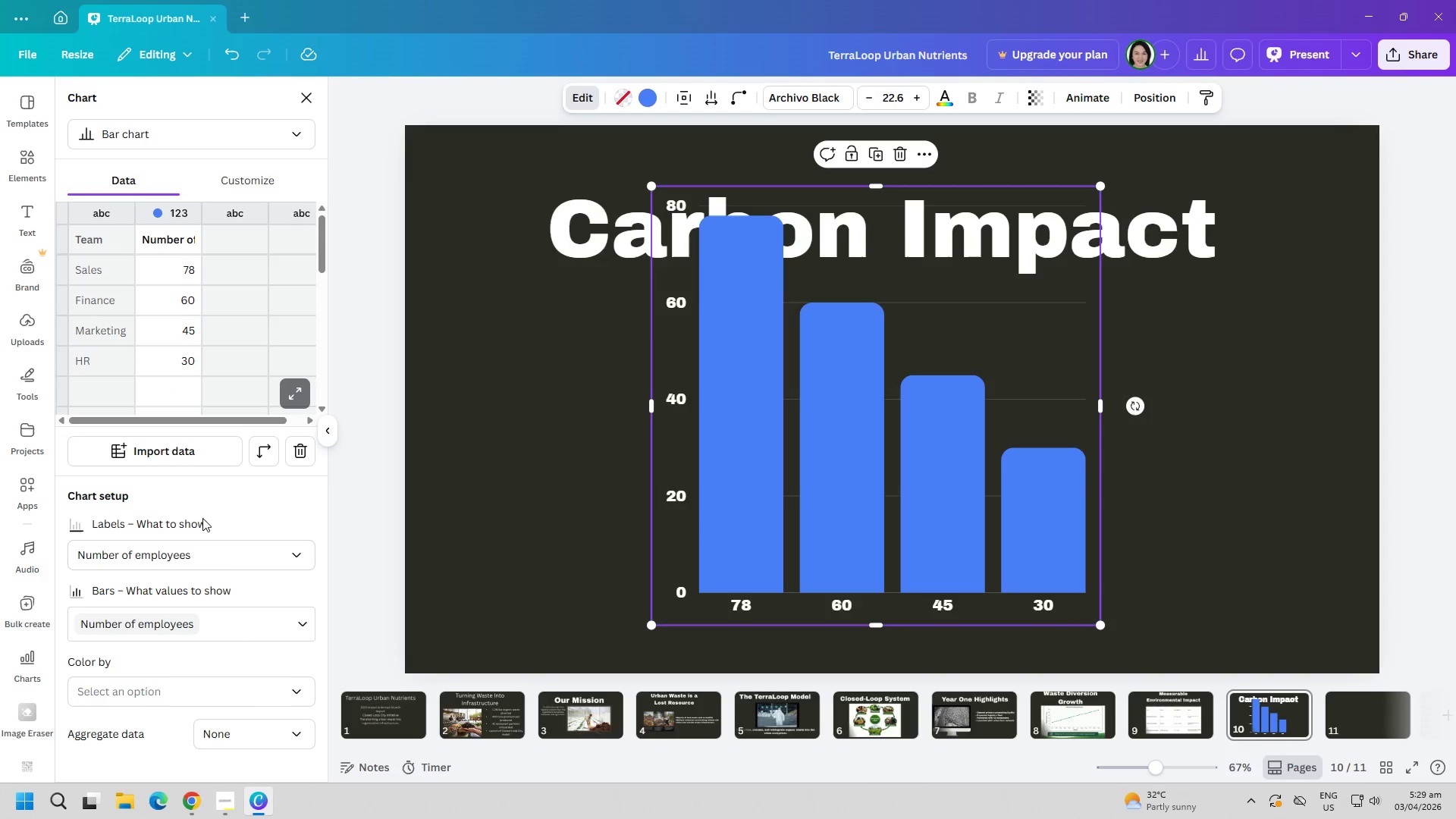 
left_click([207, 557])
 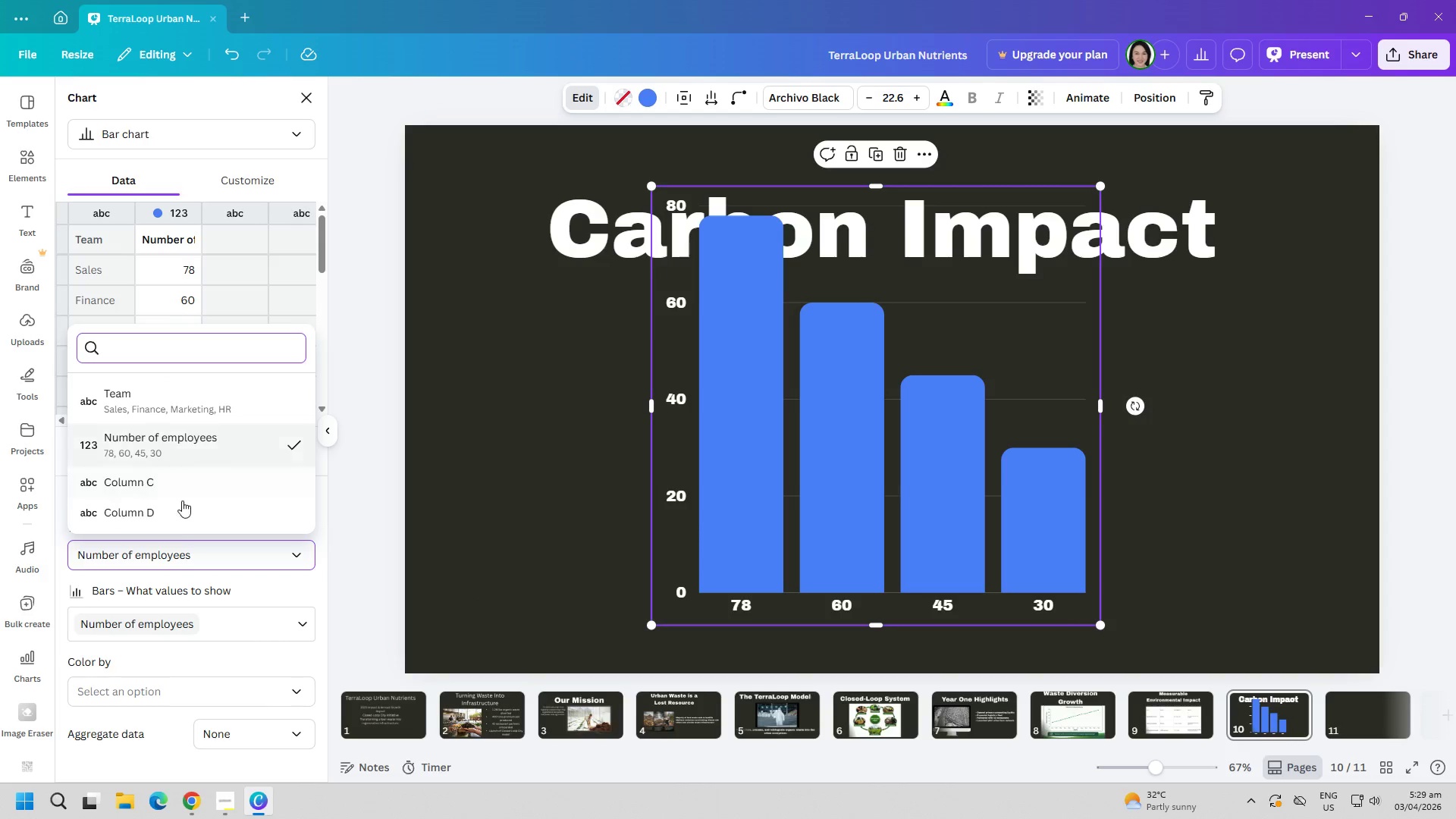 
left_click([175, 545])
 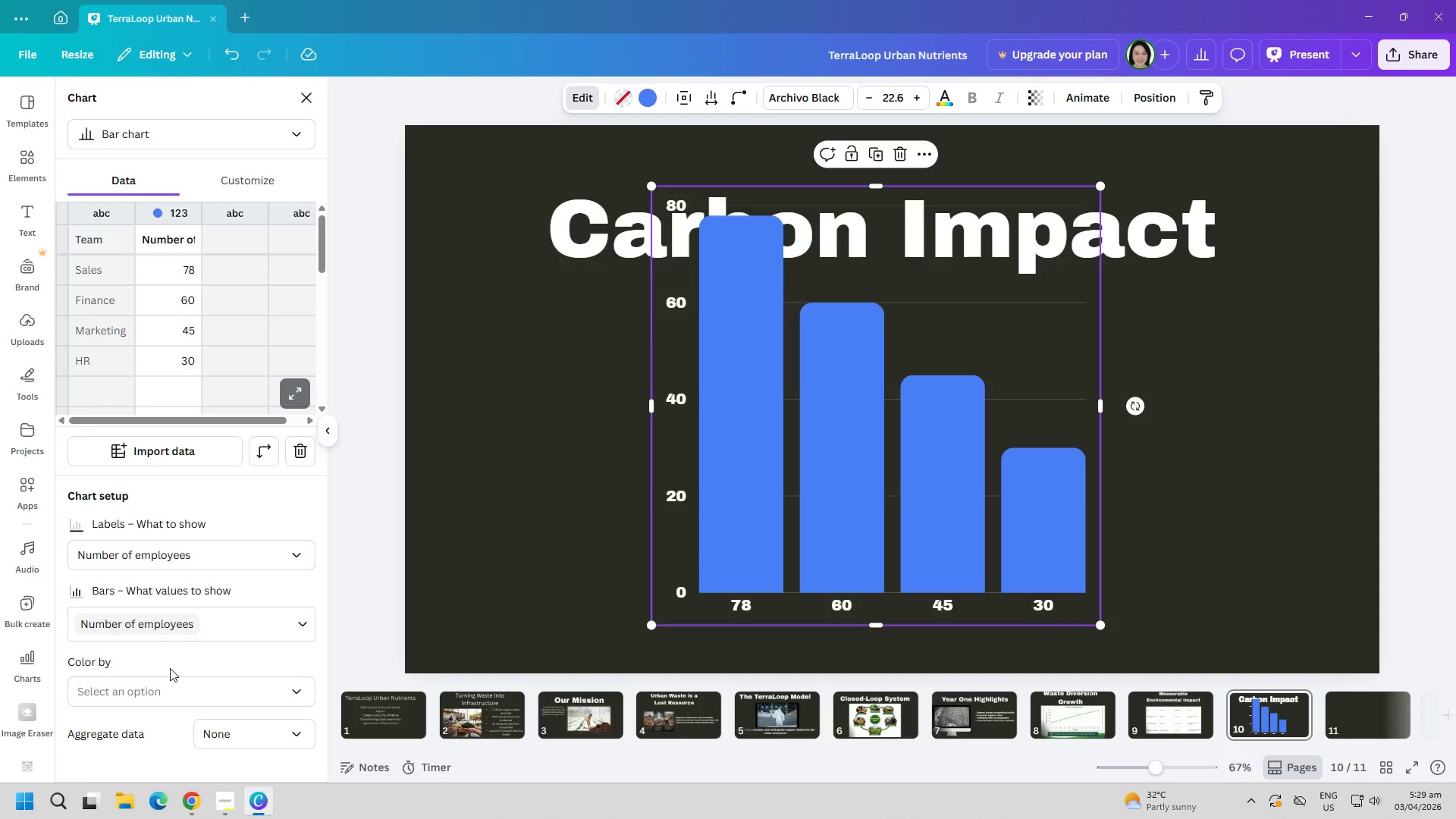 
left_click([168, 685])
 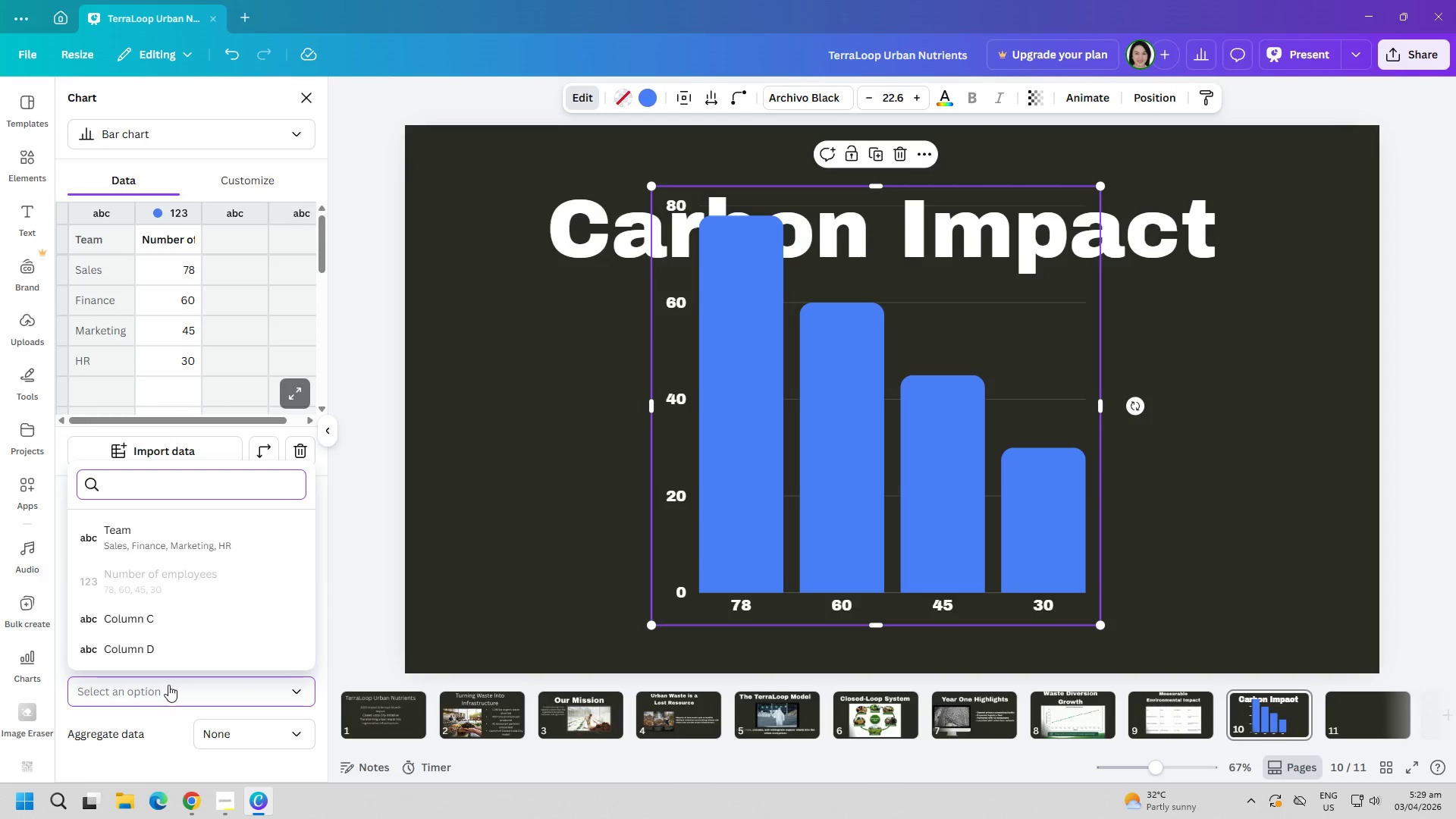 
left_click([168, 685])
 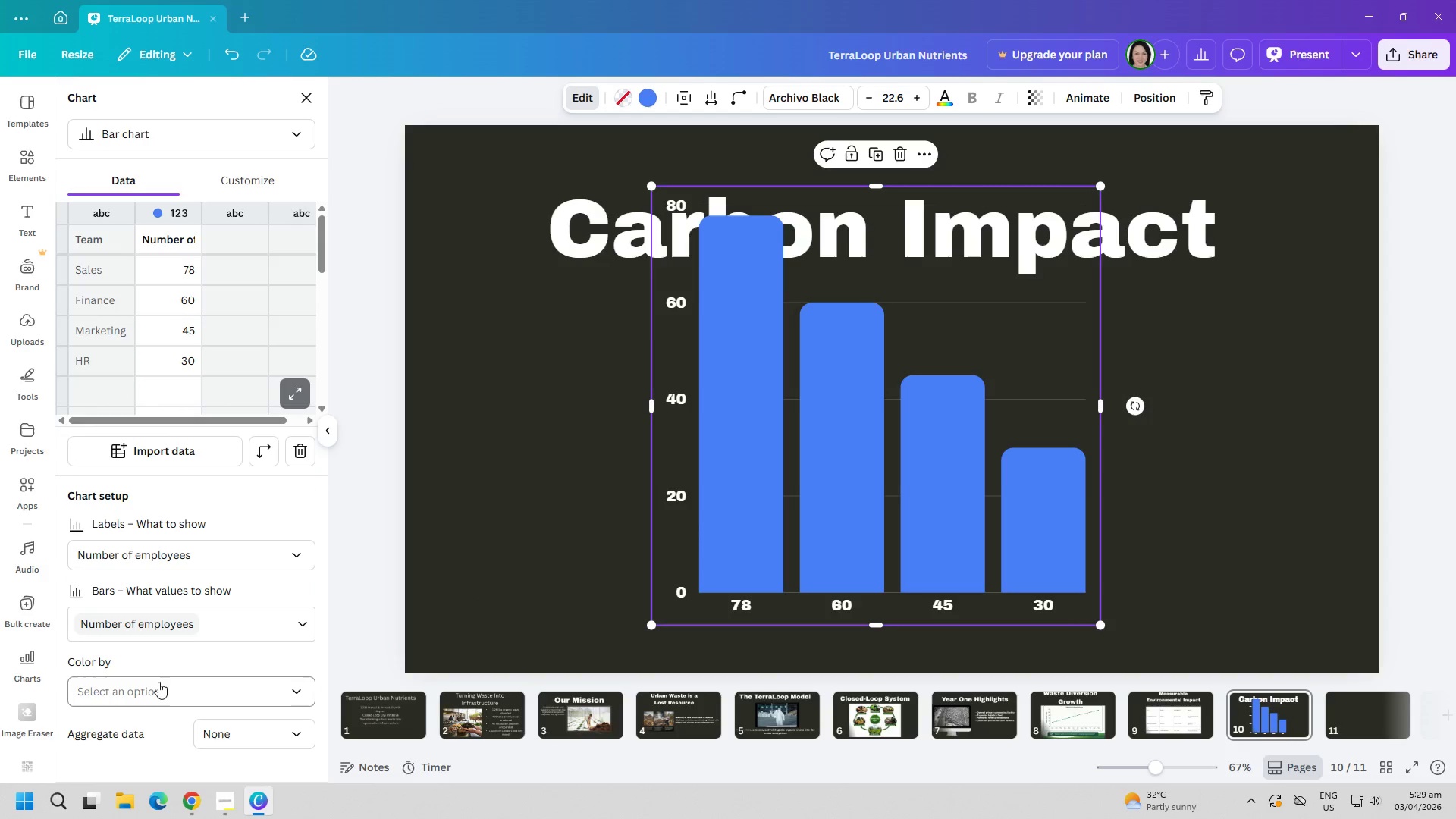 
left_click([158, 692])
 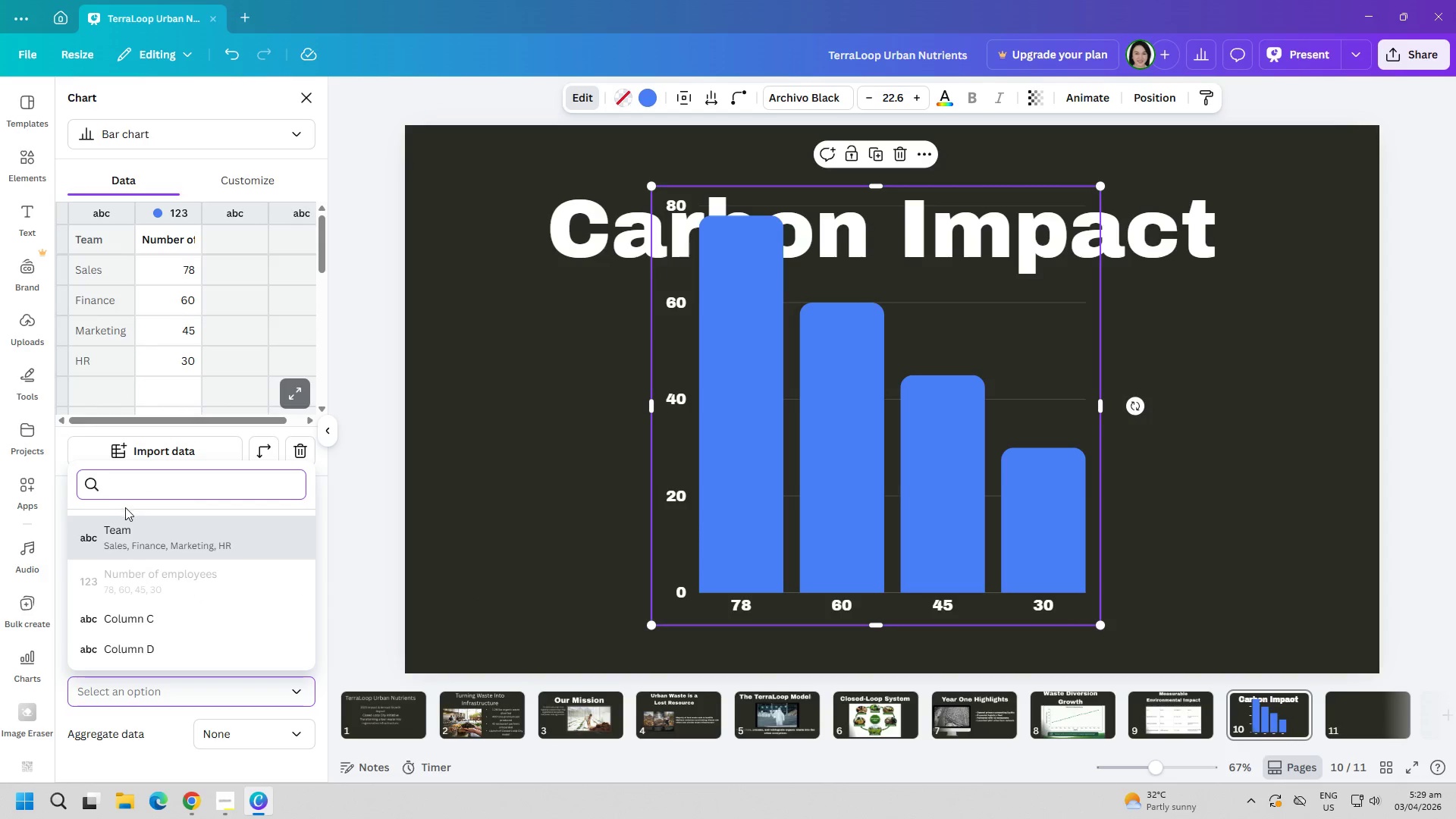 
left_click([166, 537])
 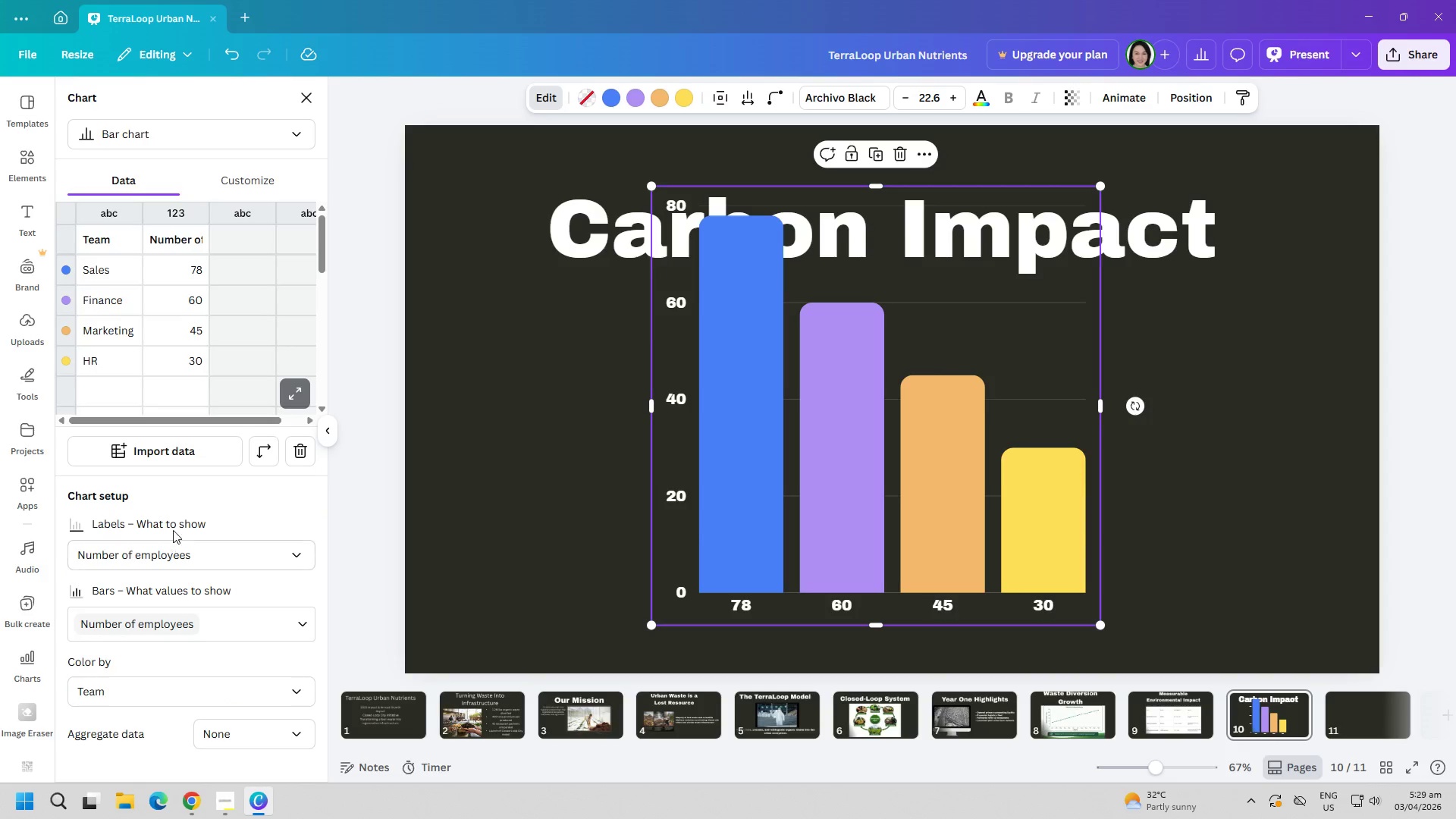 
left_click([204, 529])
 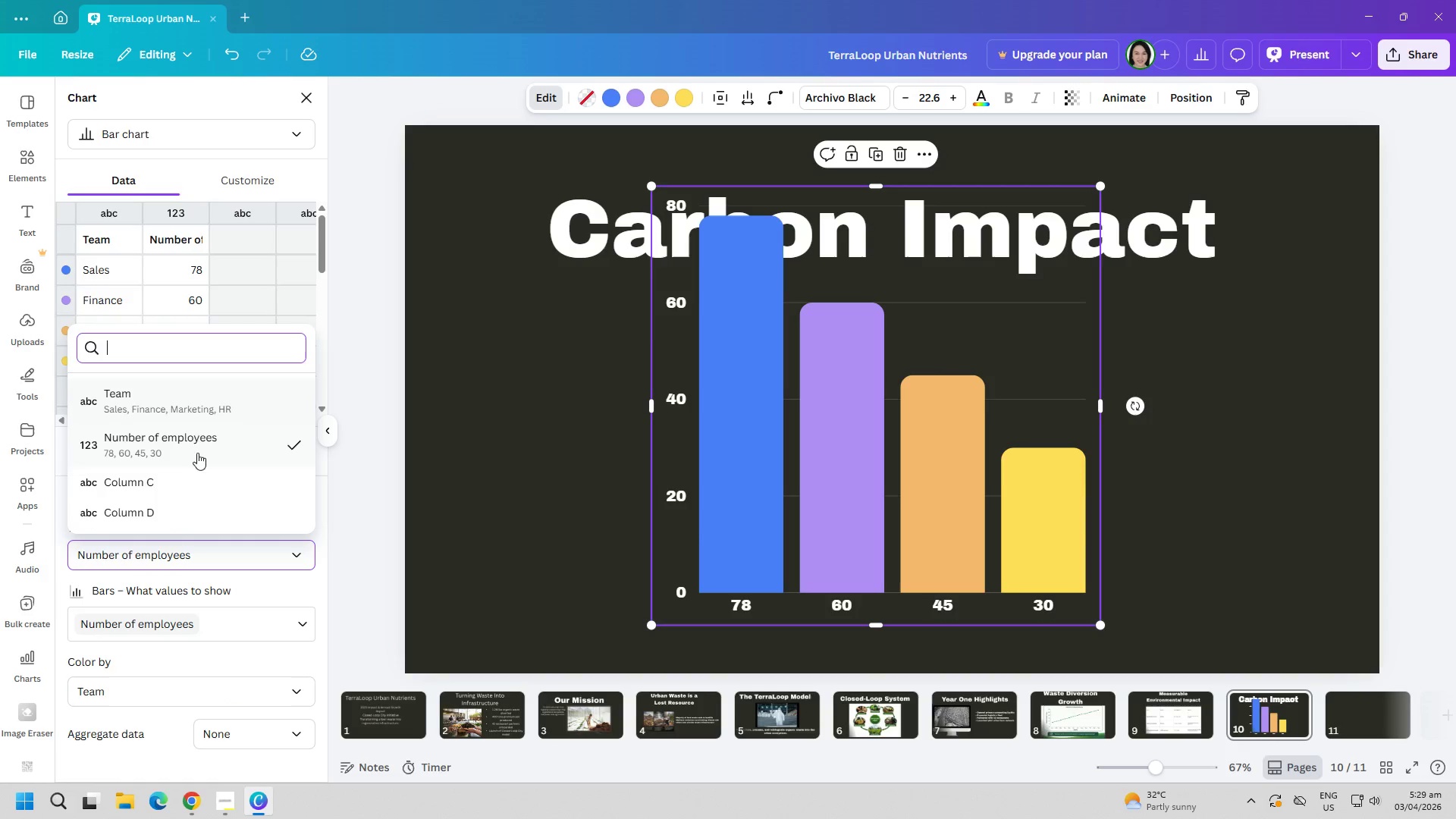 
left_click([179, 452])
 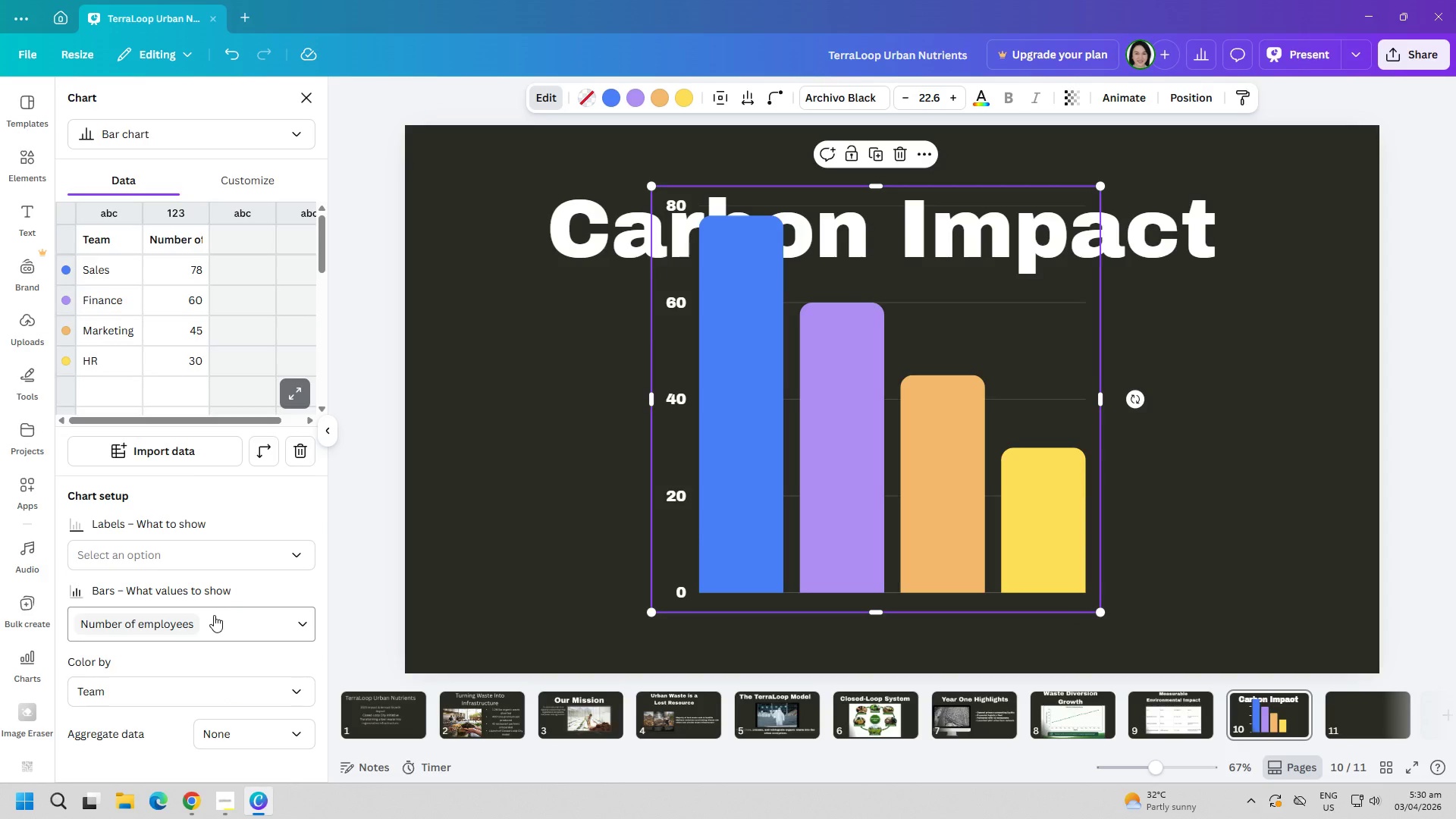 
left_click([202, 594])
 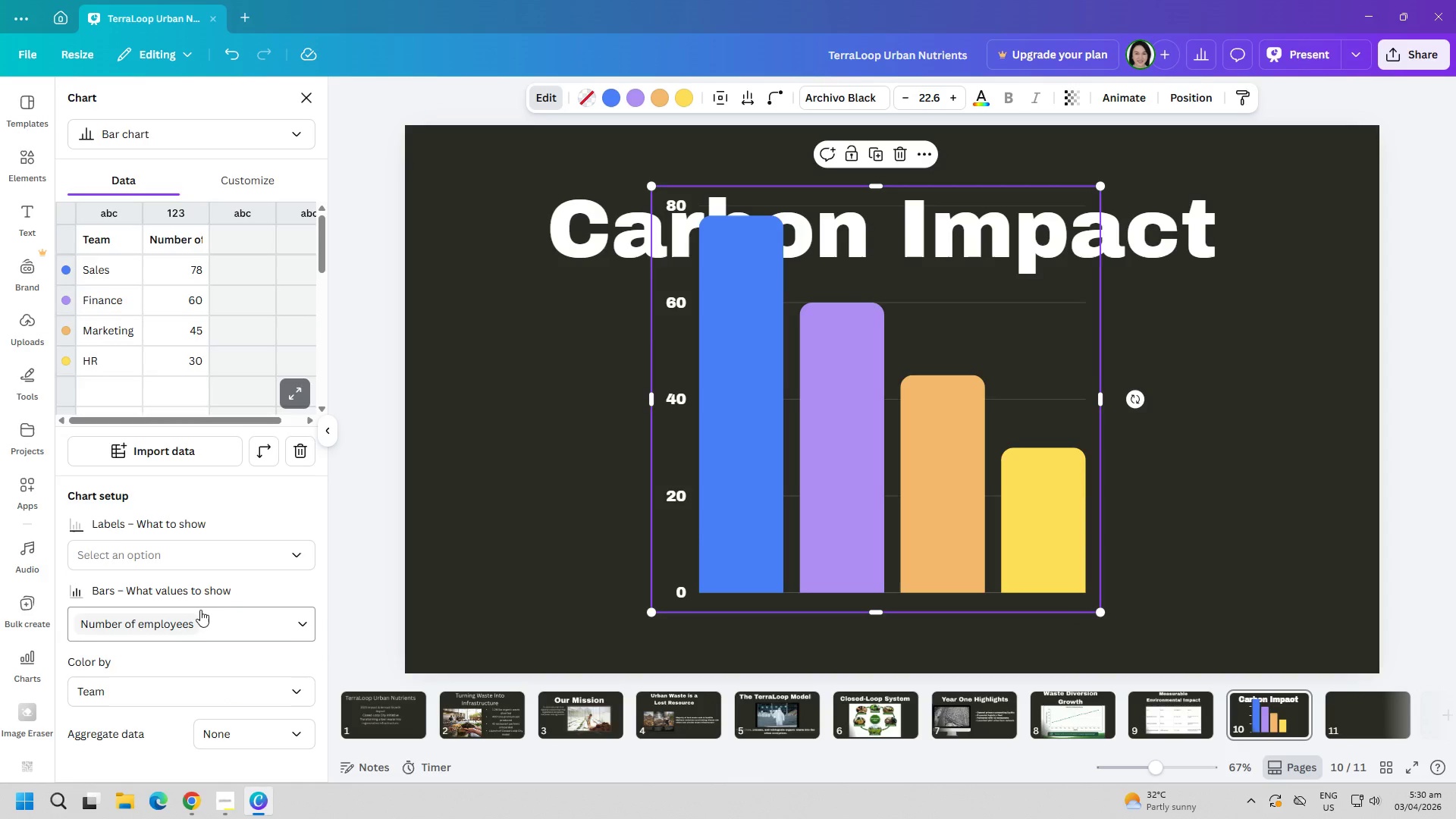 
left_click([202, 613])
 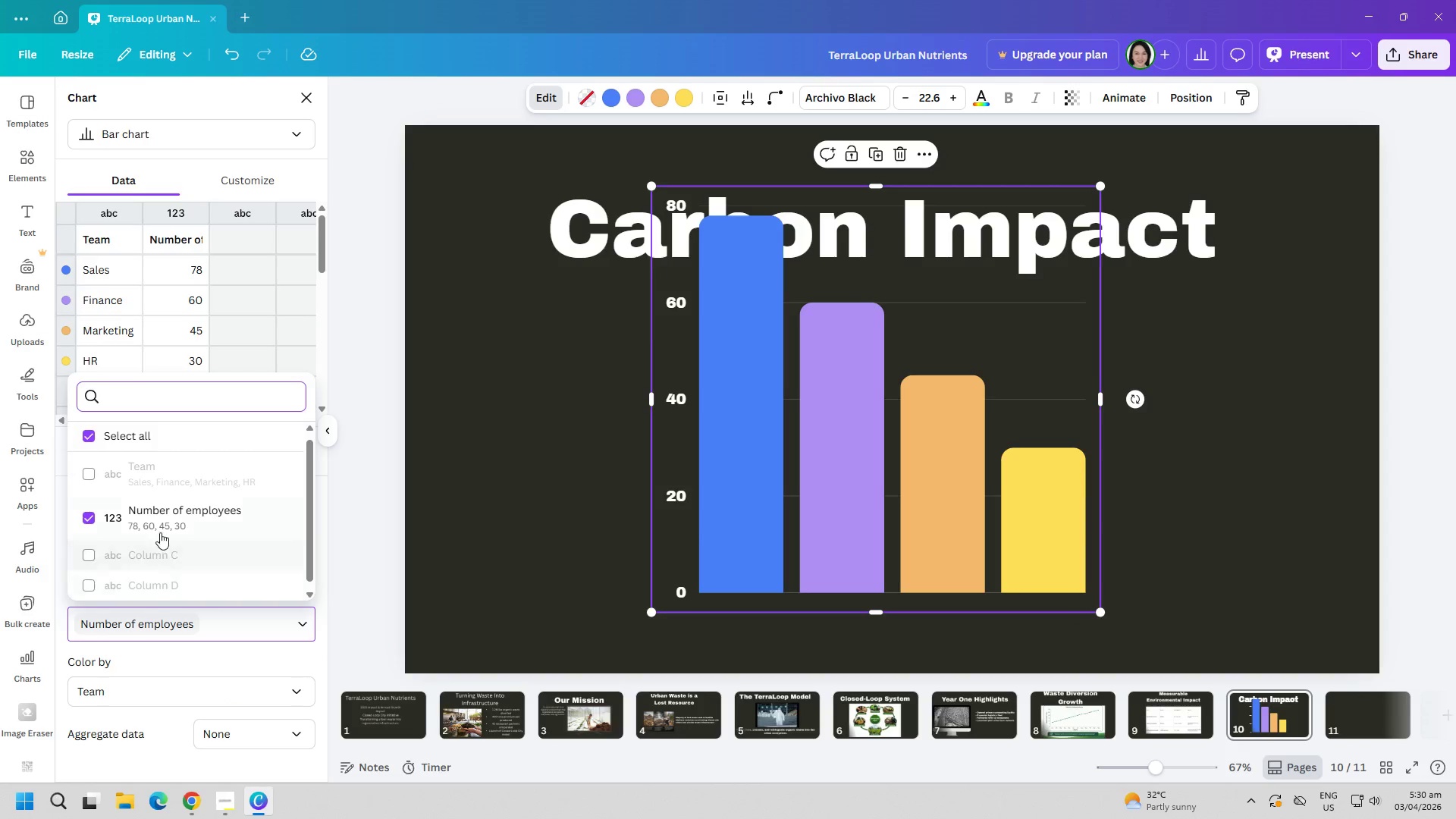 
left_click([158, 519])
 